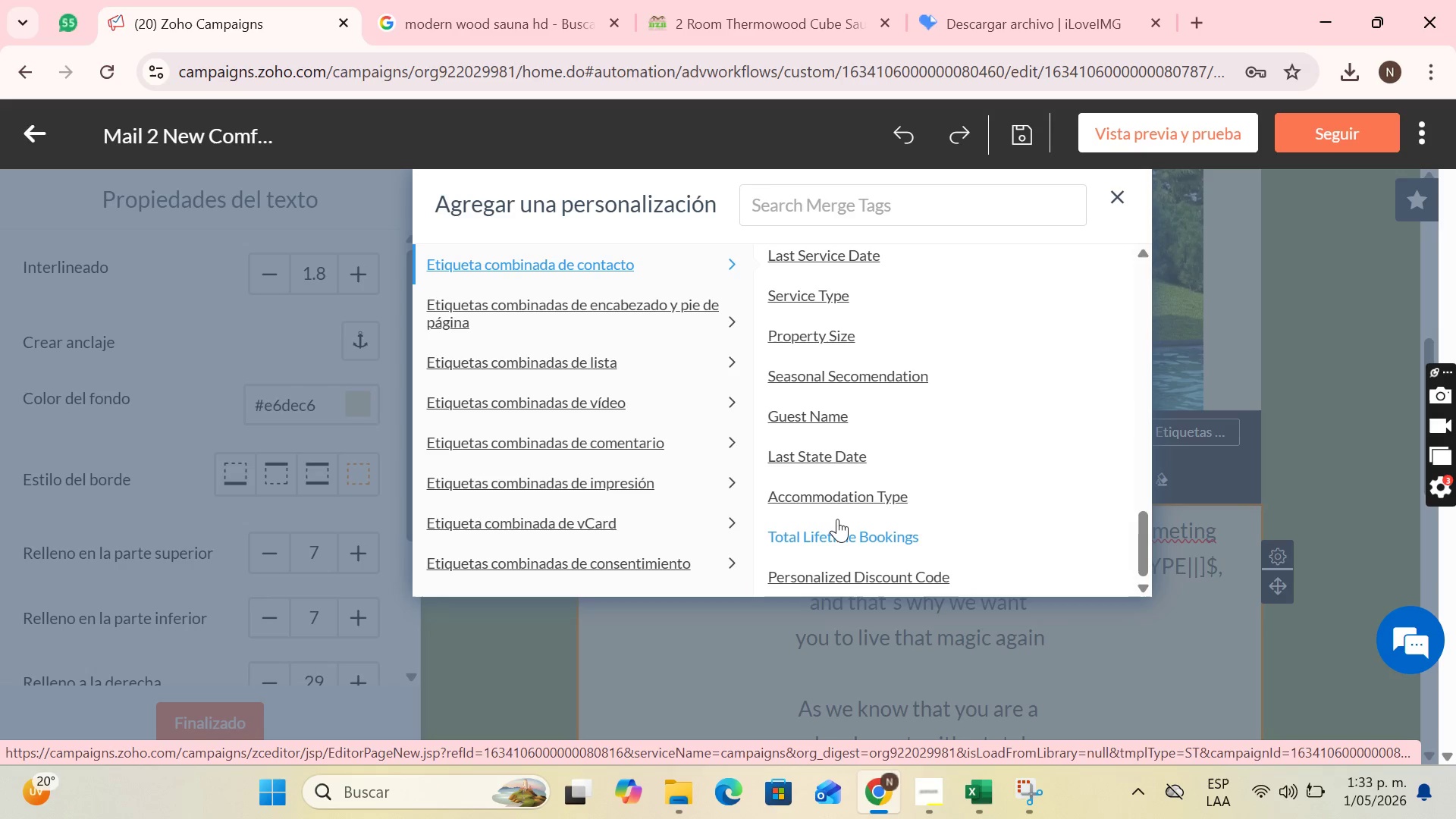 
left_click([855, 496])
 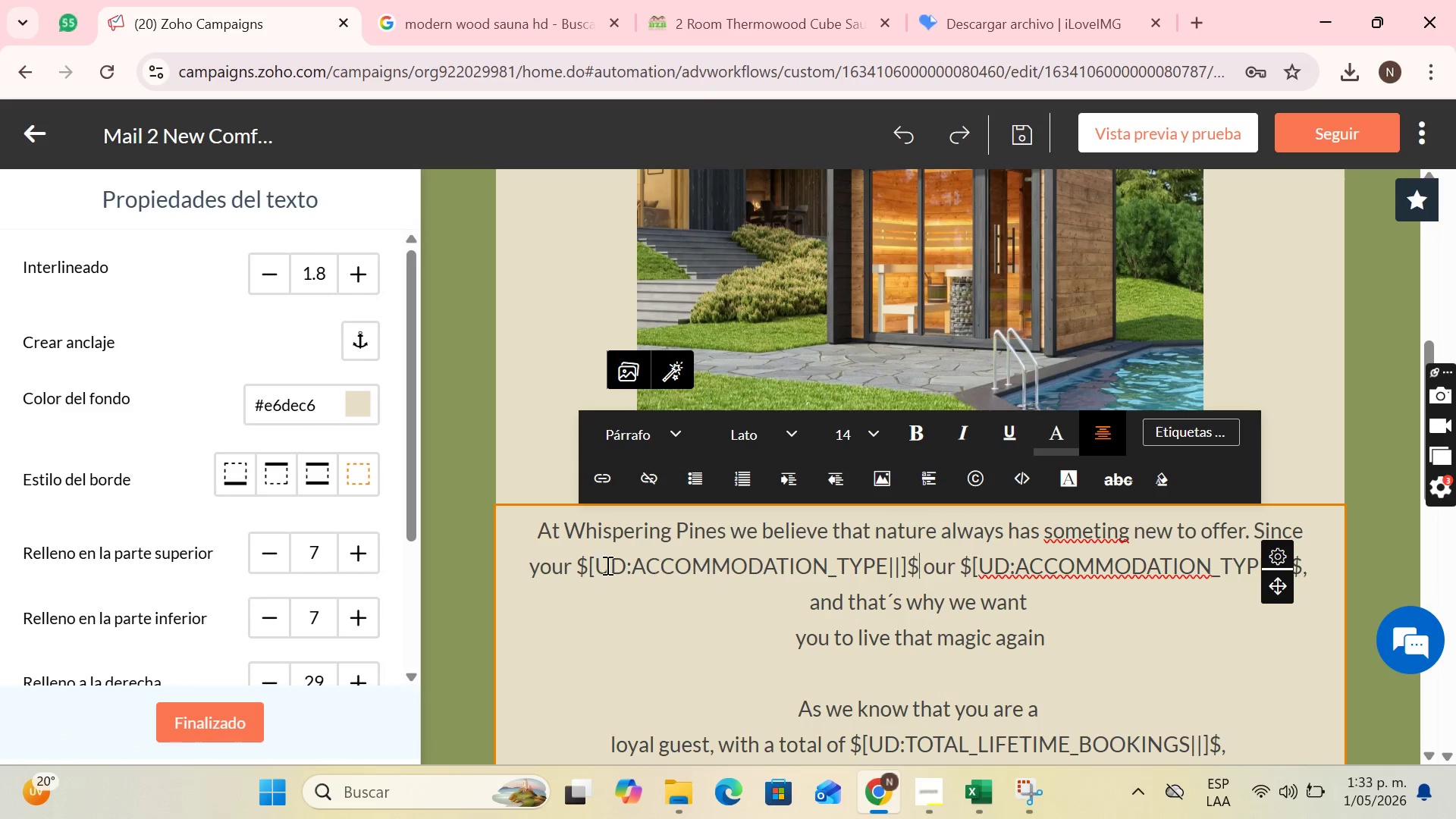 
left_click([568, 567])
 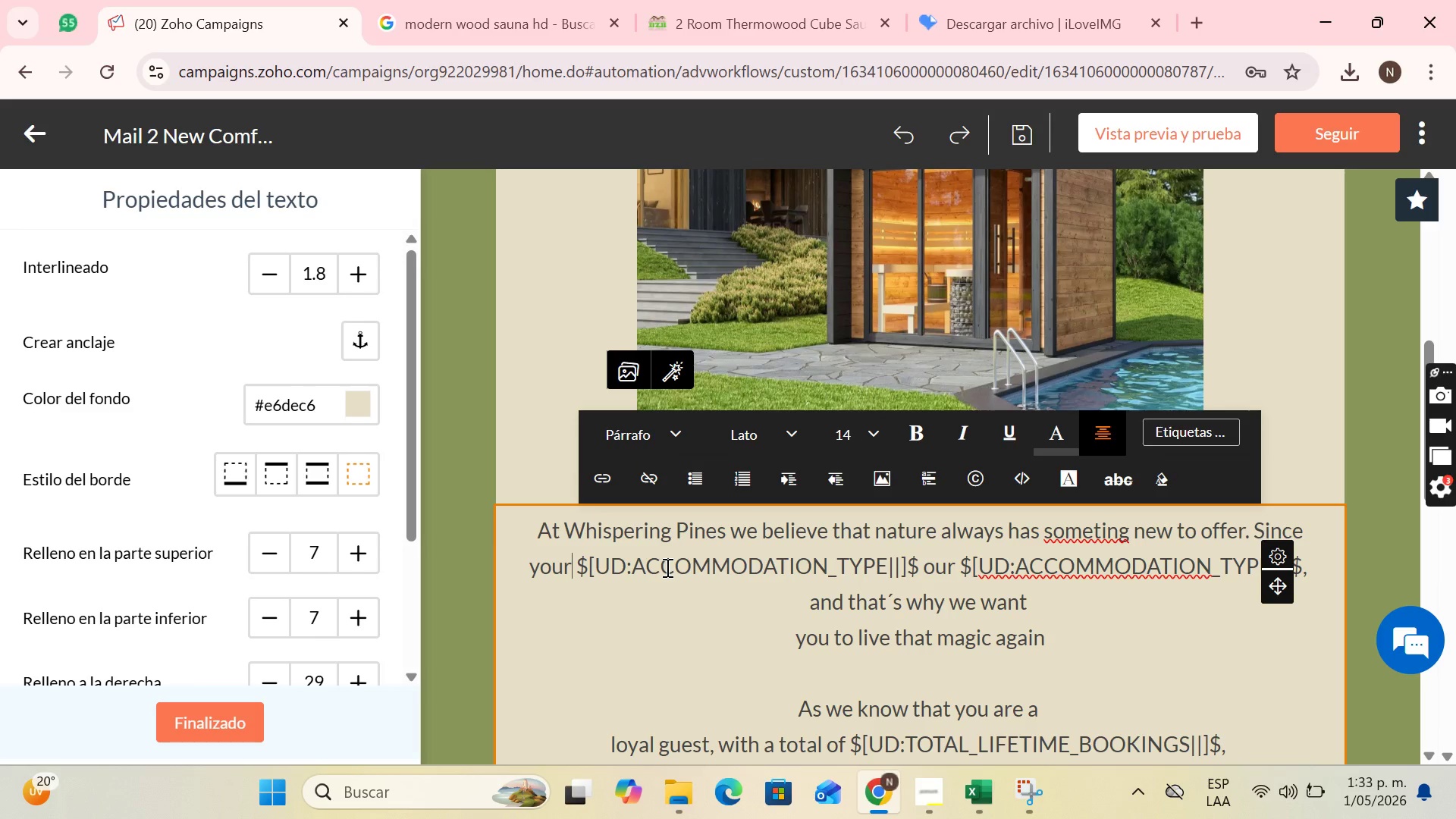 
type( last visit )
 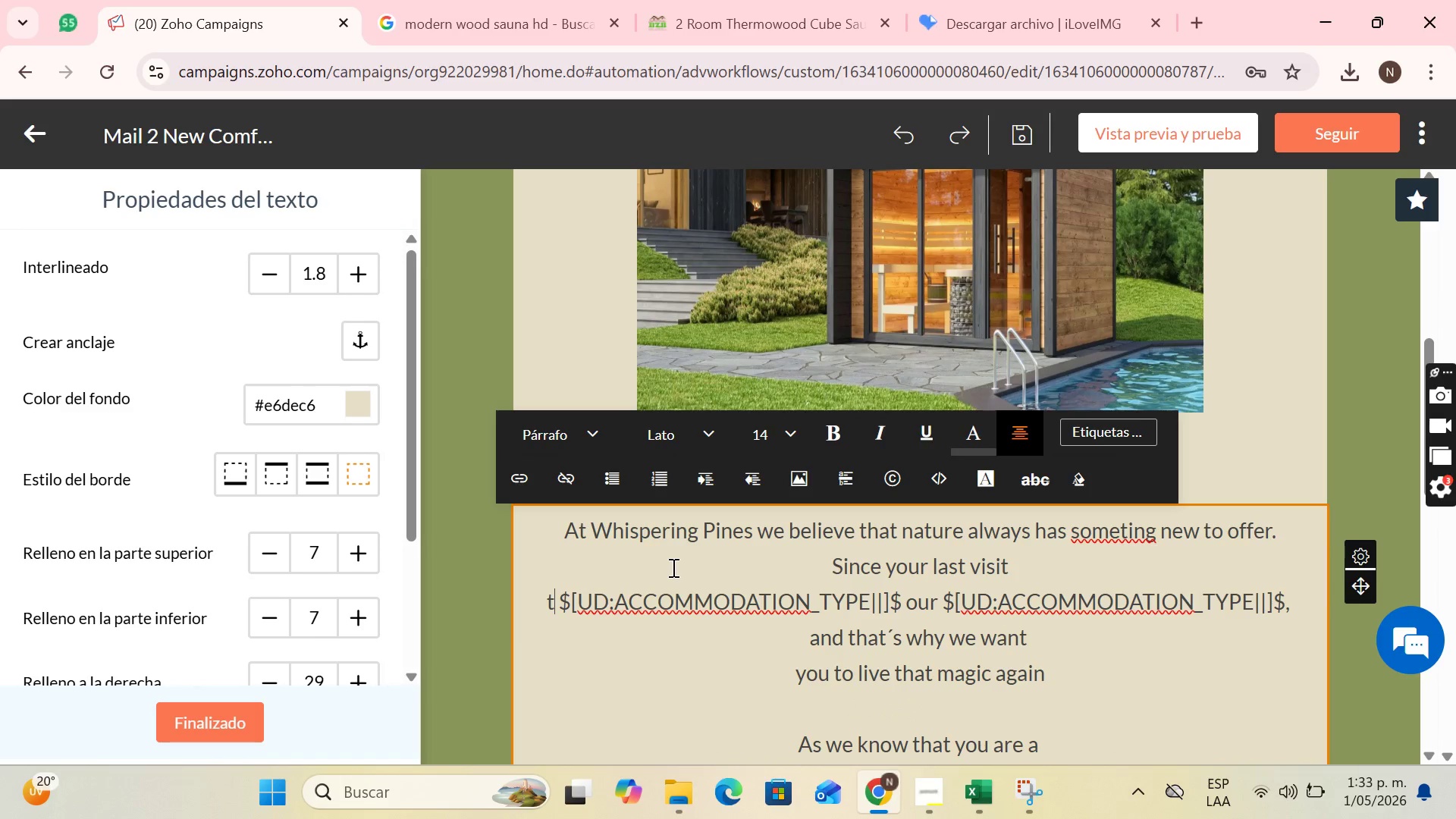 
type(to you)
 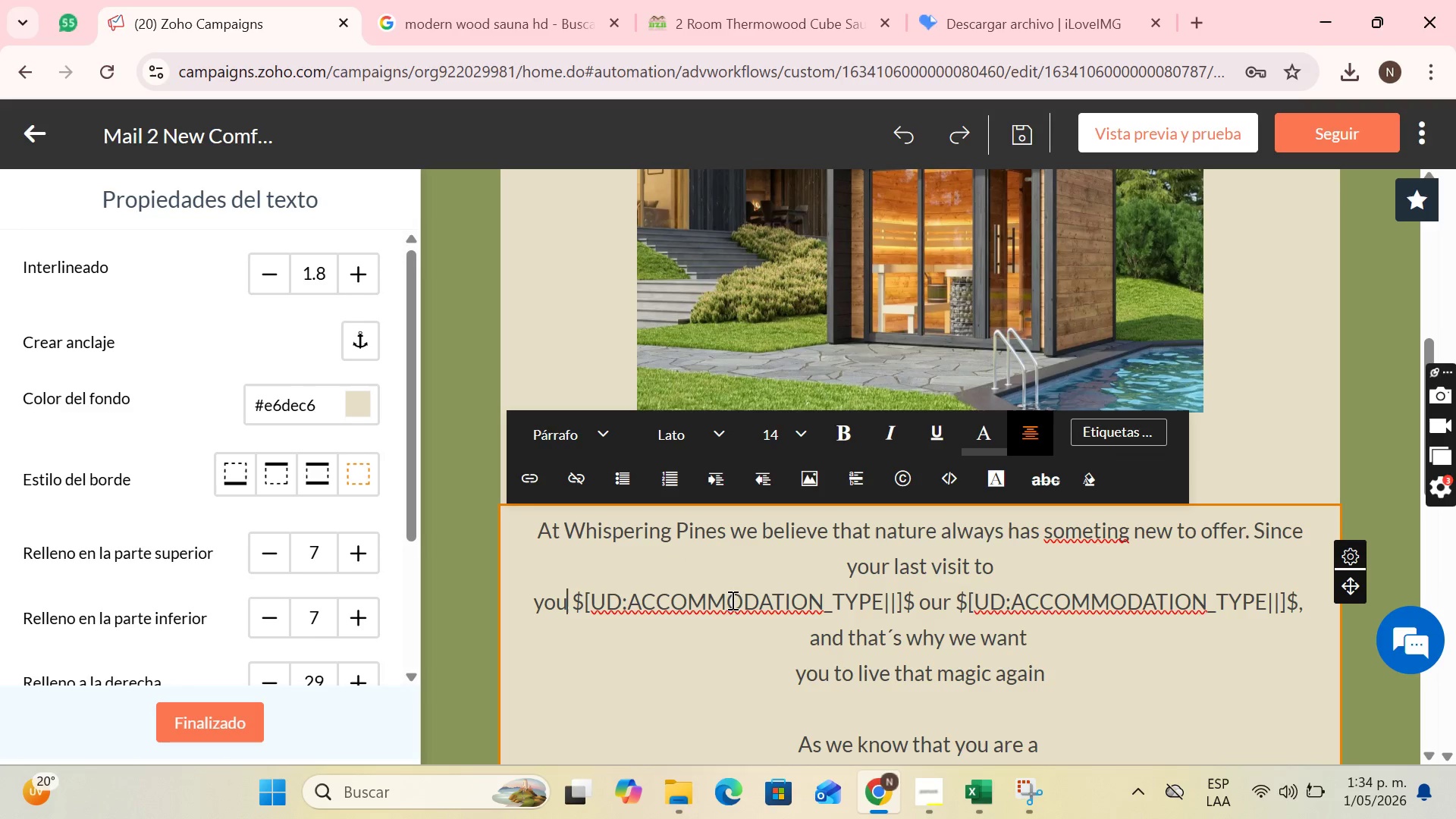 
key(E)
 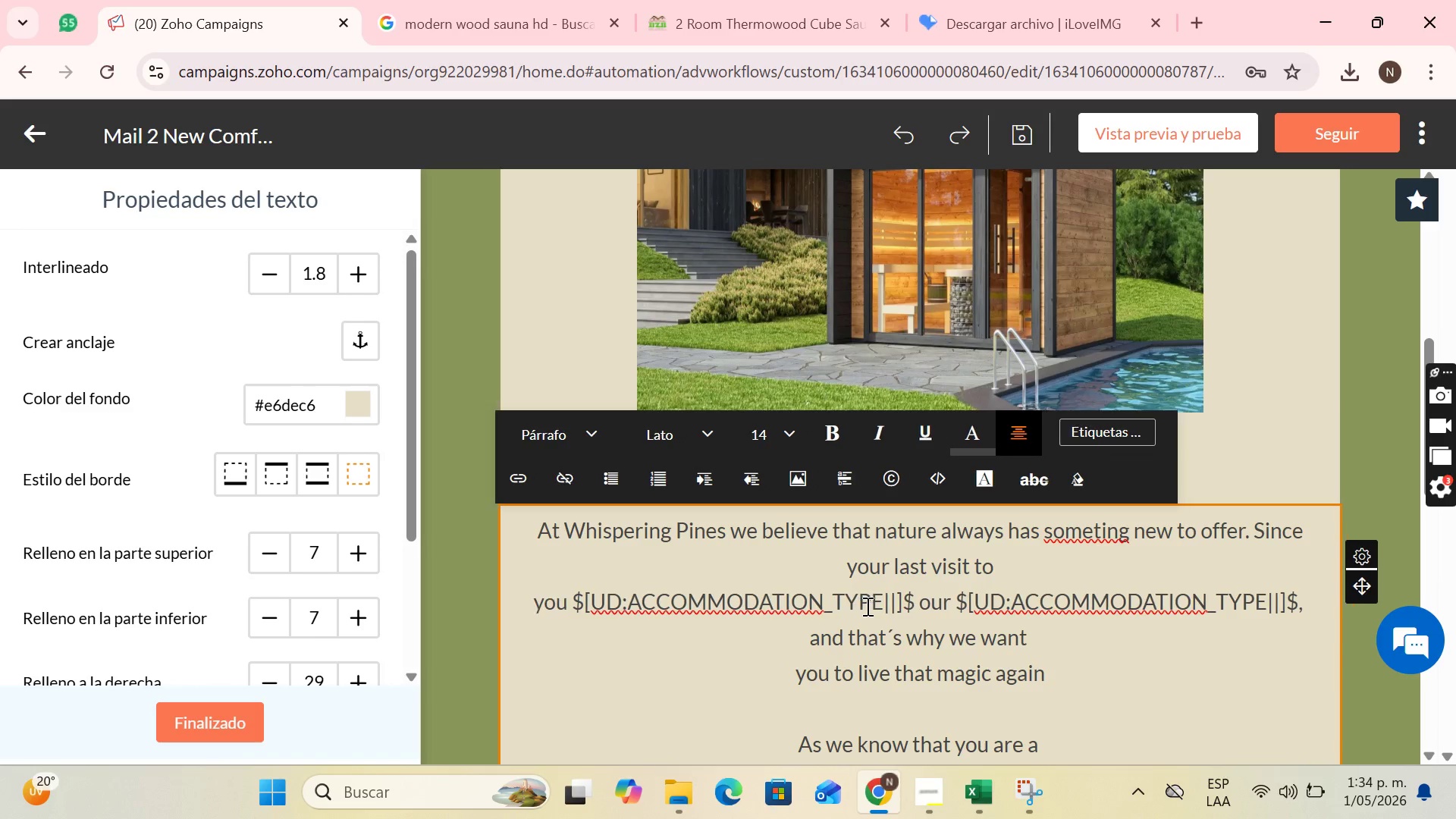 
key(Backspace)
 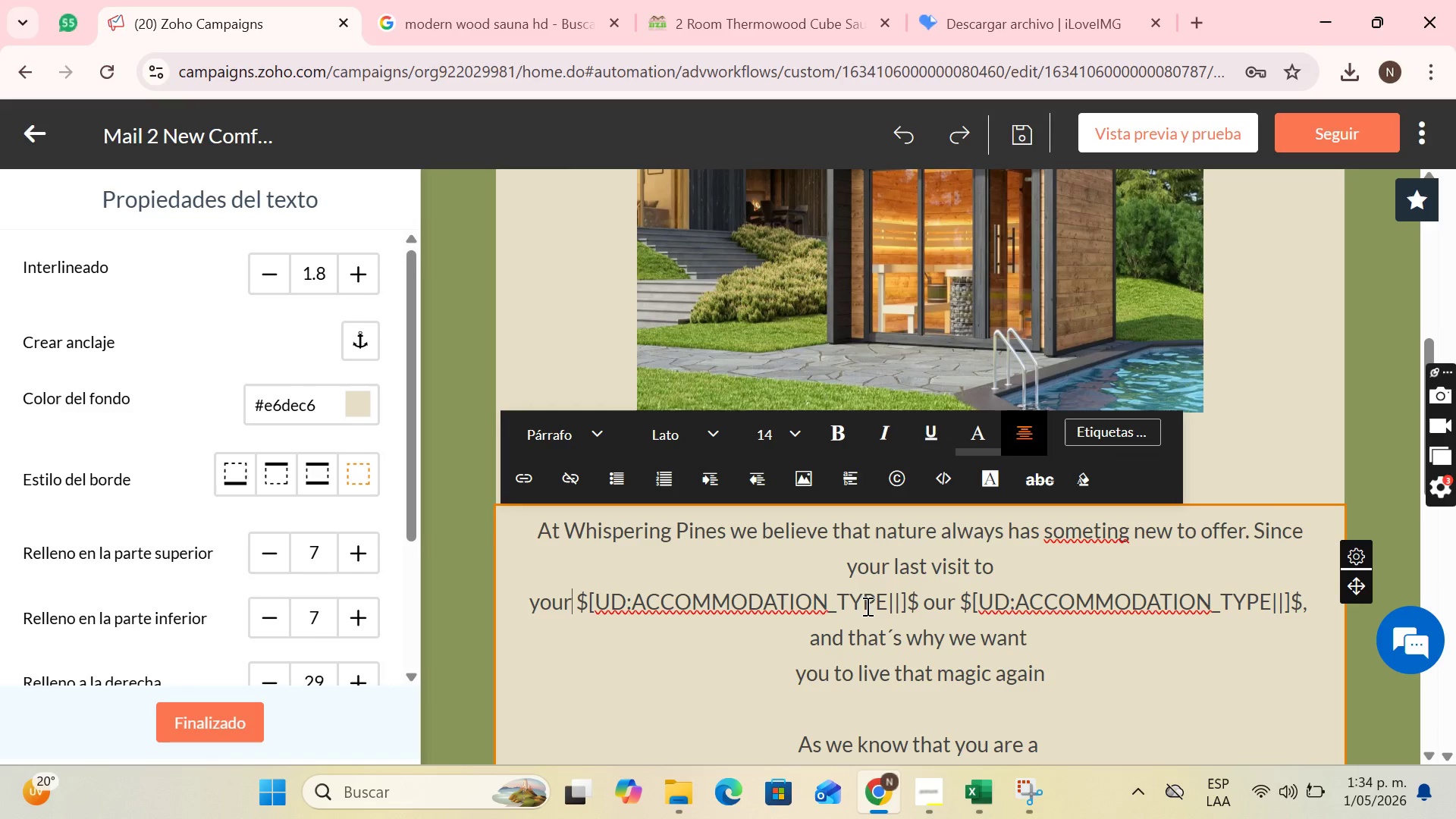 
key(R)
 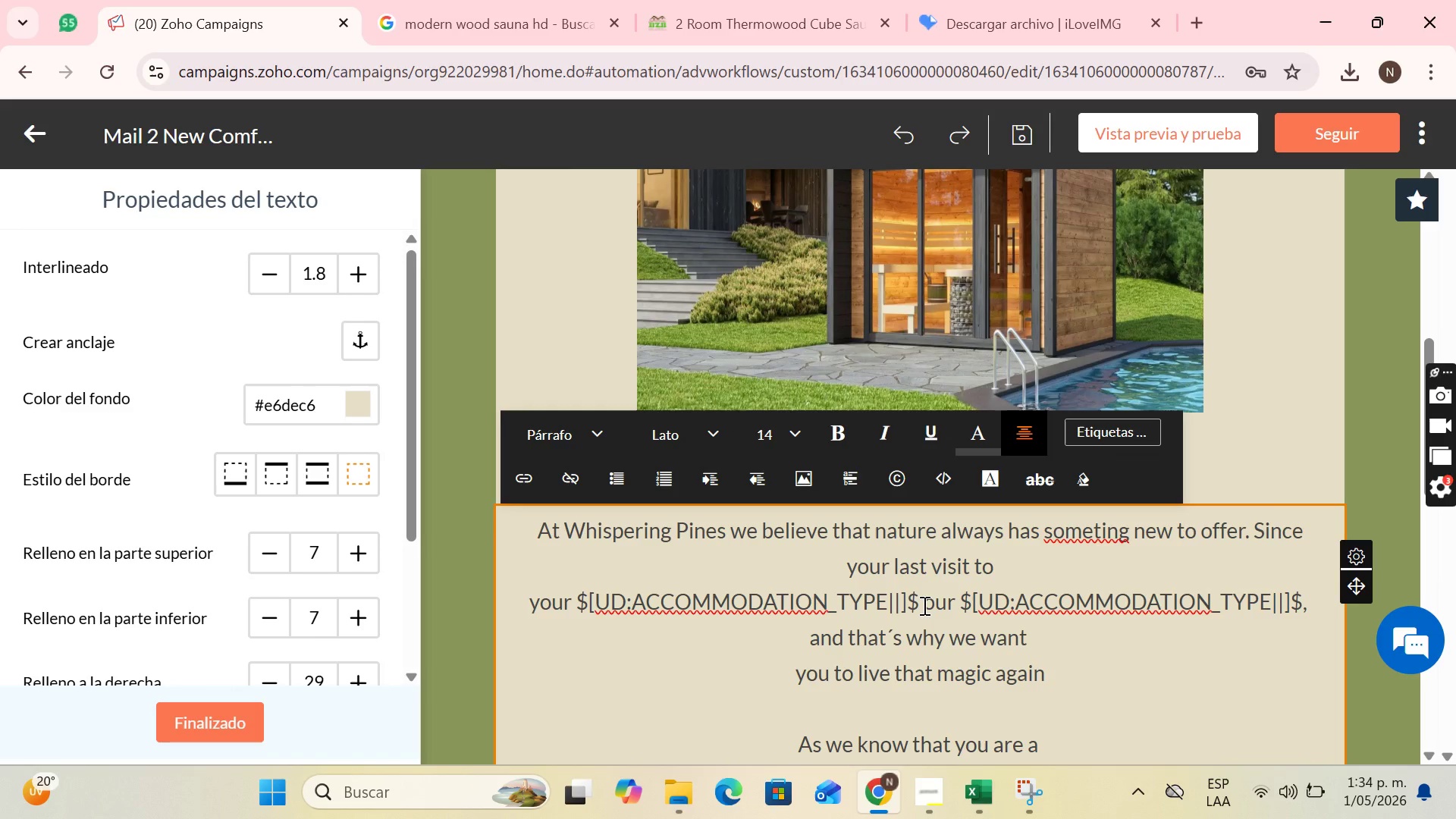 
wait(5.27)
 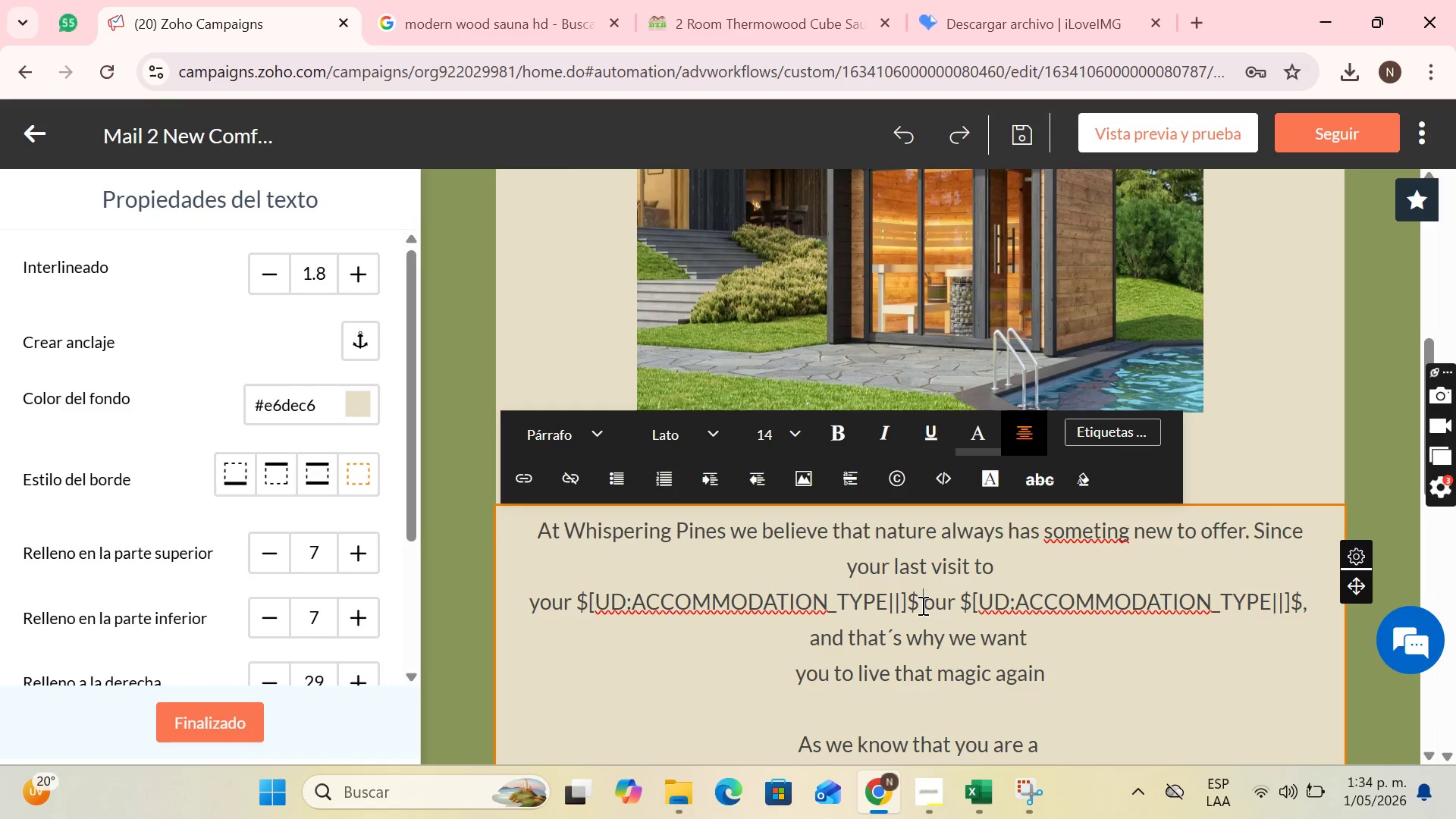 
key(Backspace)
type(, we have been working to make your next )
 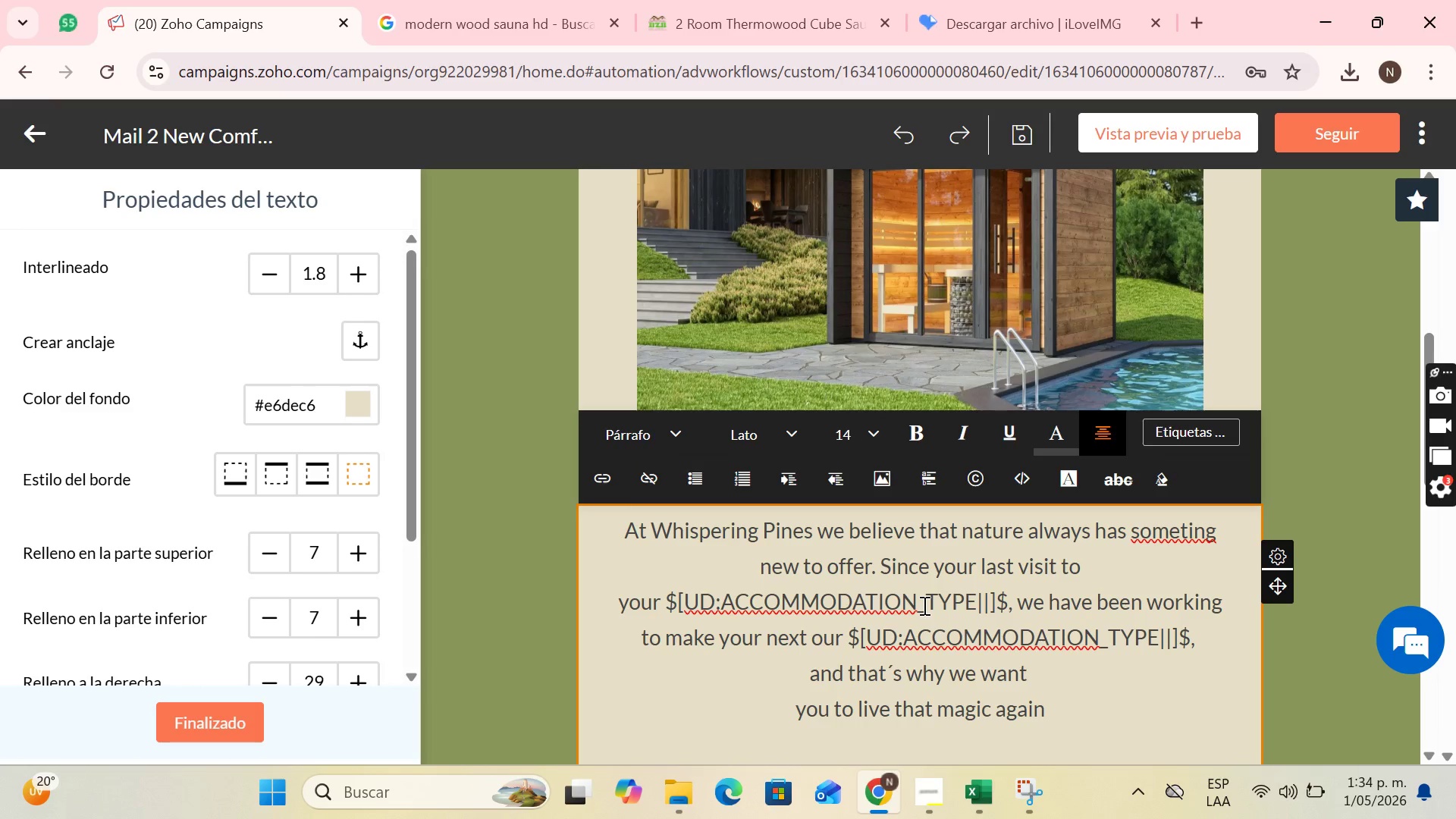 
type(getaway even more restorative)
 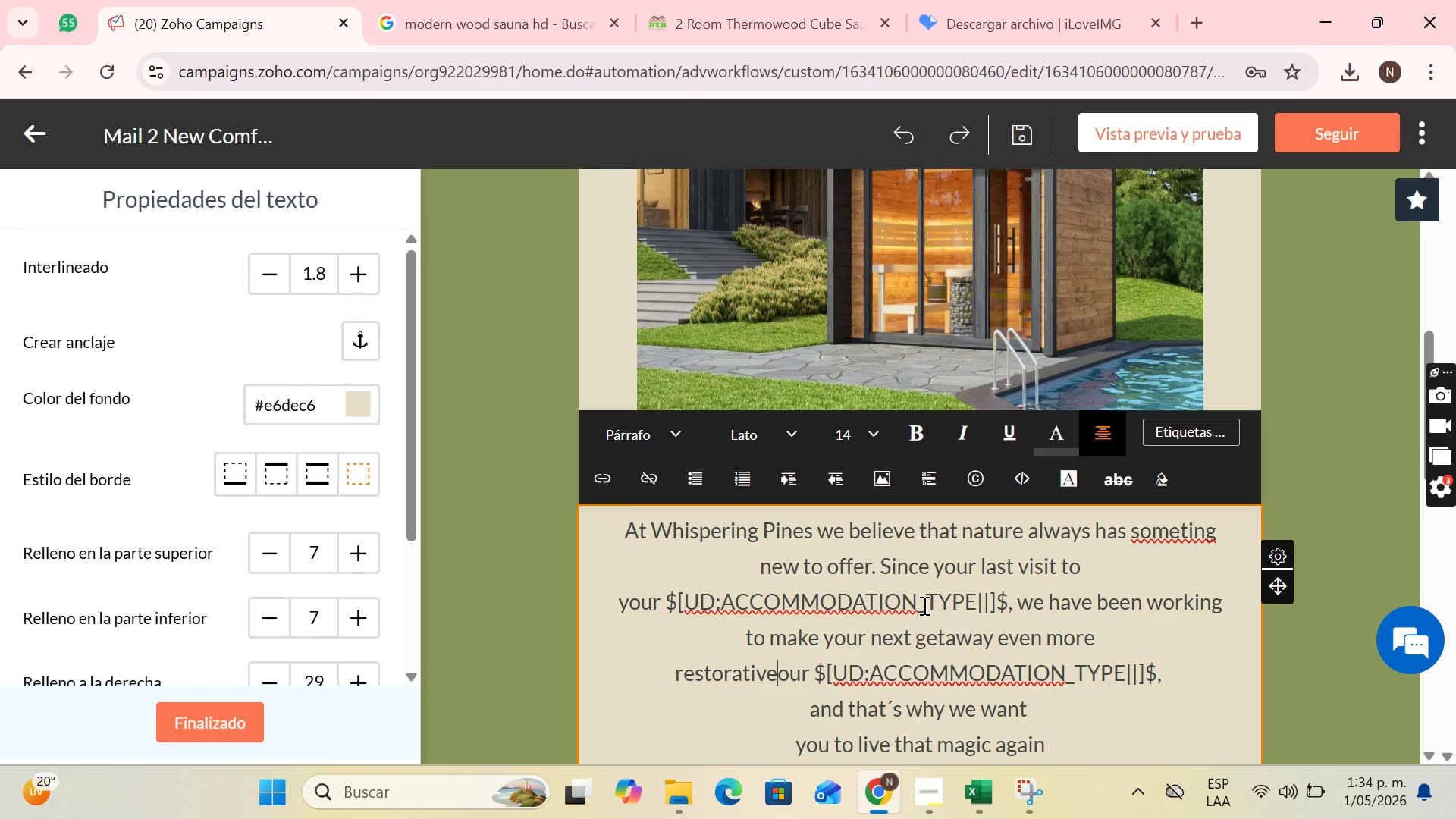 
wait(5.72)
 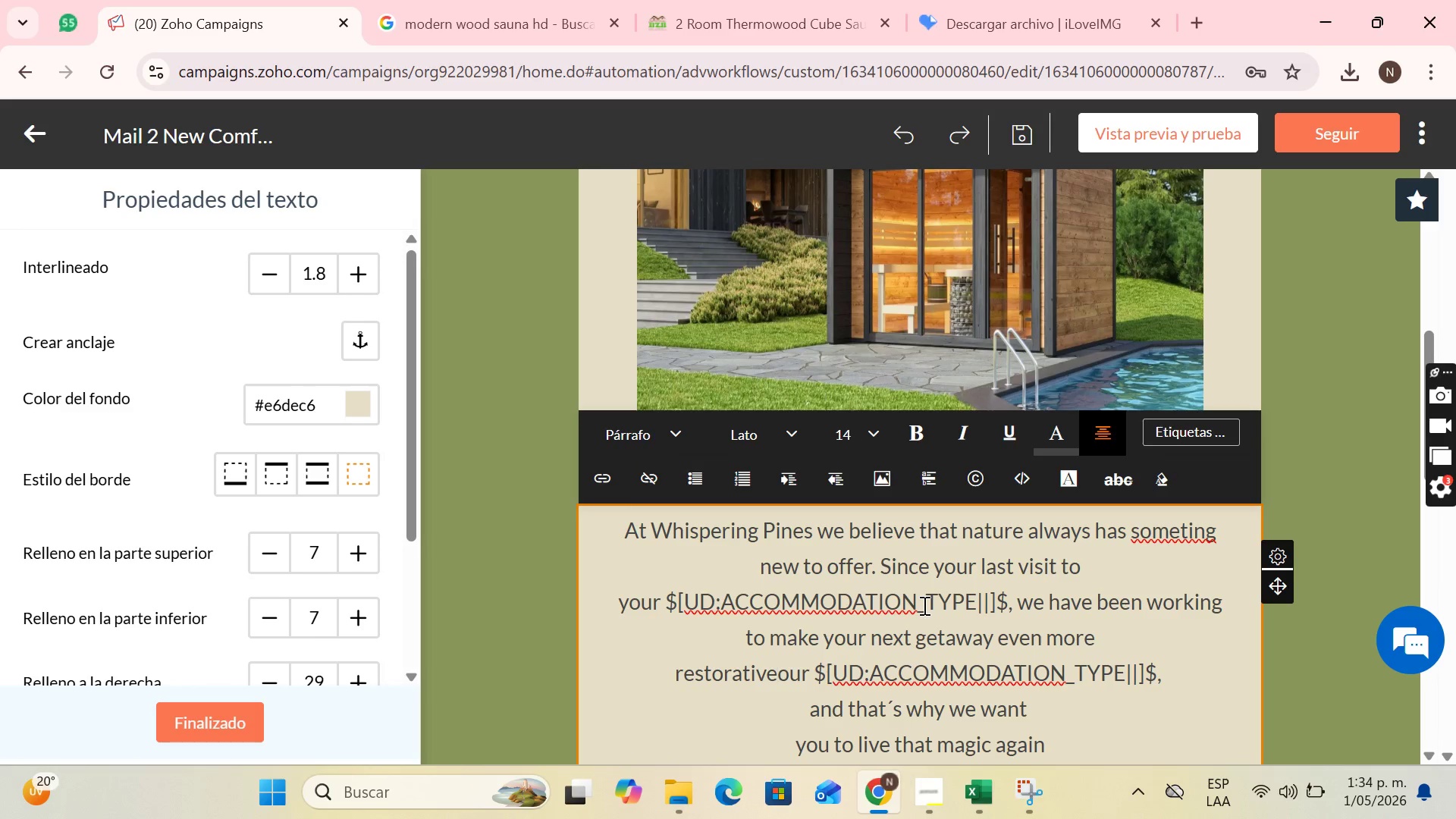 
left_click_drag(start_coordinate=[779, 674], to_coordinate=[996, 725])
 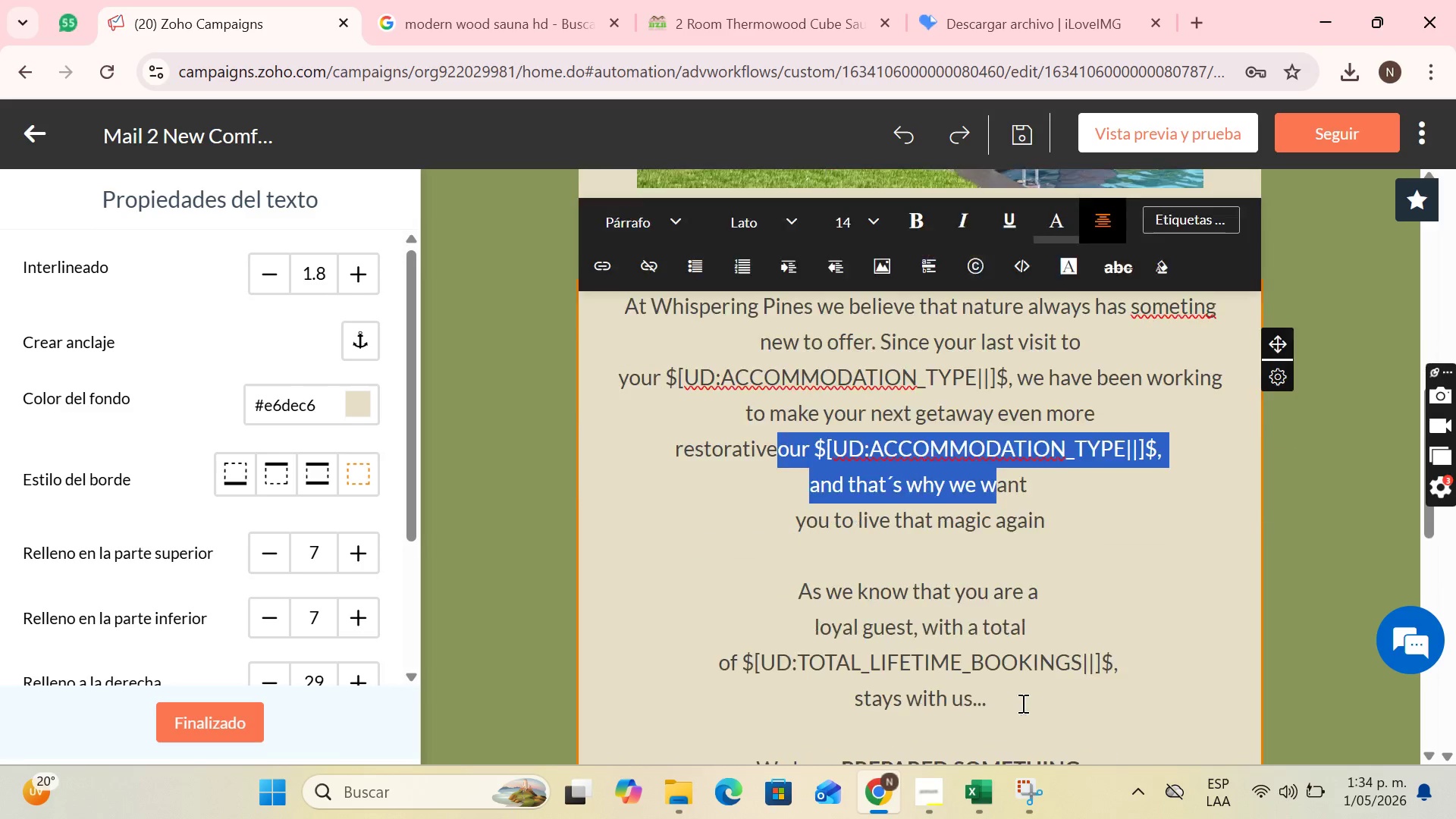 
scroll: coordinate [1019, 715], scroll_direction: down, amount: 2.0
 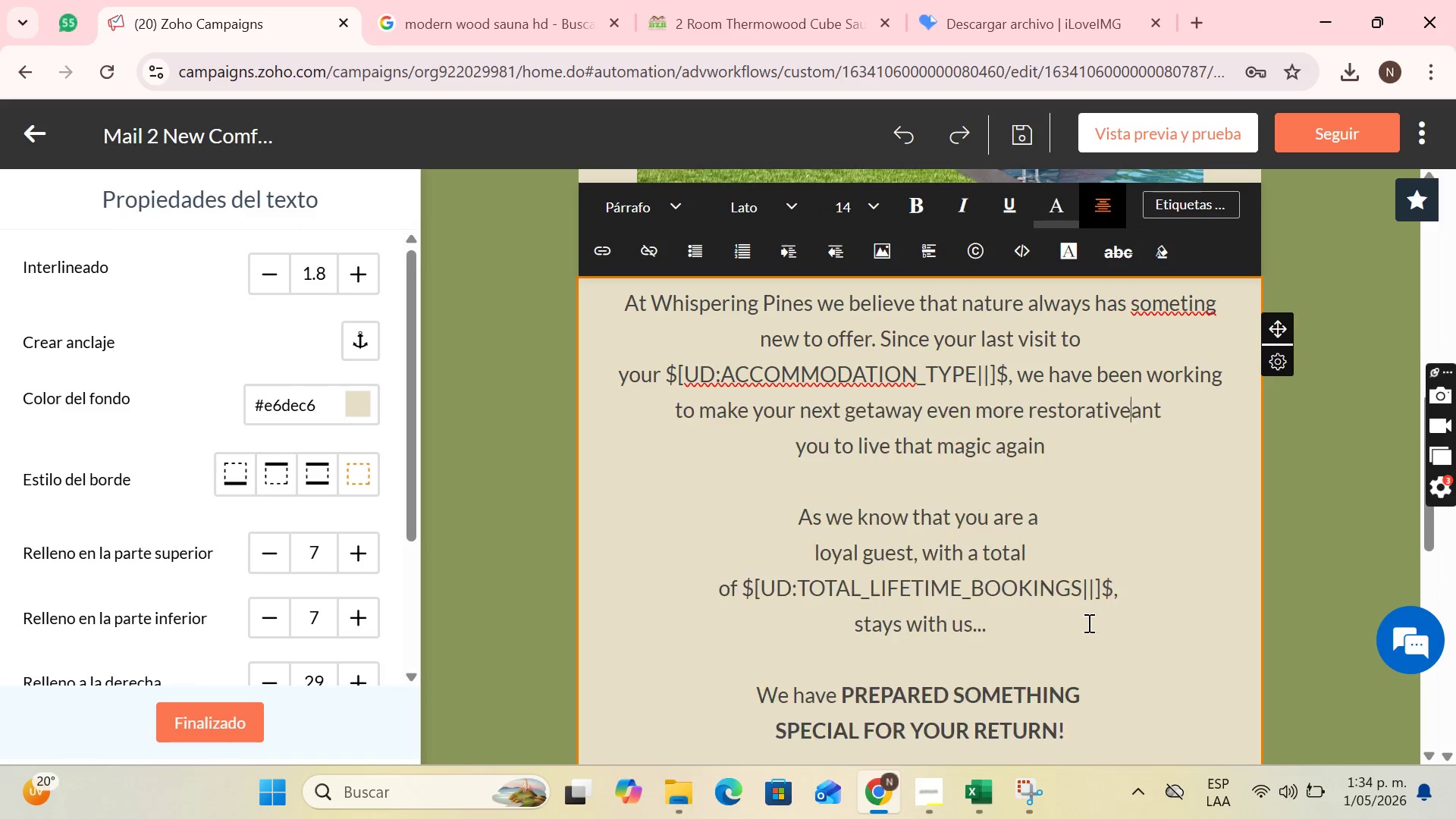 
key(Backspace)
 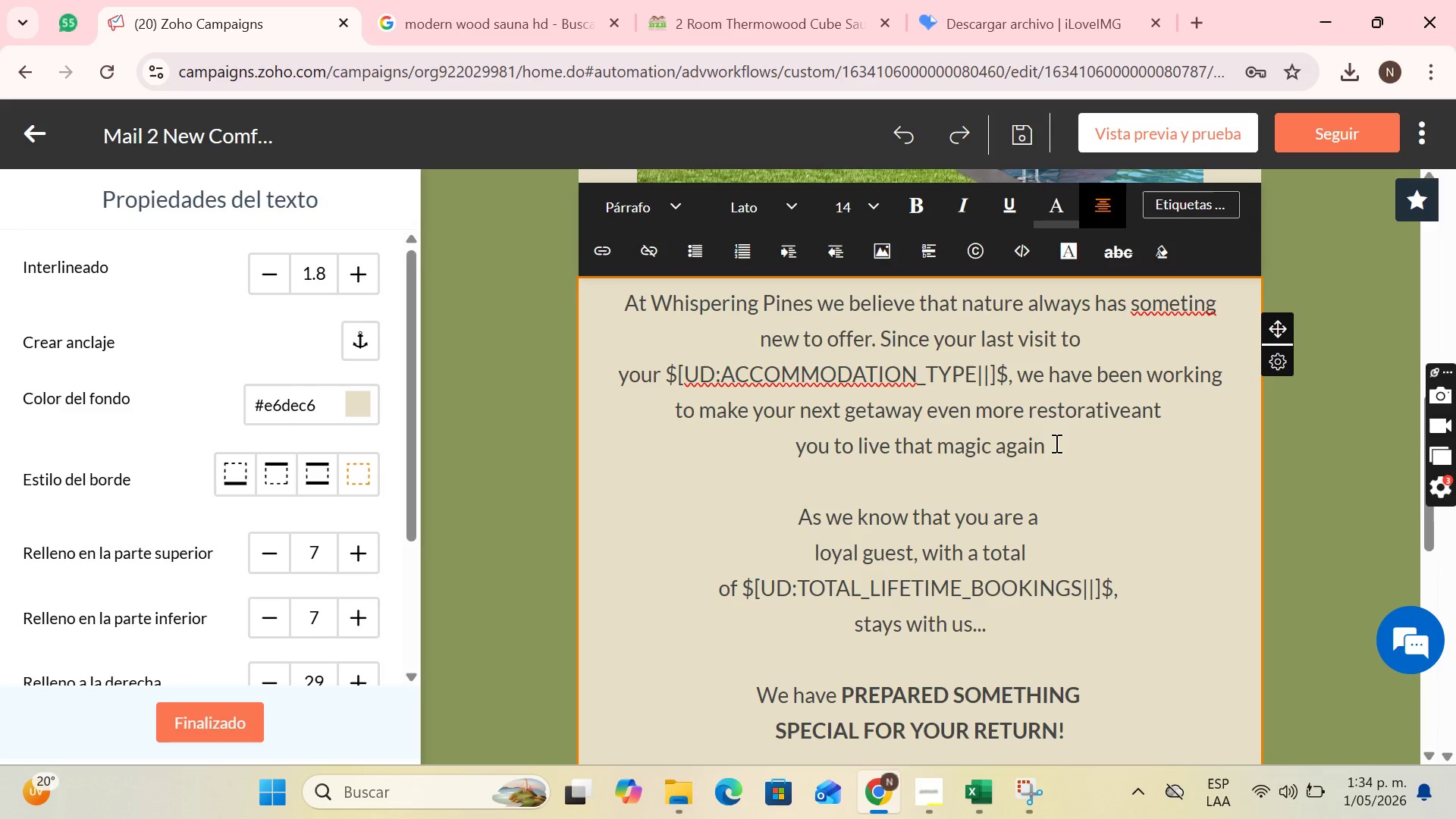 
left_click_drag(start_coordinate=[1054, 443], to_coordinate=[1145, 400])
 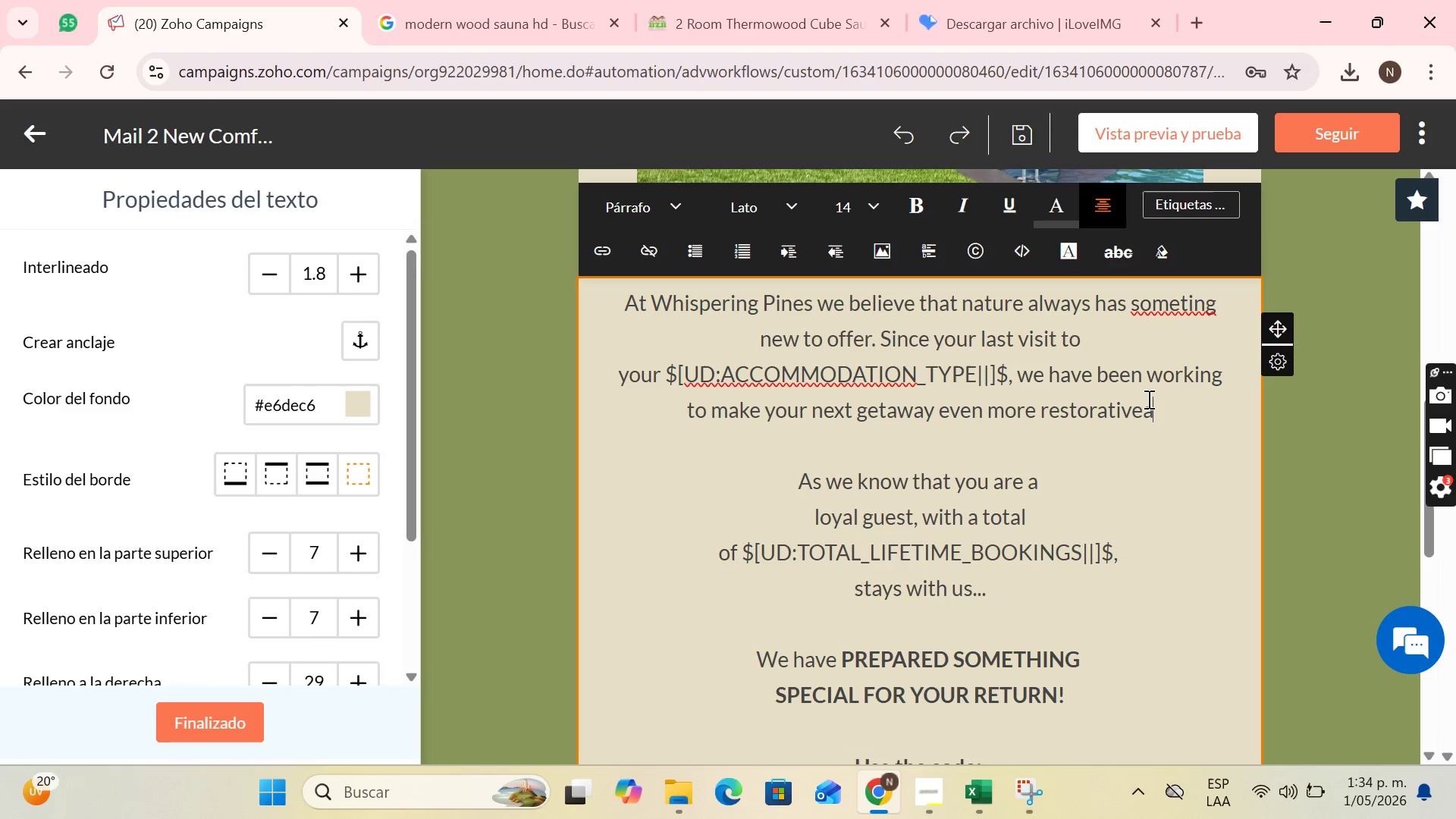 
key(Backspace)
 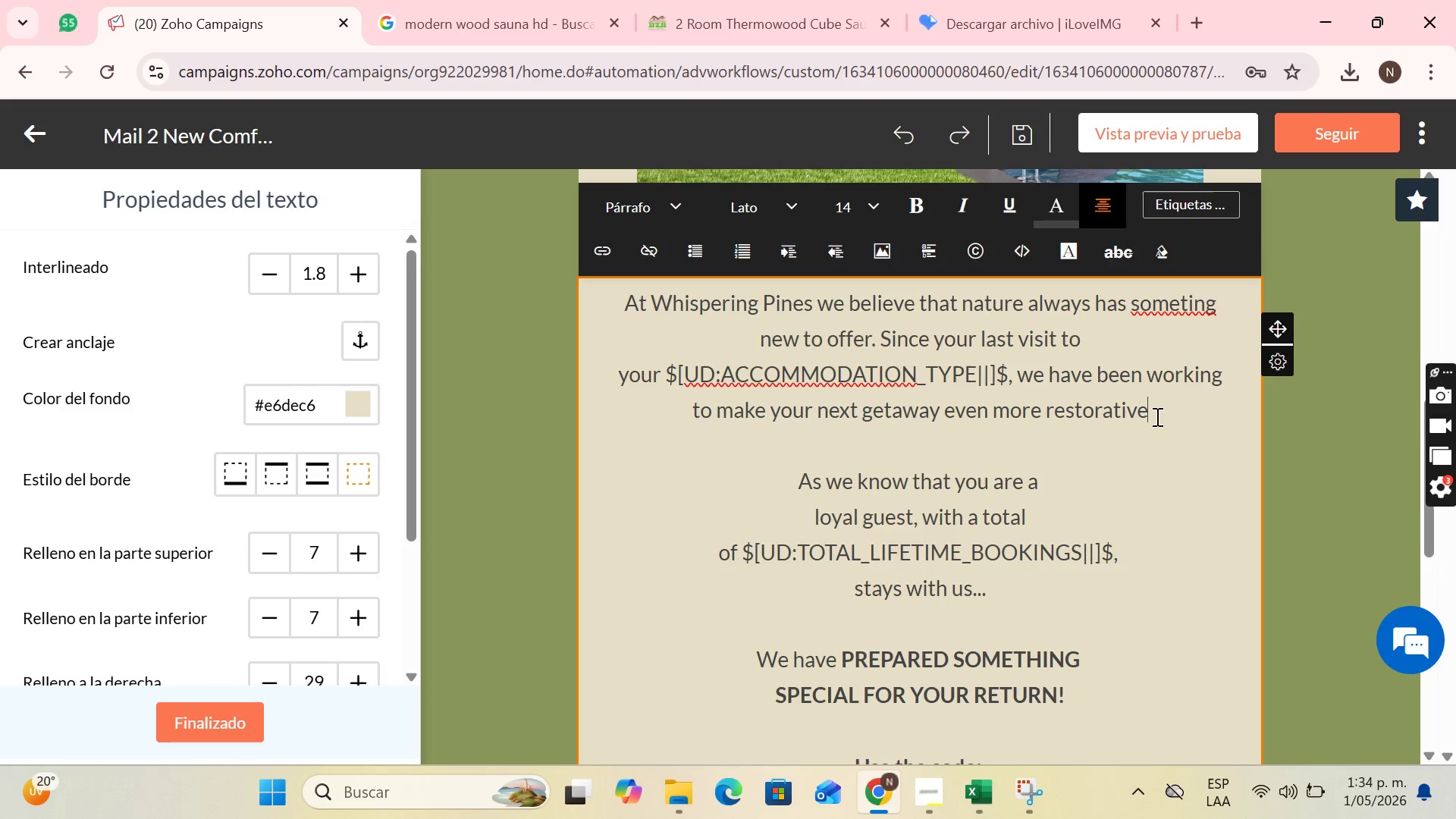 
key(Backspace)
 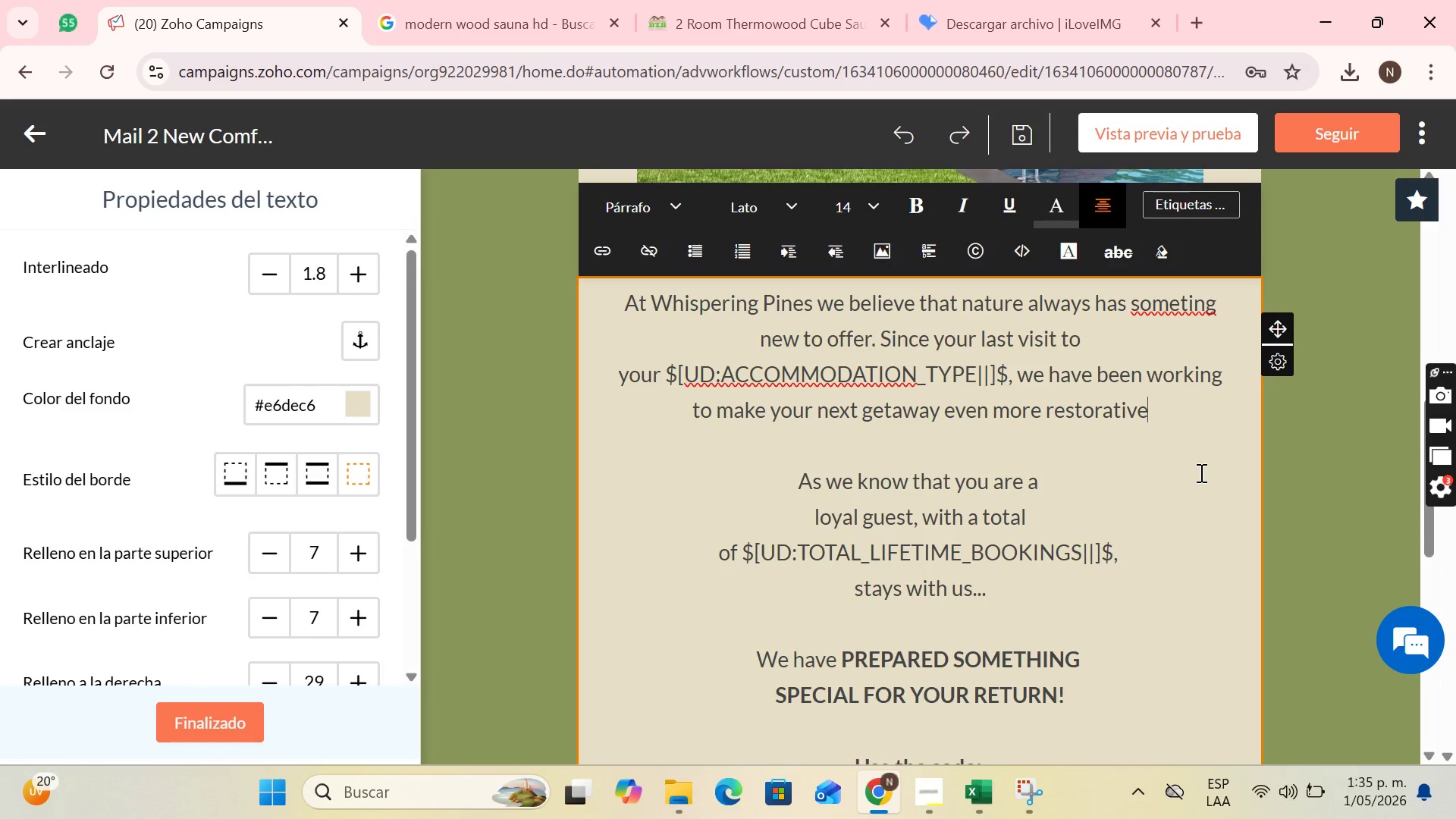 
wait(14.64)
 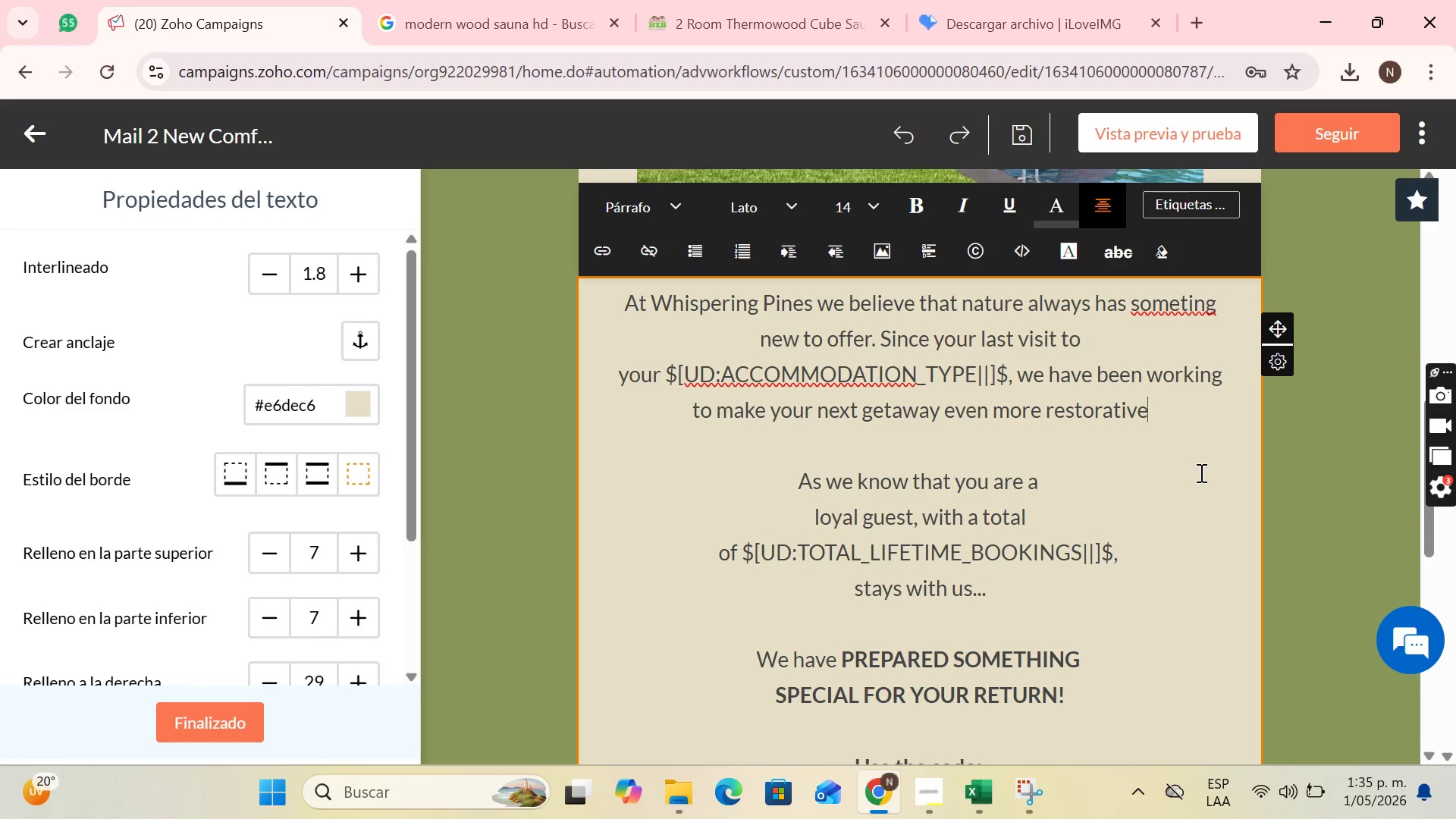 
right_click([1177, 311])
 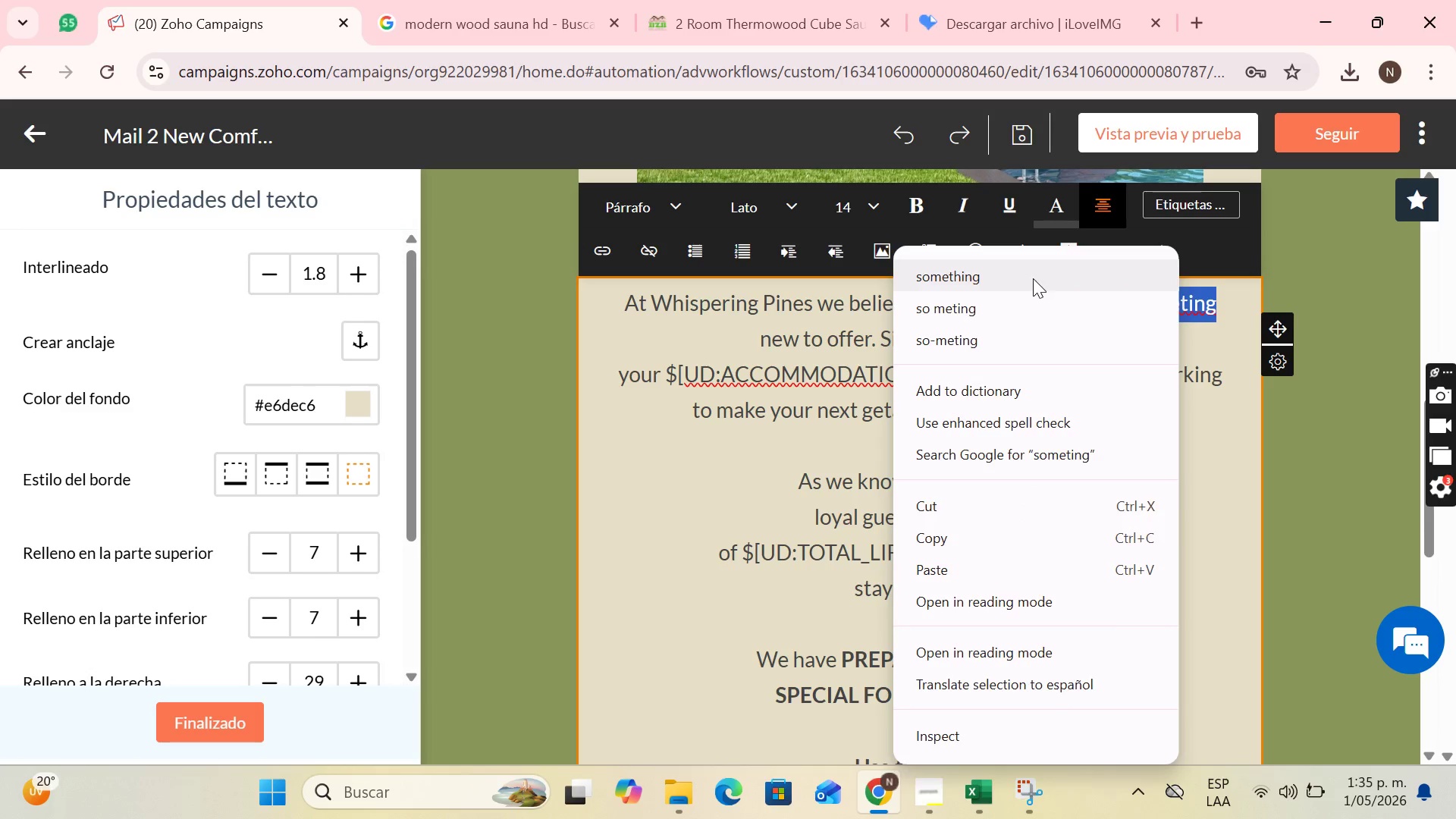 
left_click([1033, 278])
 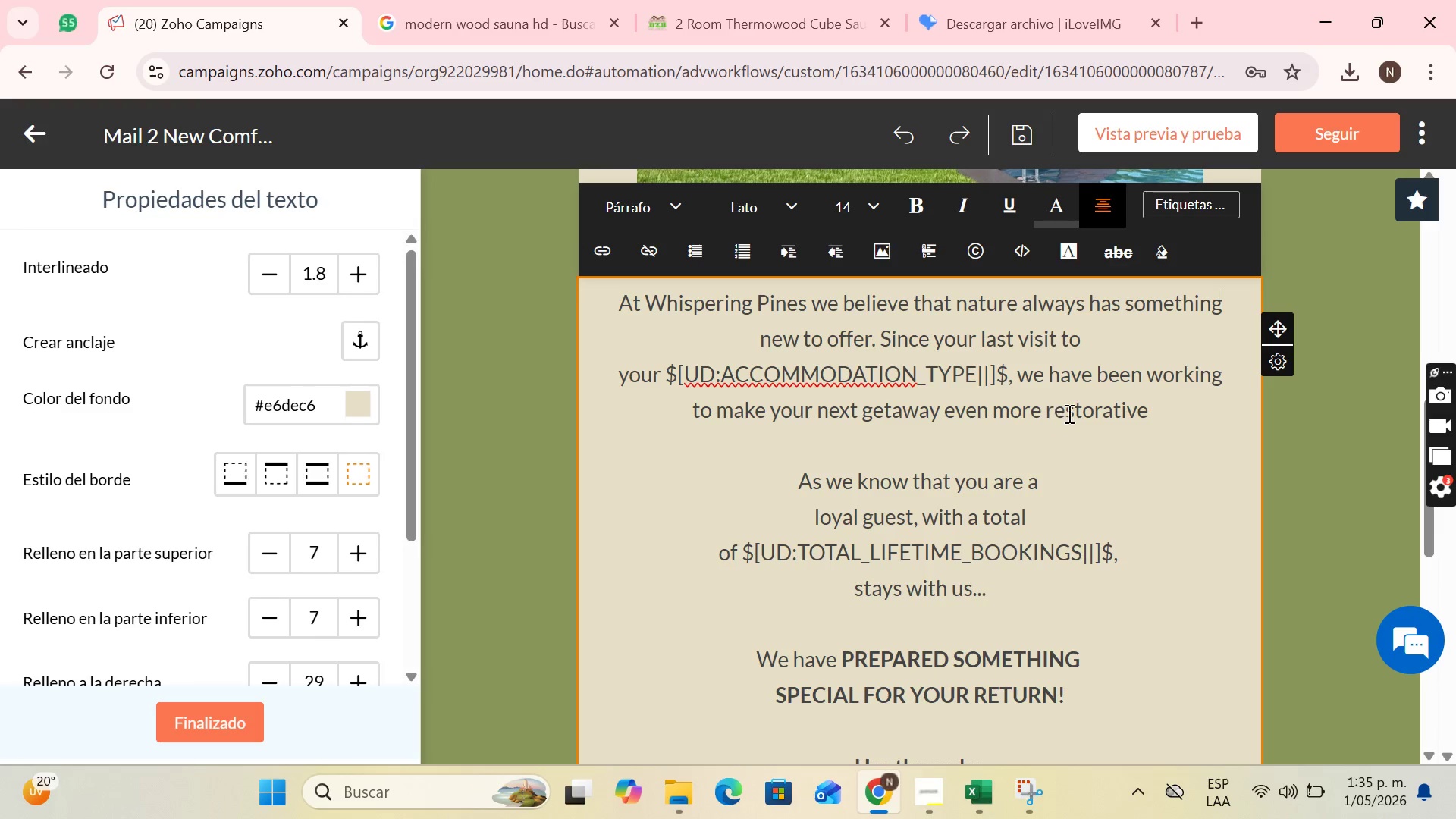 
wait(6.09)
 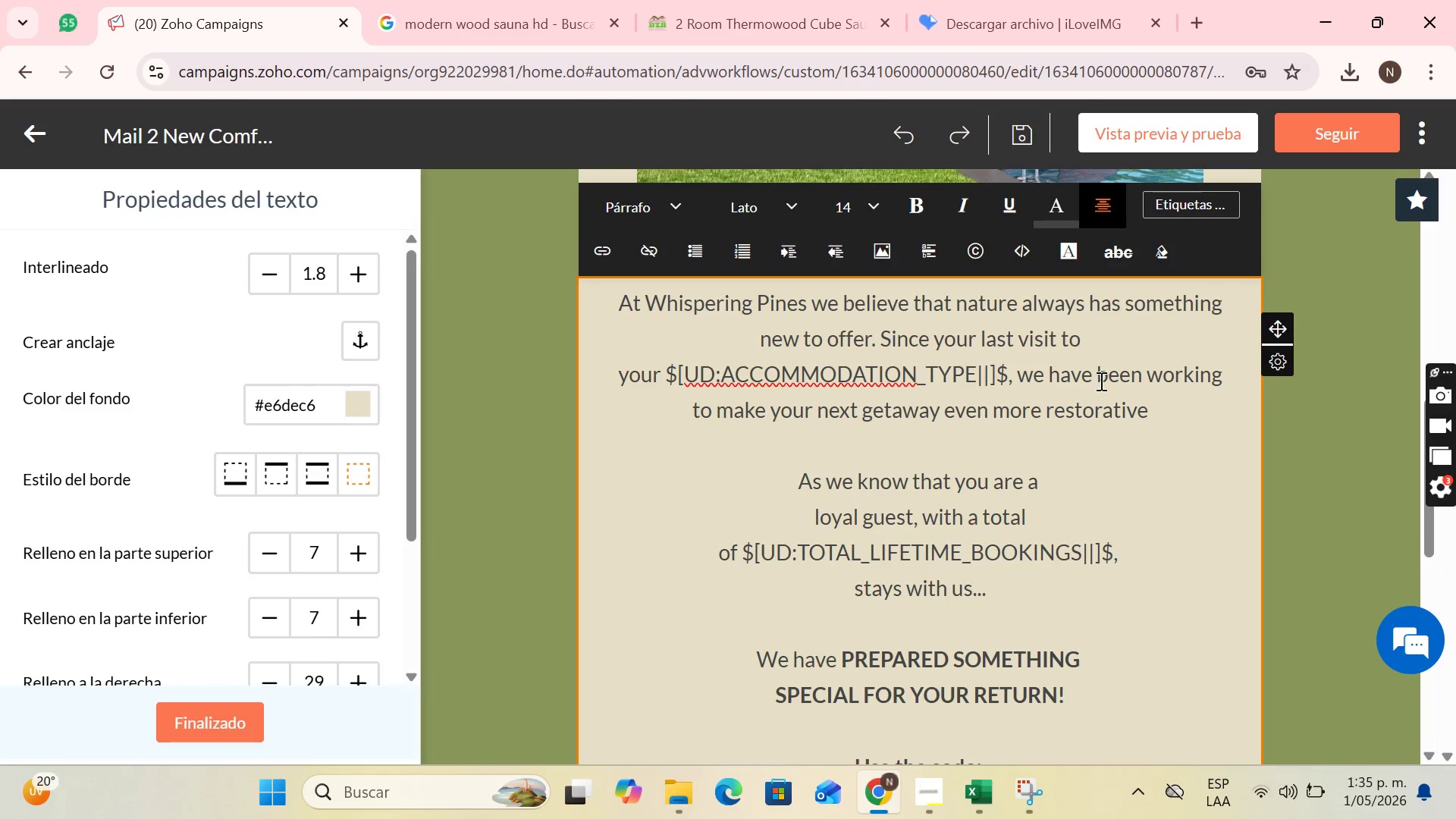 
left_click([1042, 494])
 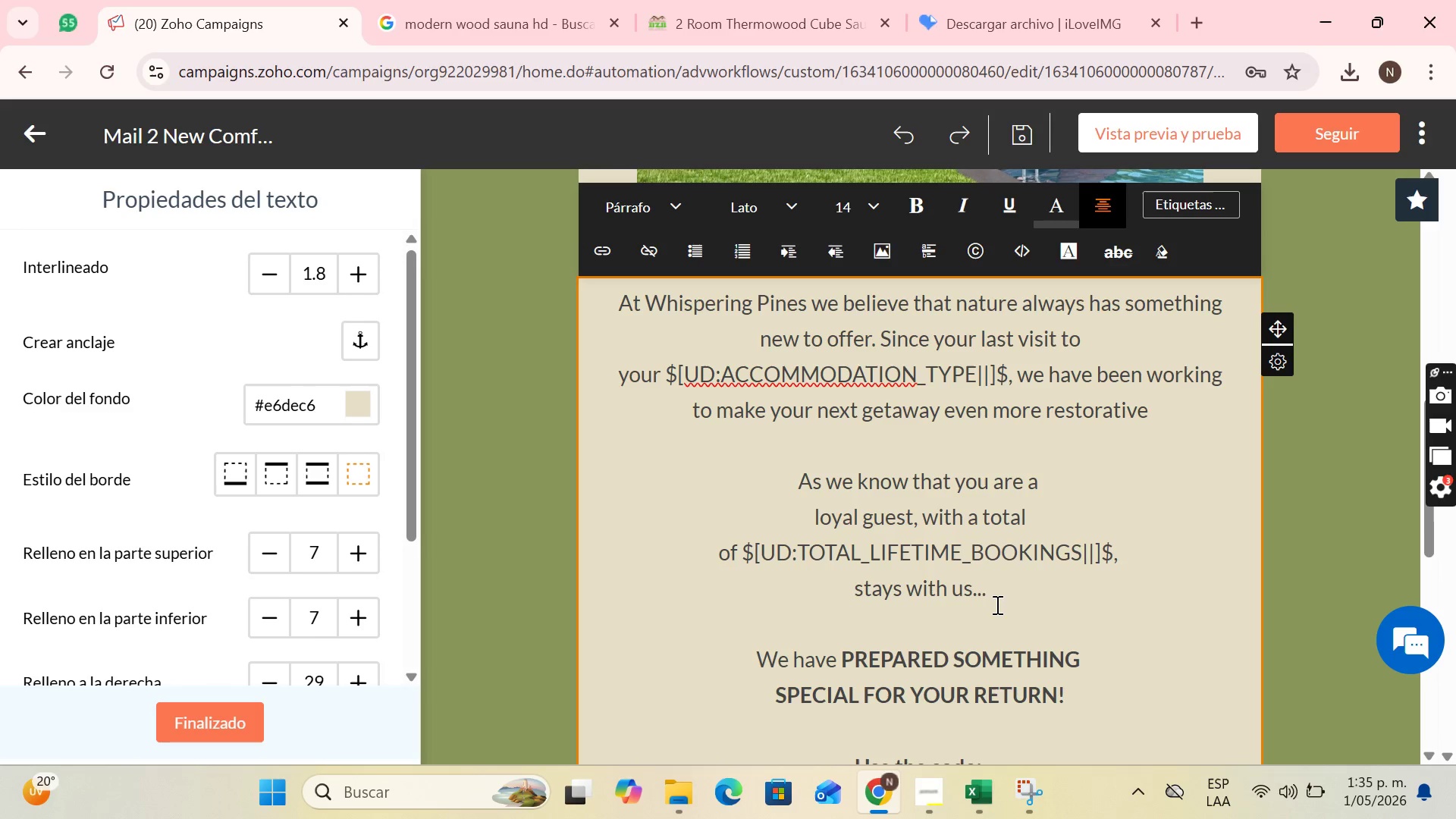 
left_click_drag(start_coordinate=[996, 604], to_coordinate=[842, 472])
 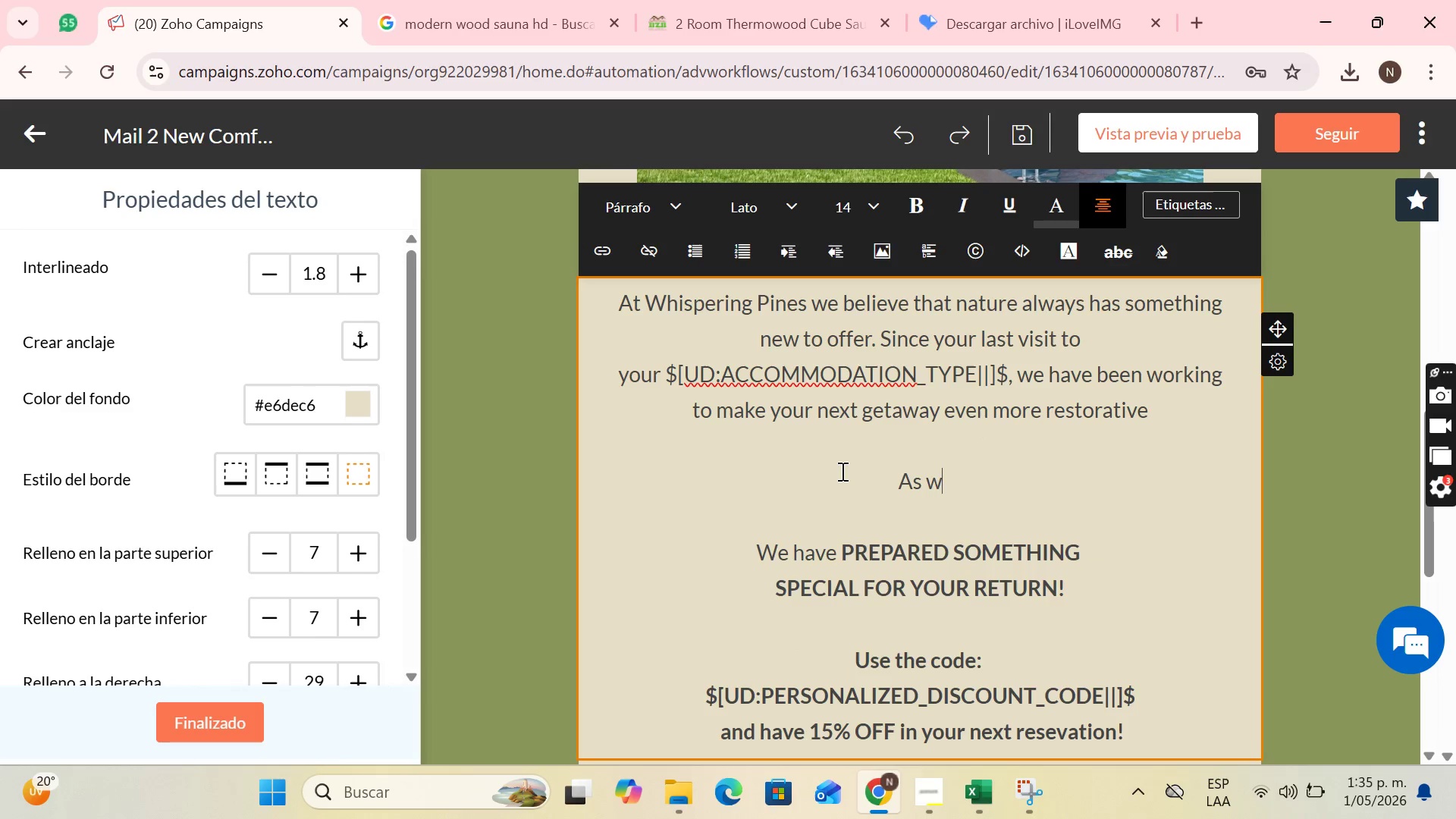 
key(Backspace)
 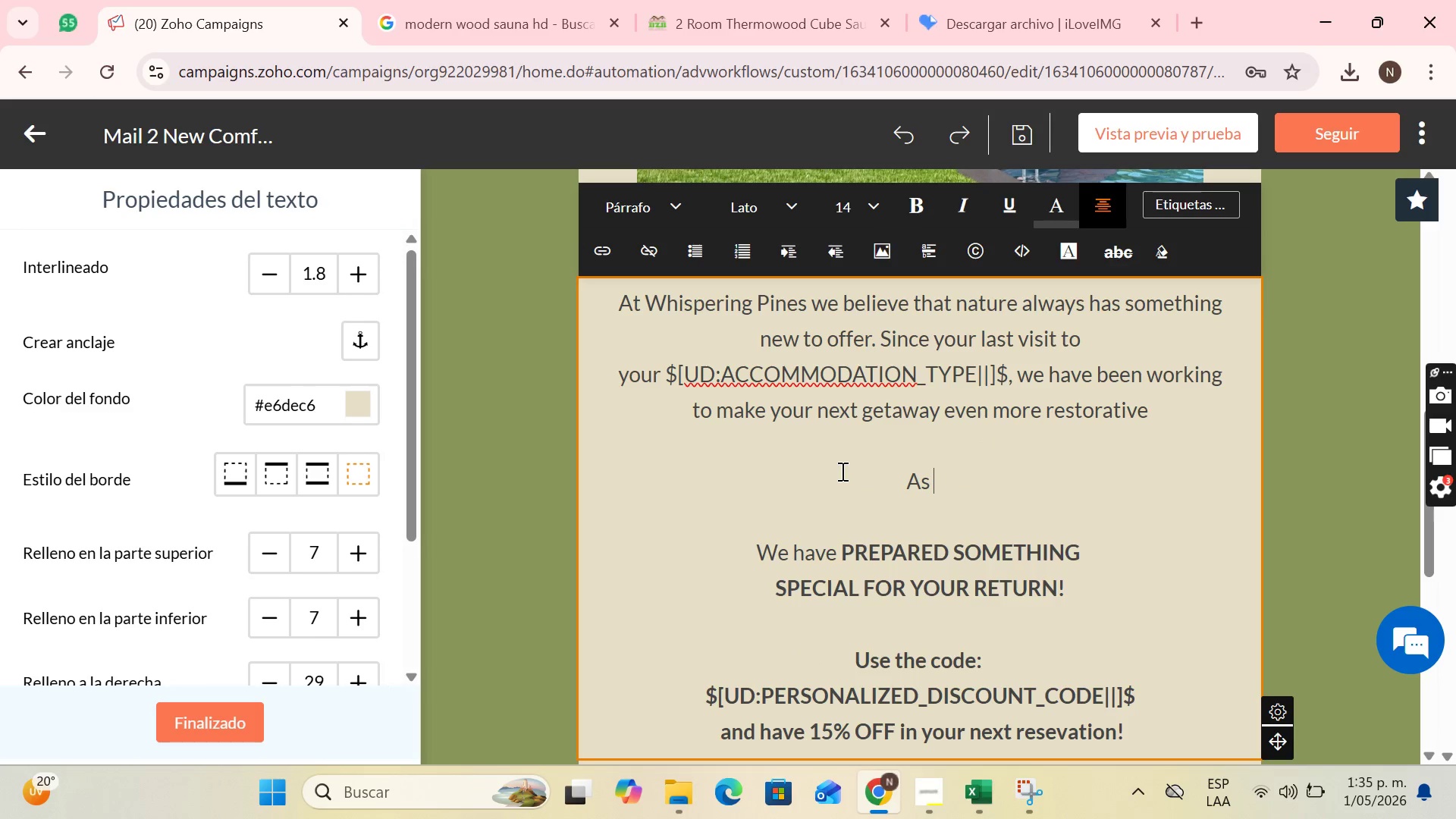 
key(Backspace)
 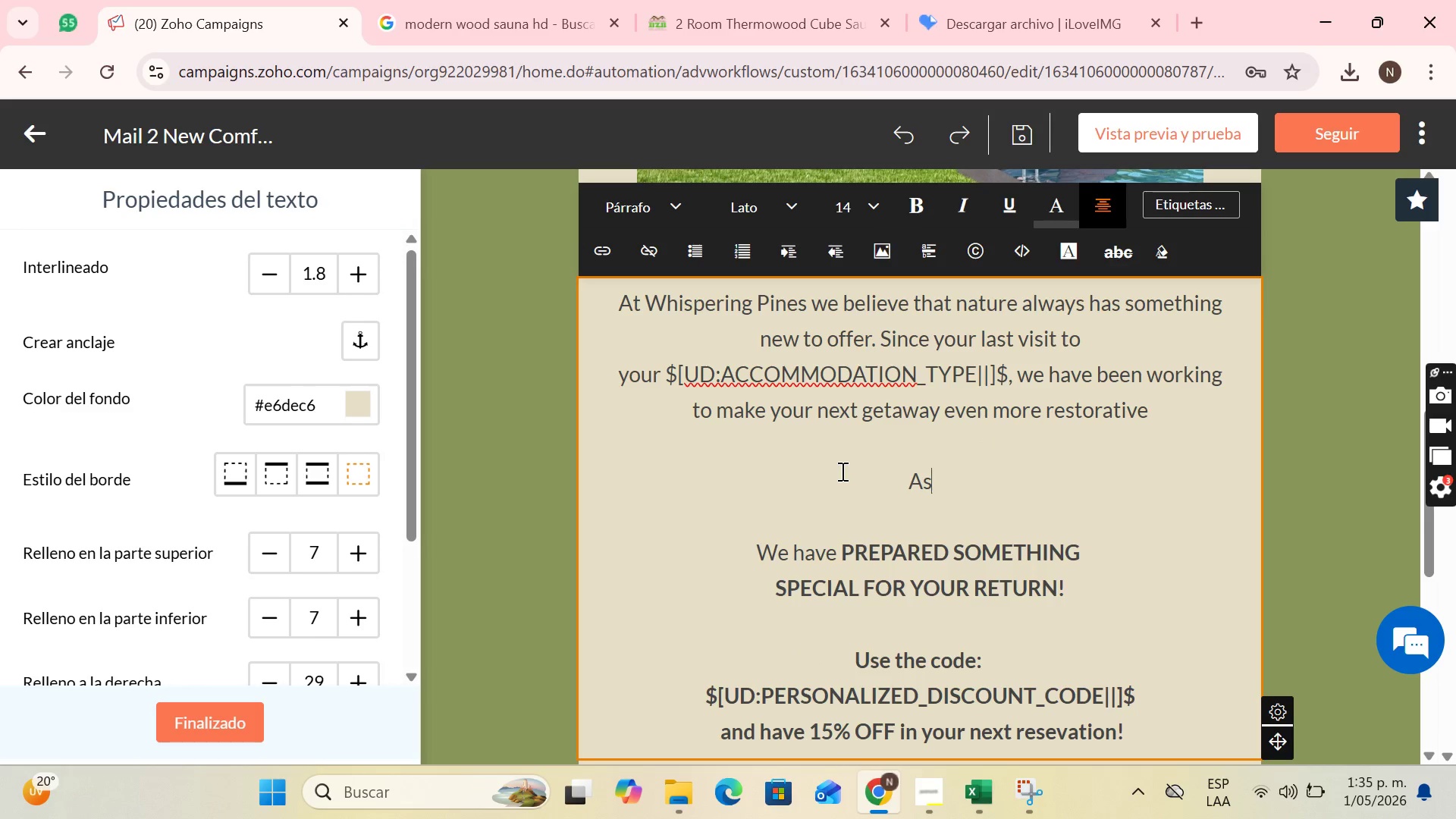 
key(Backspace)
 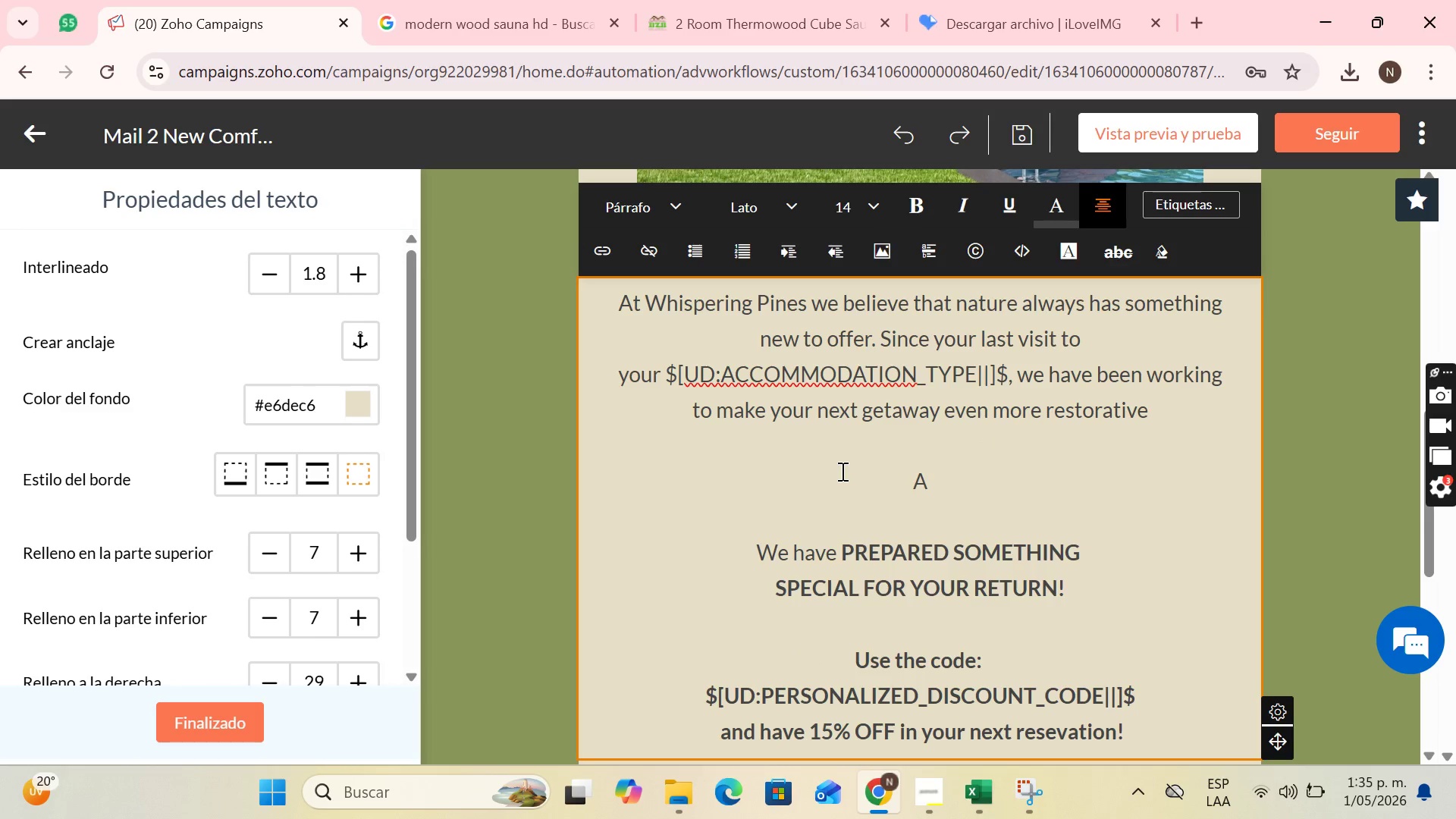 
key(Backspace)
 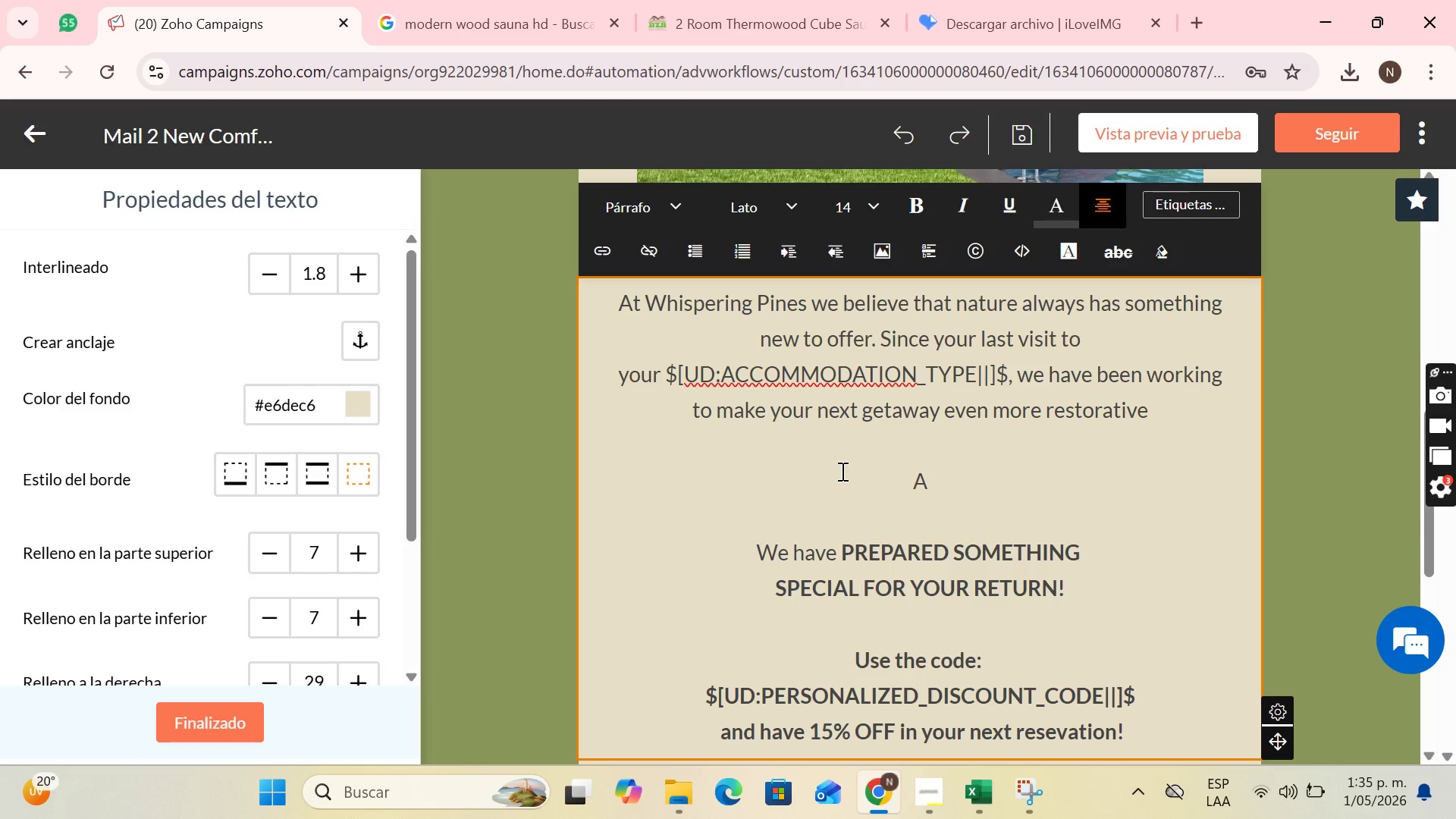 
key(CapsLock)
 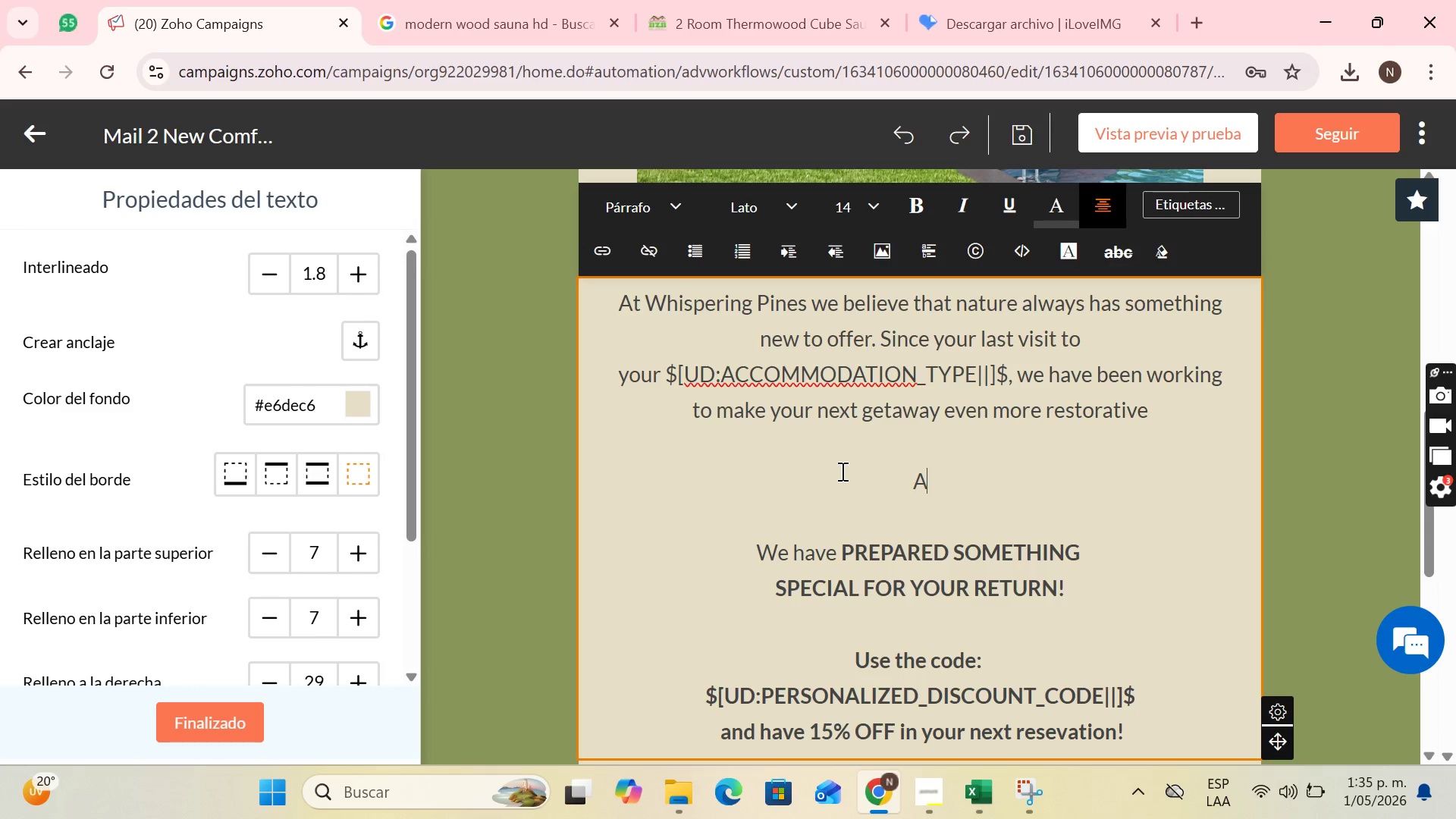 
key(W)
 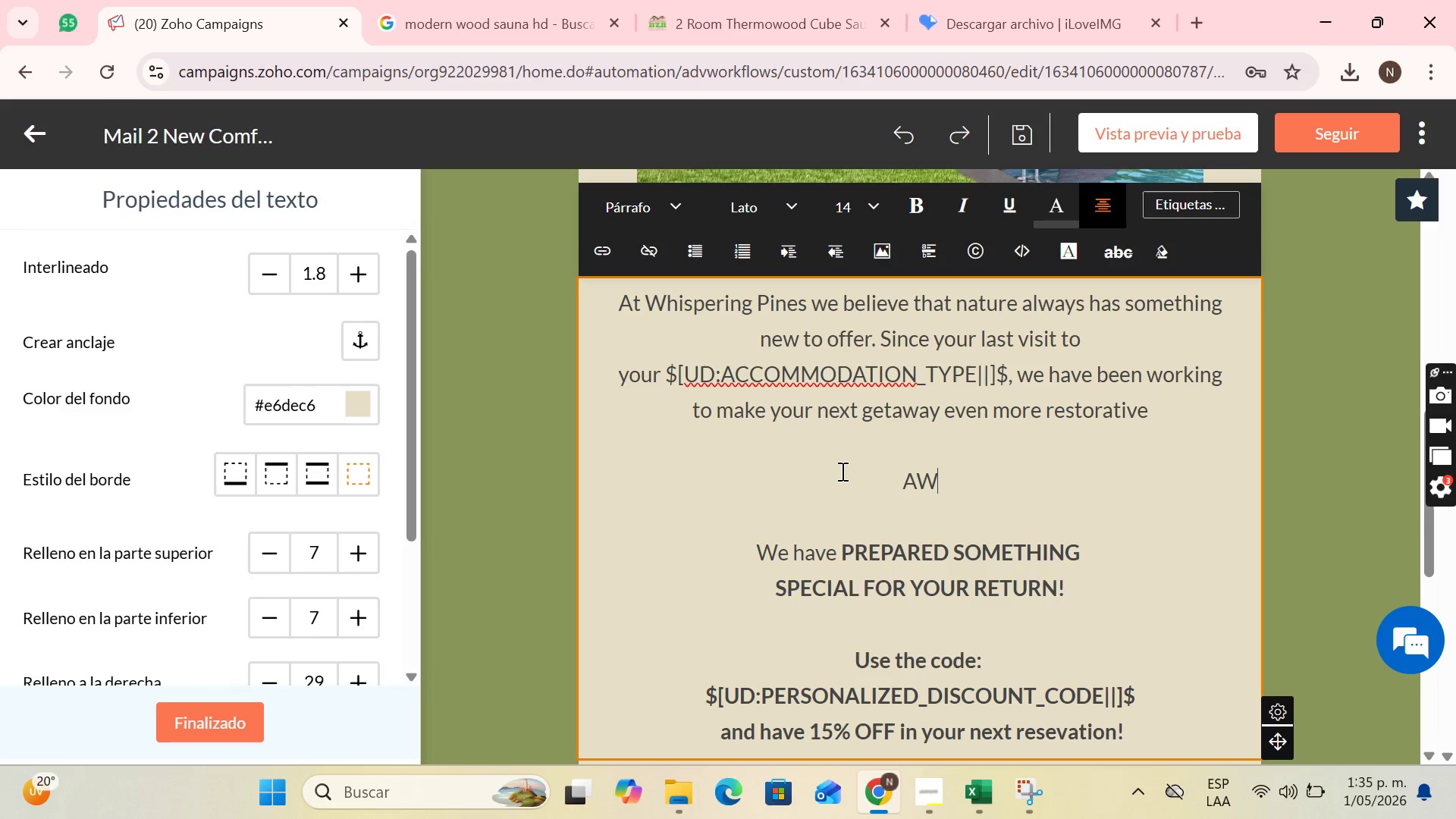 
key(CapsLock)
 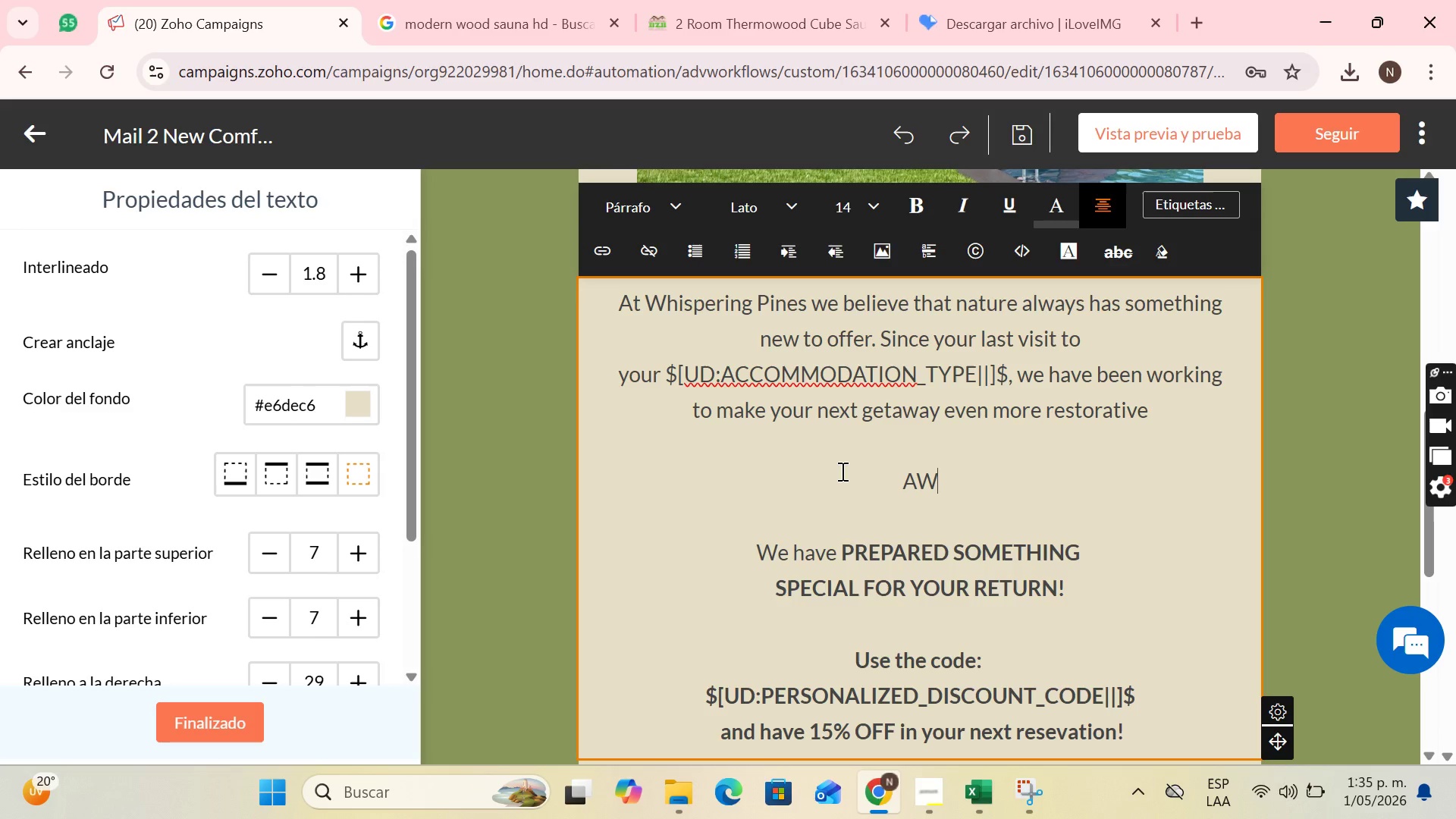 
key(ArrowLeft)
 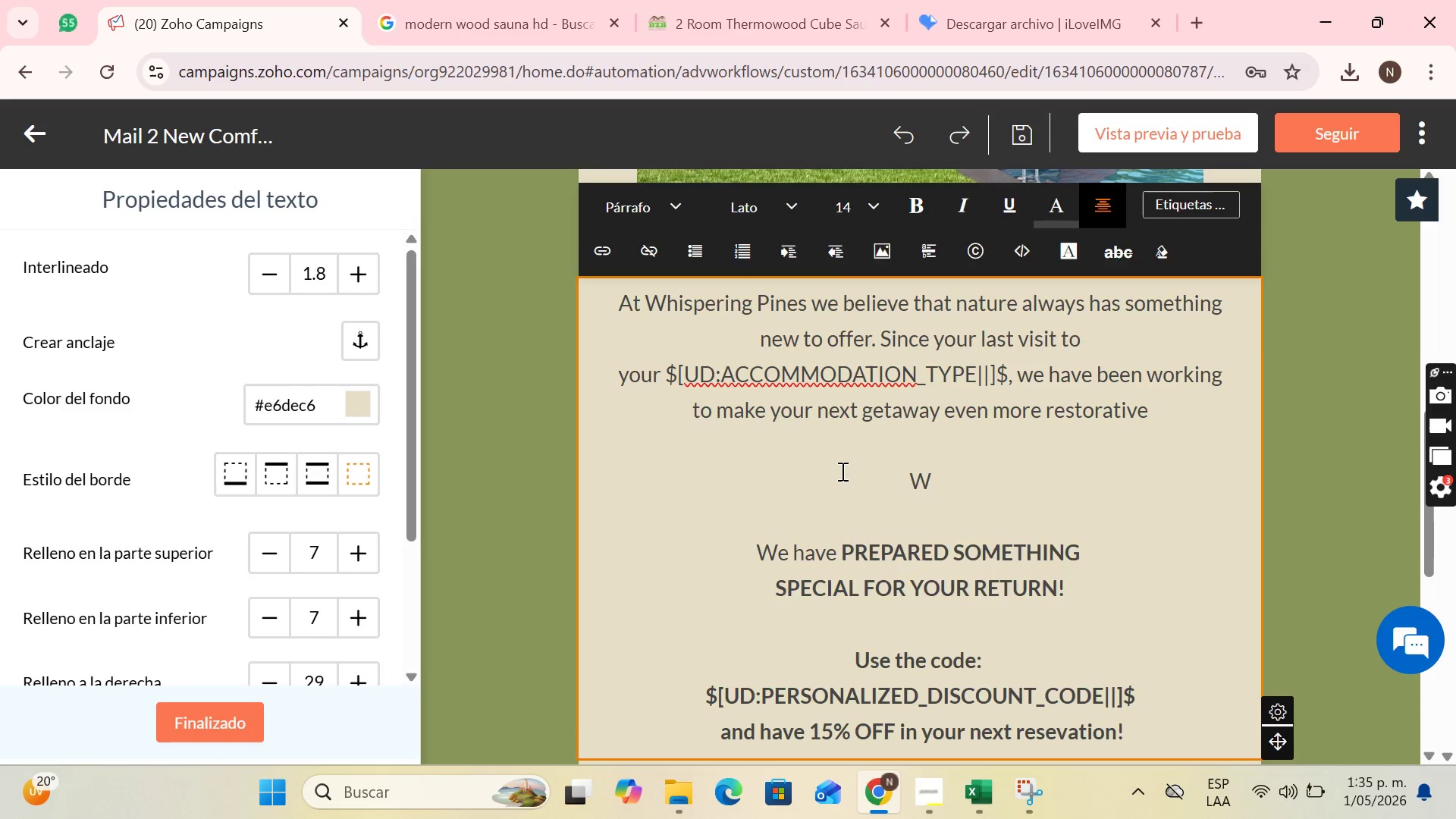 
key(Backspace)
 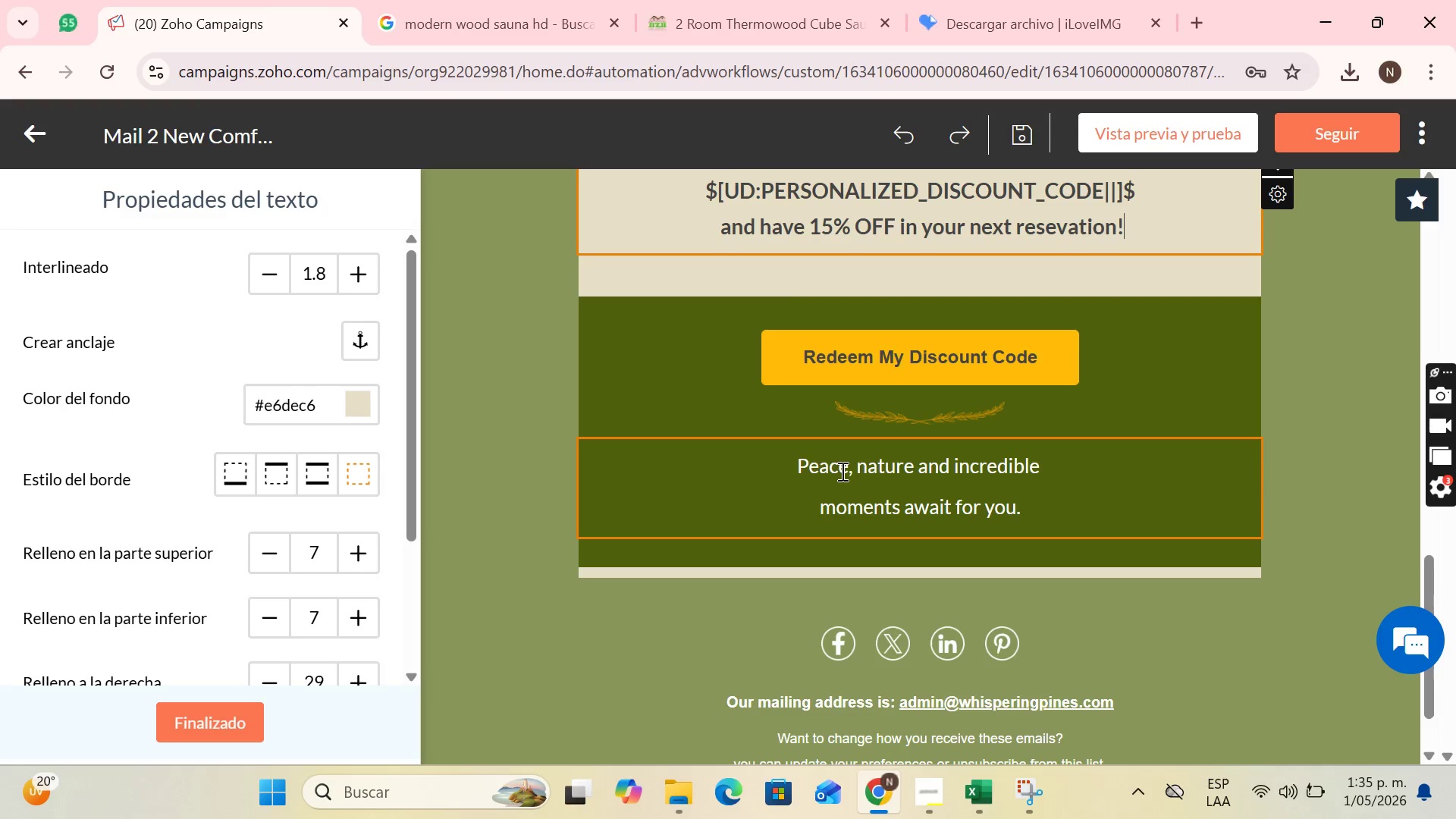 
key(PageDown)
 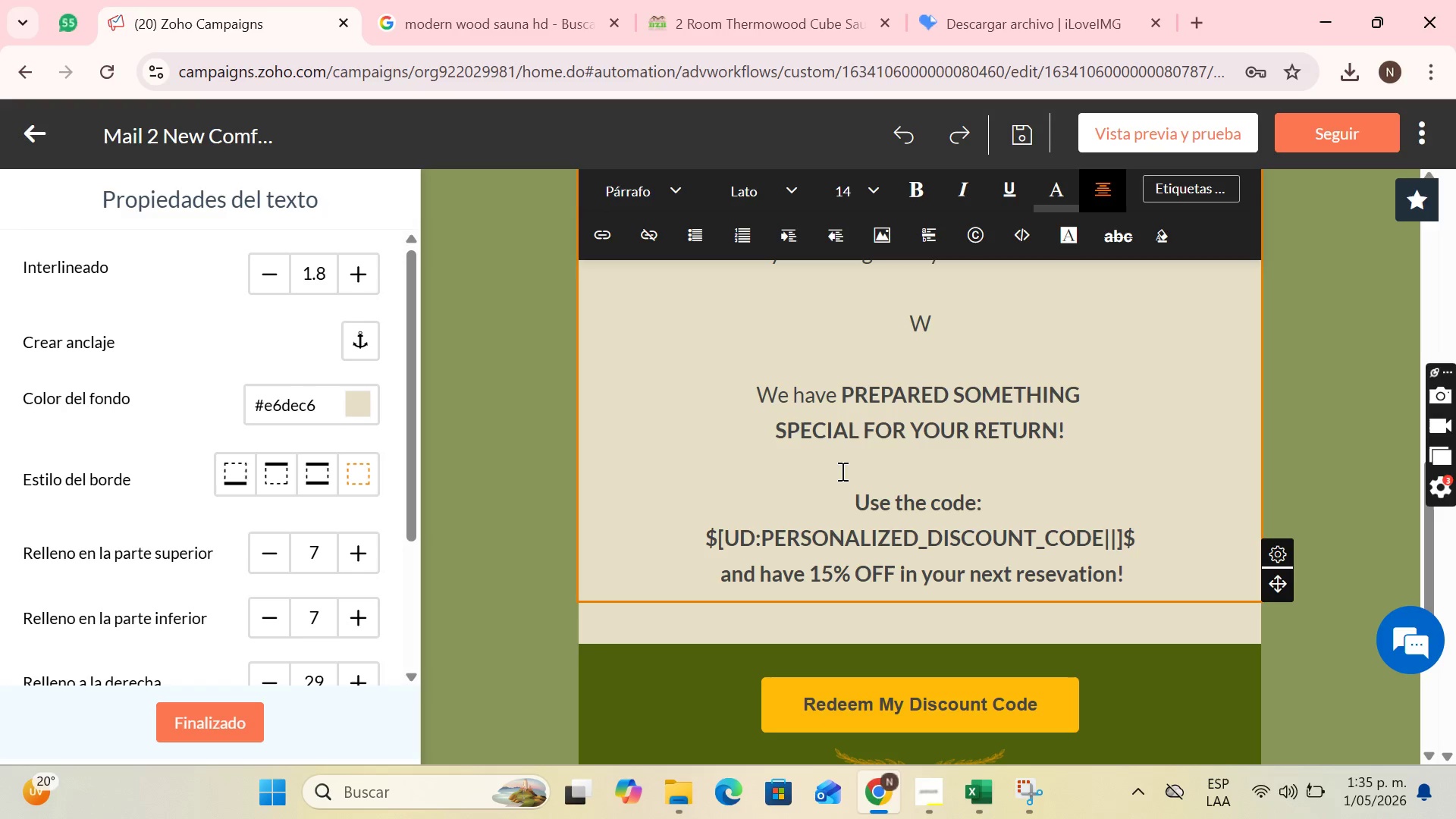 
key(PageUp)
 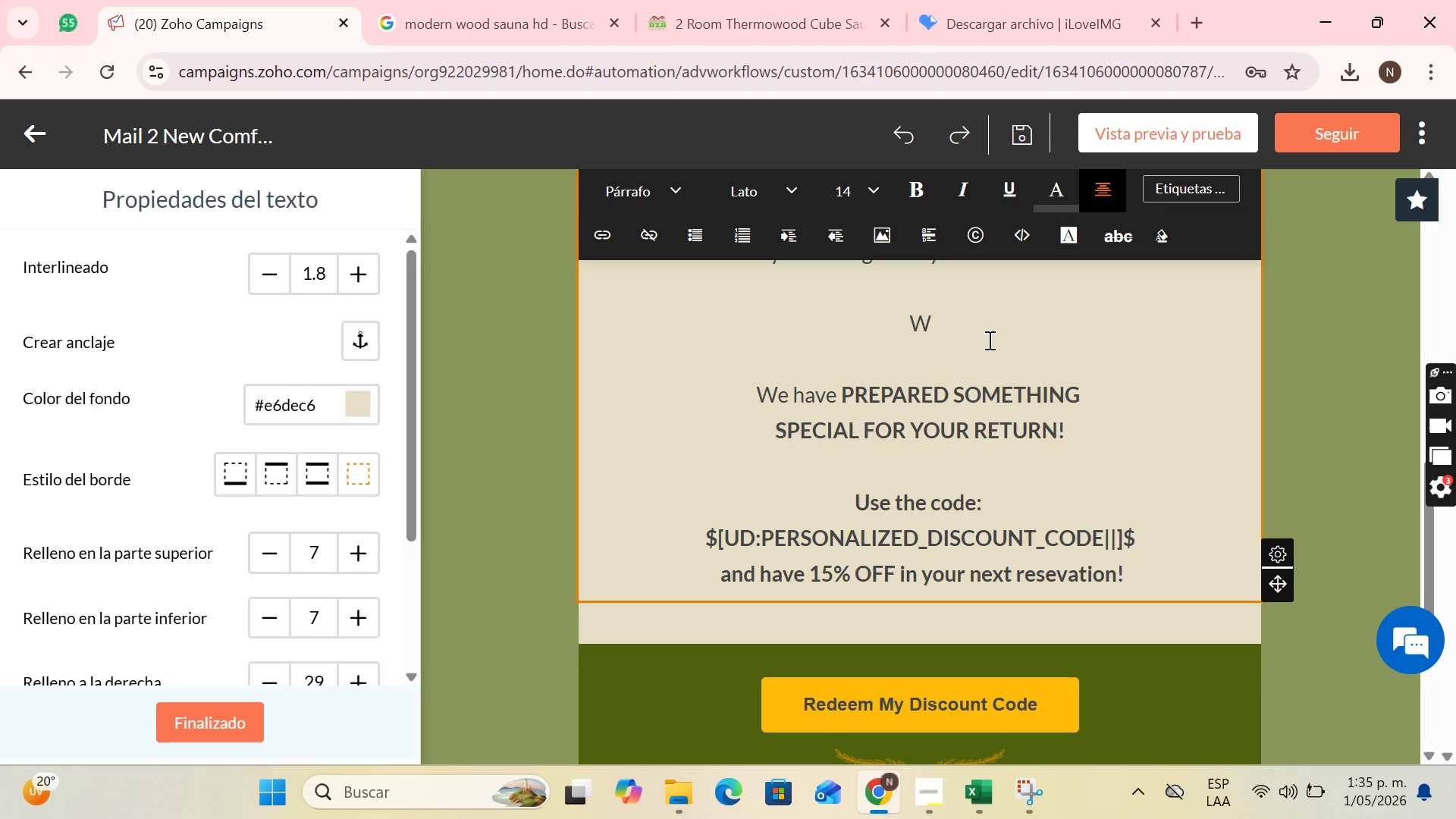 
left_click([980, 337])
 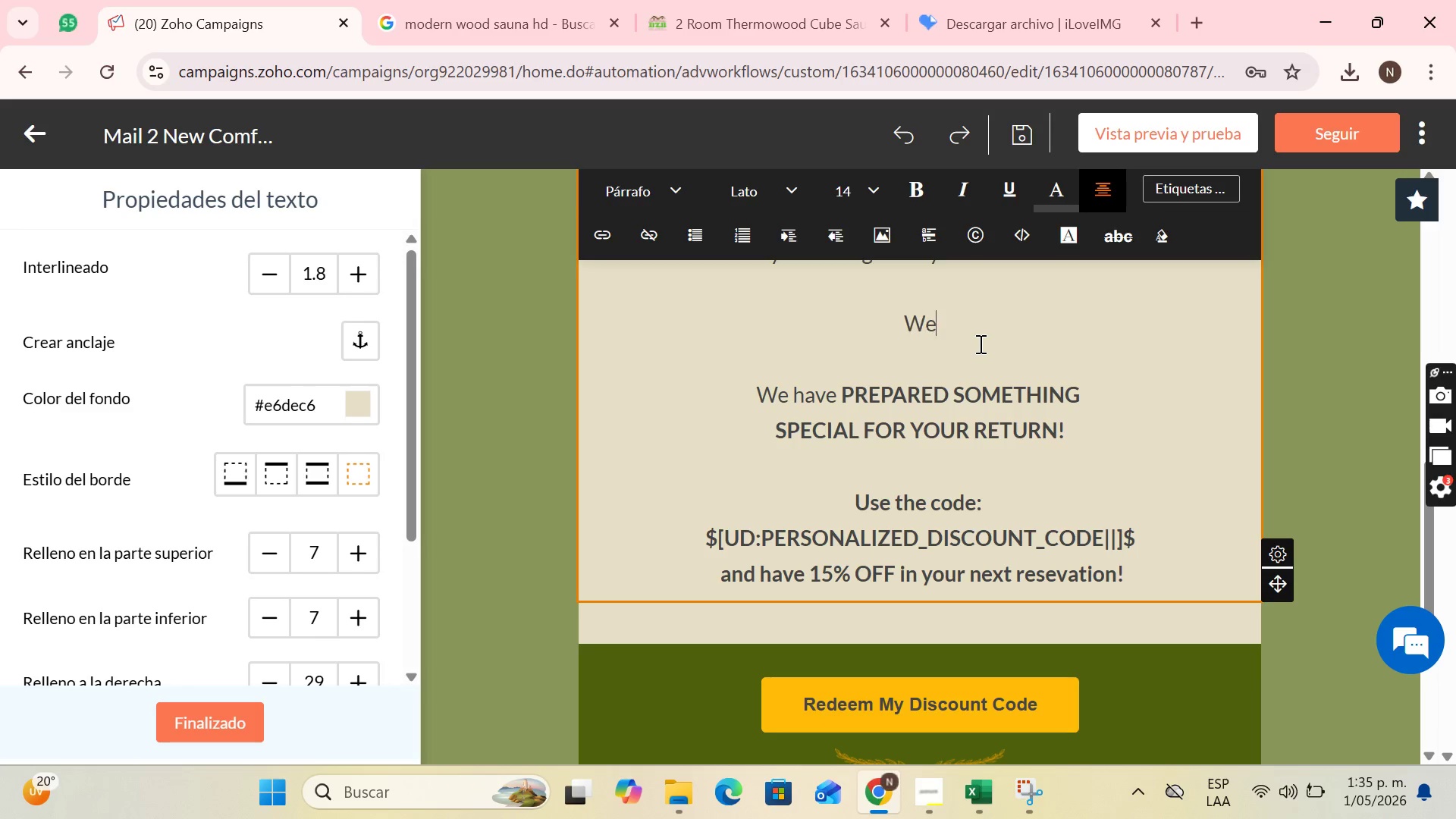 
type(e want to introduce you to our new Wood Sauna, designed to merge)
 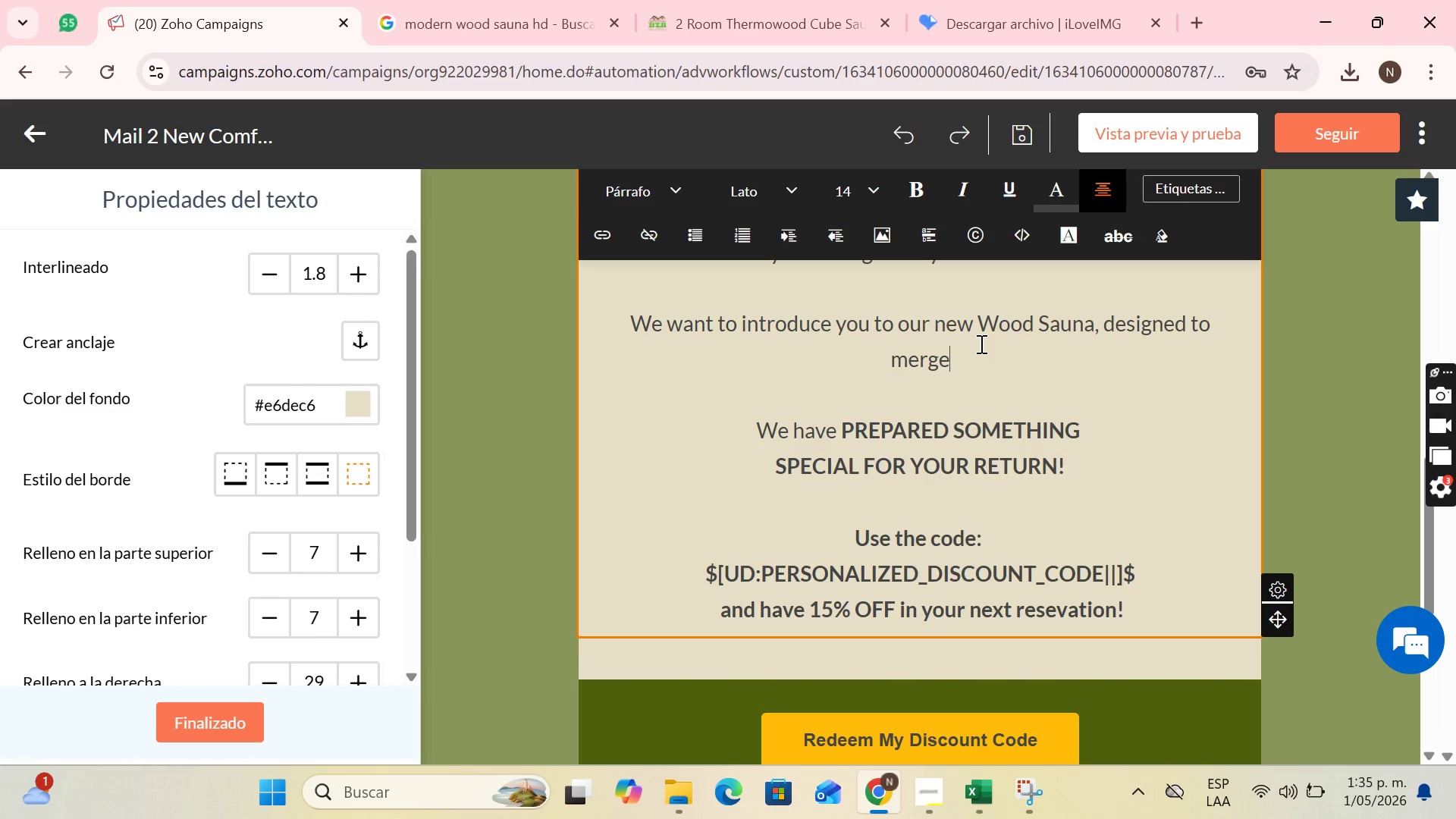 
wait(5.52)
 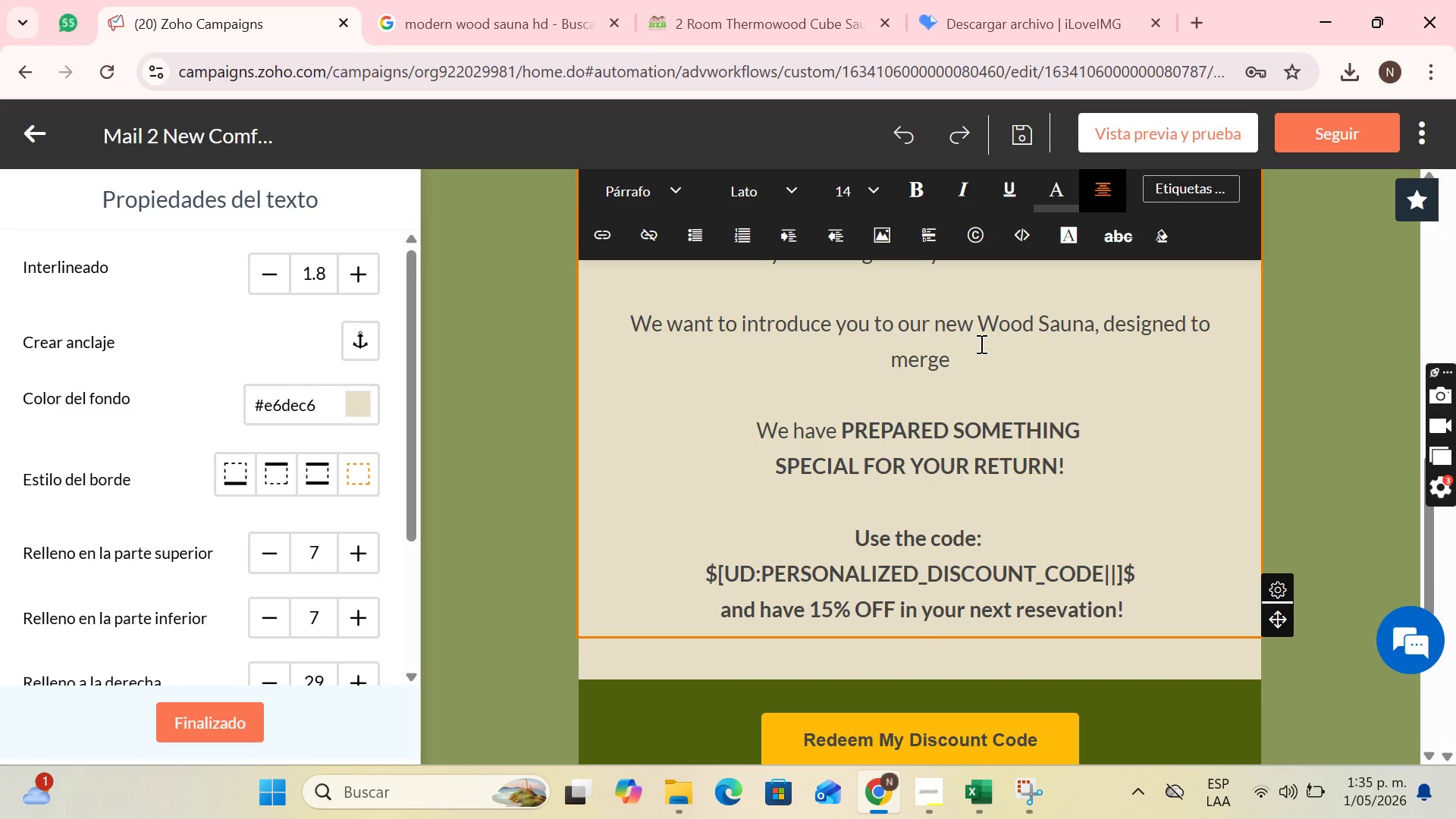 
type( with)
 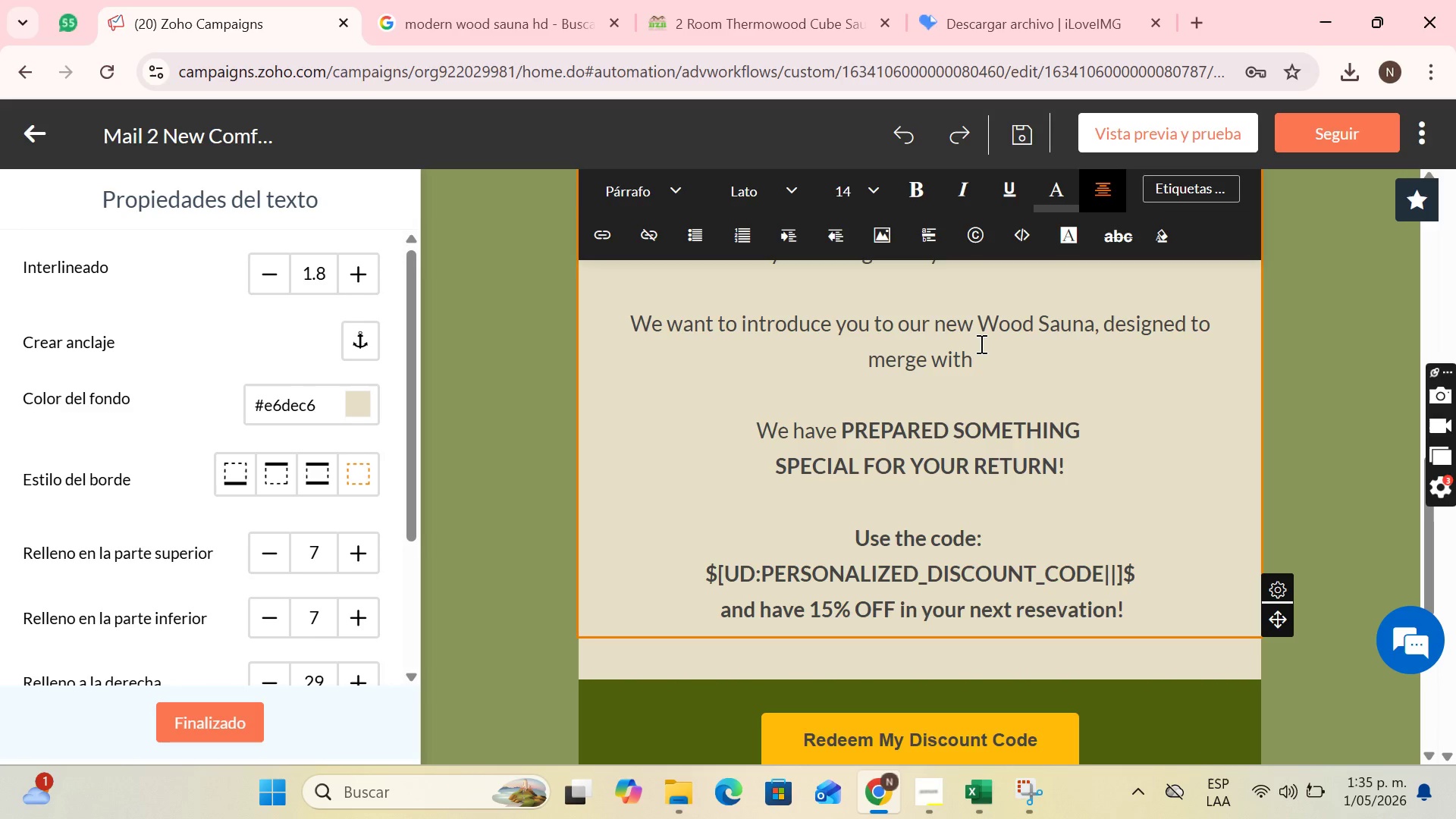 
type( the )
 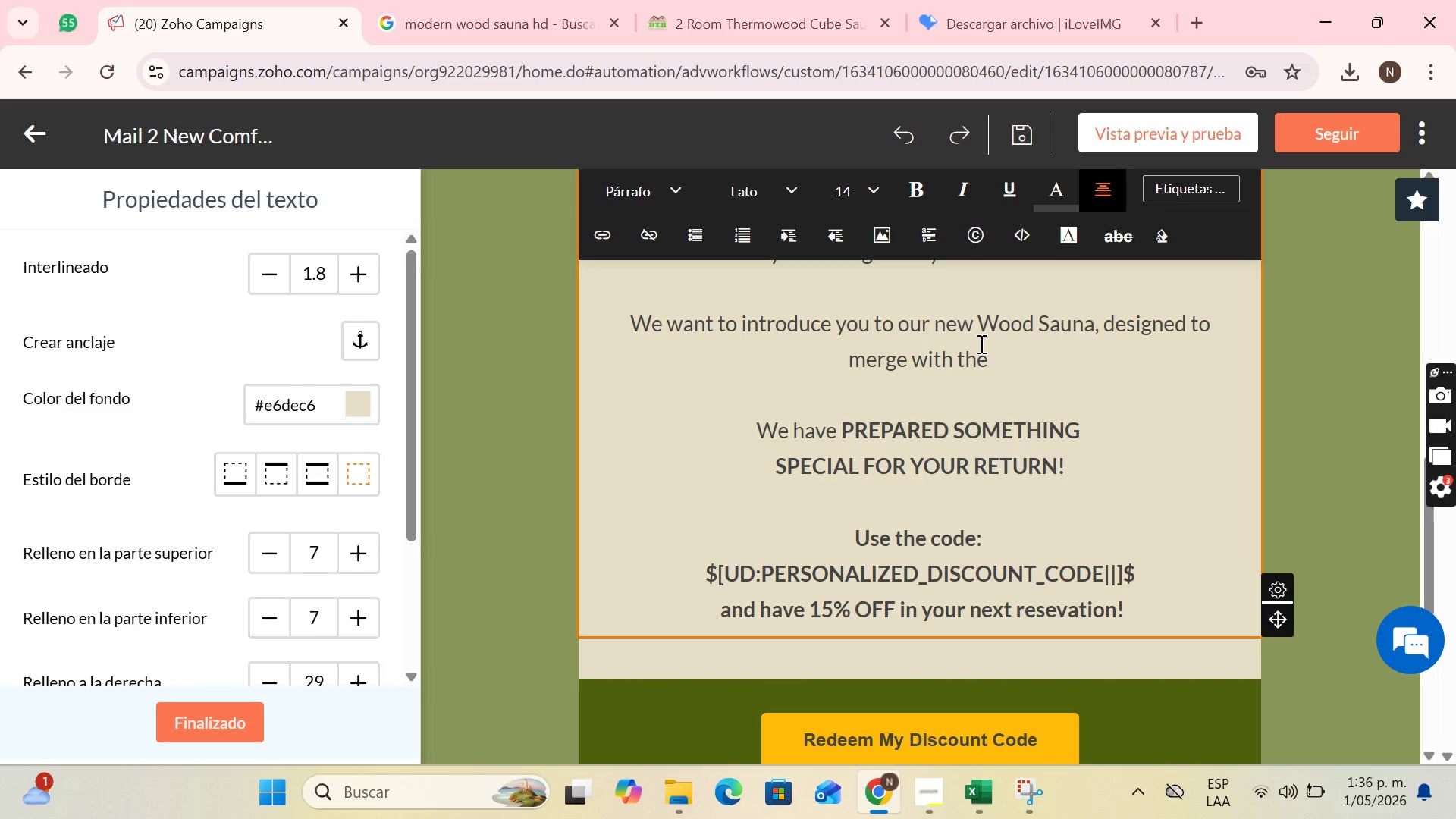 
type(environment and offer you a e)
key(Backspace)
type(refuge of m]warmth)
 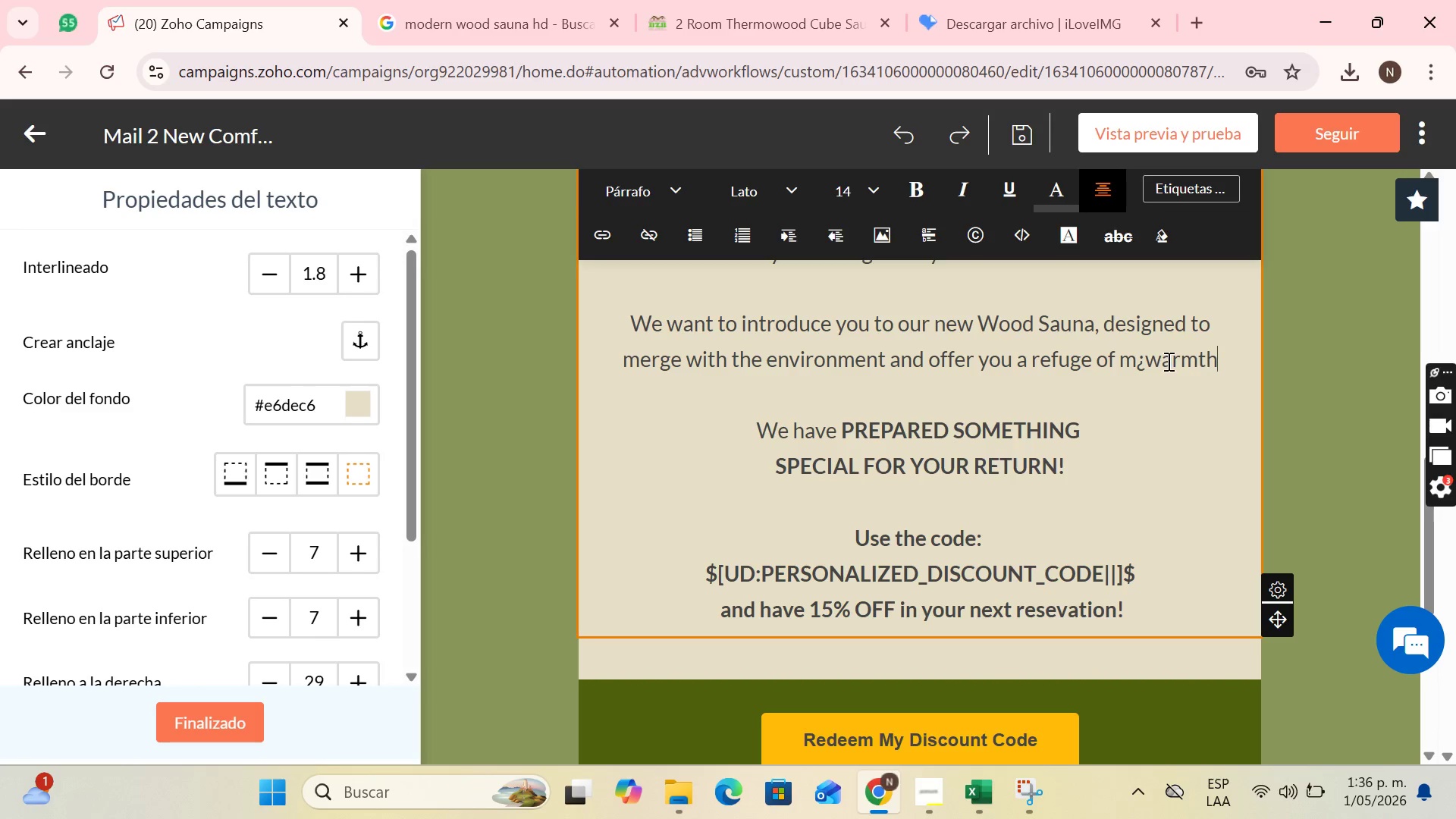 
left_click([1144, 361])
 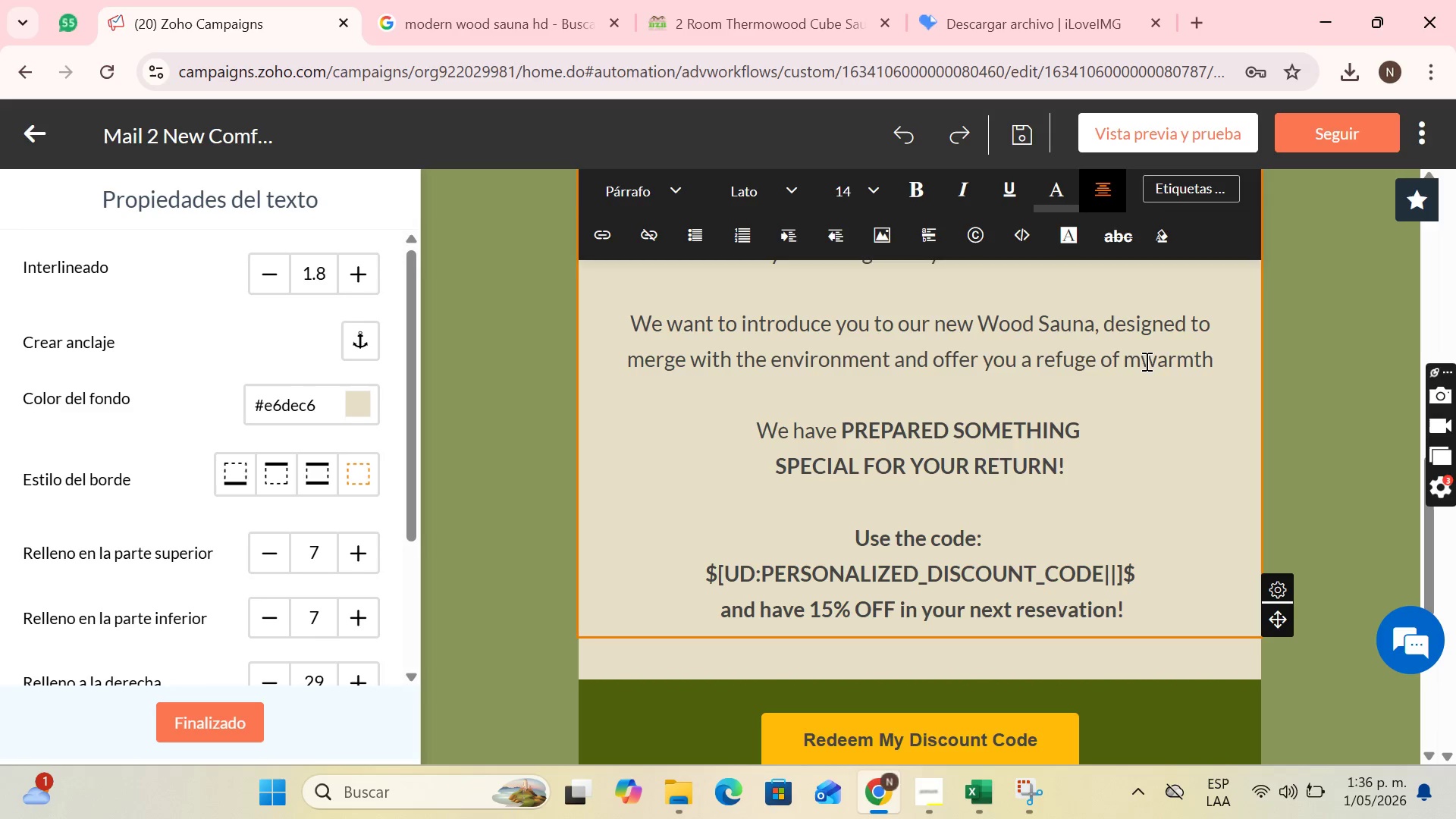 
key(Backspace)
 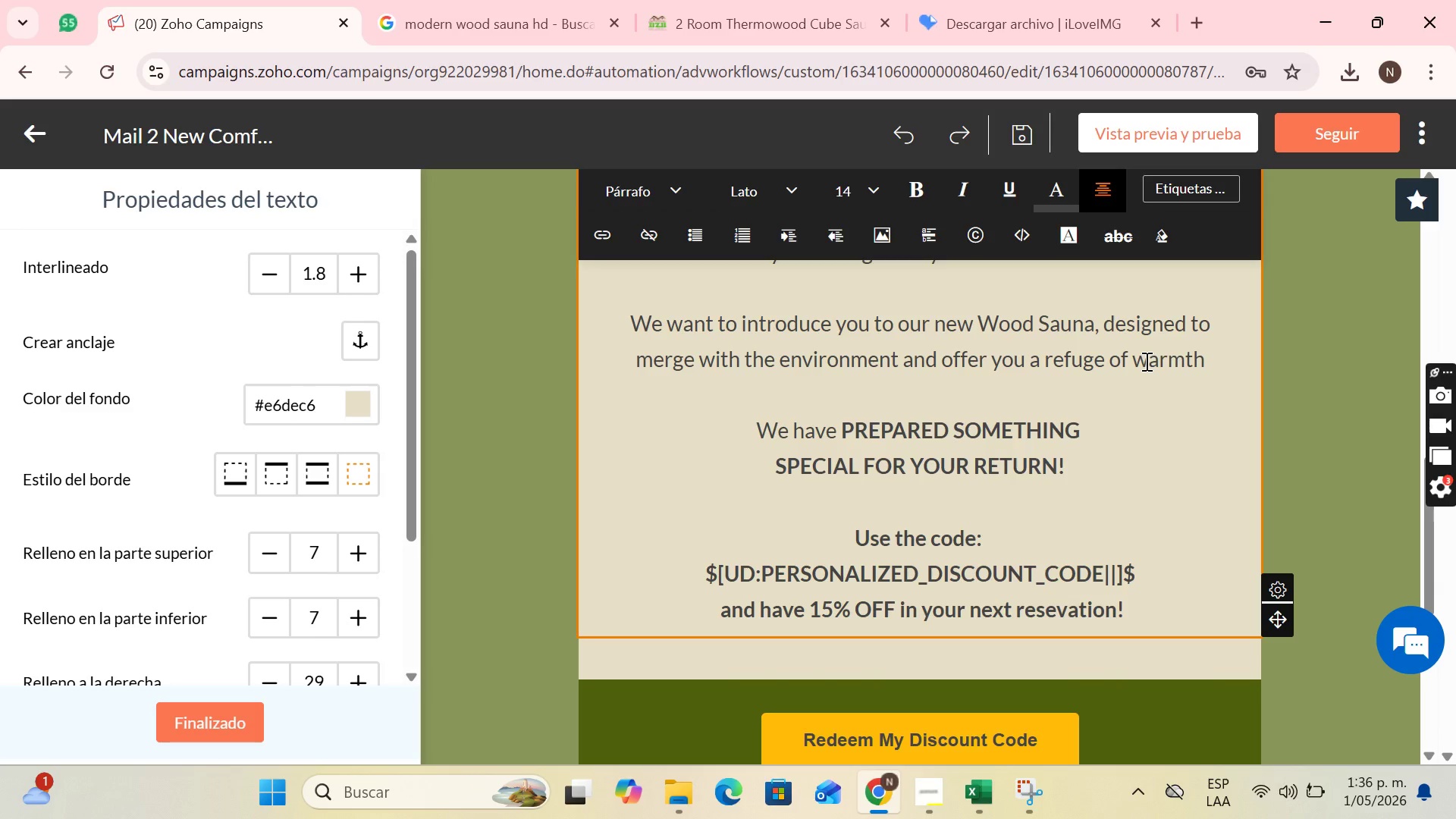 
key(Backspace)
 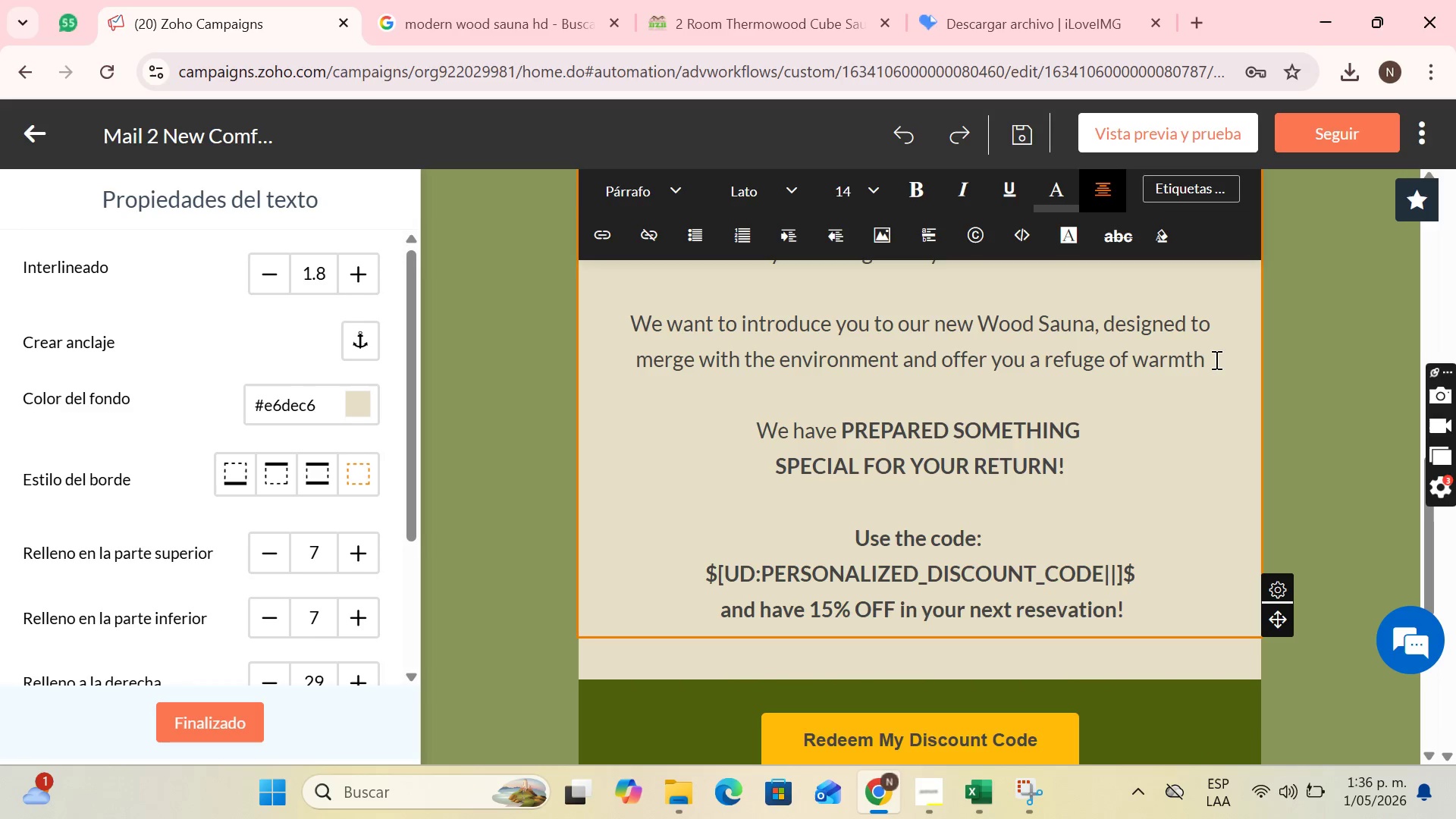 
left_click([1212, 359])
 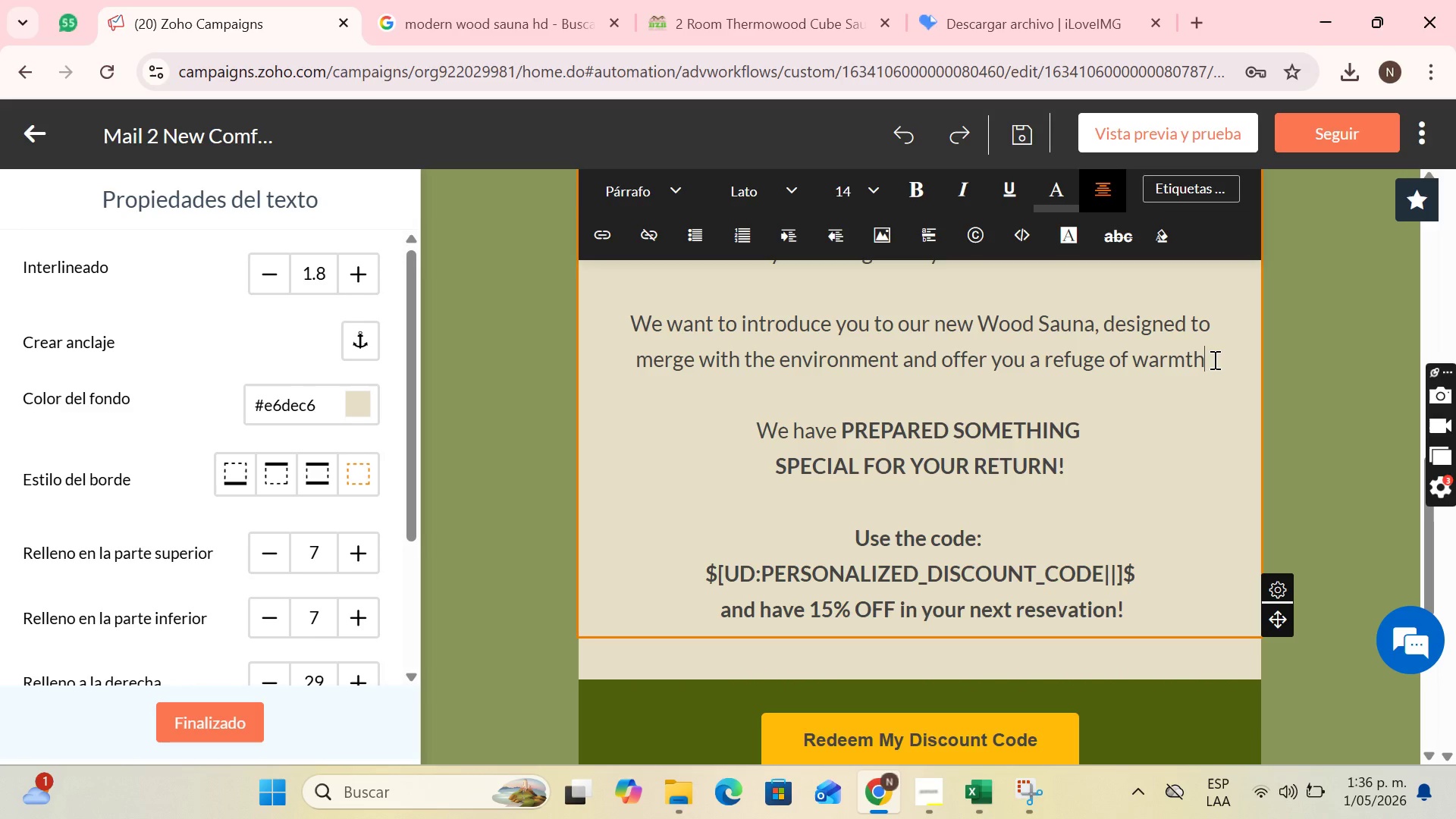 
type( and aboslute peace under the stars)
 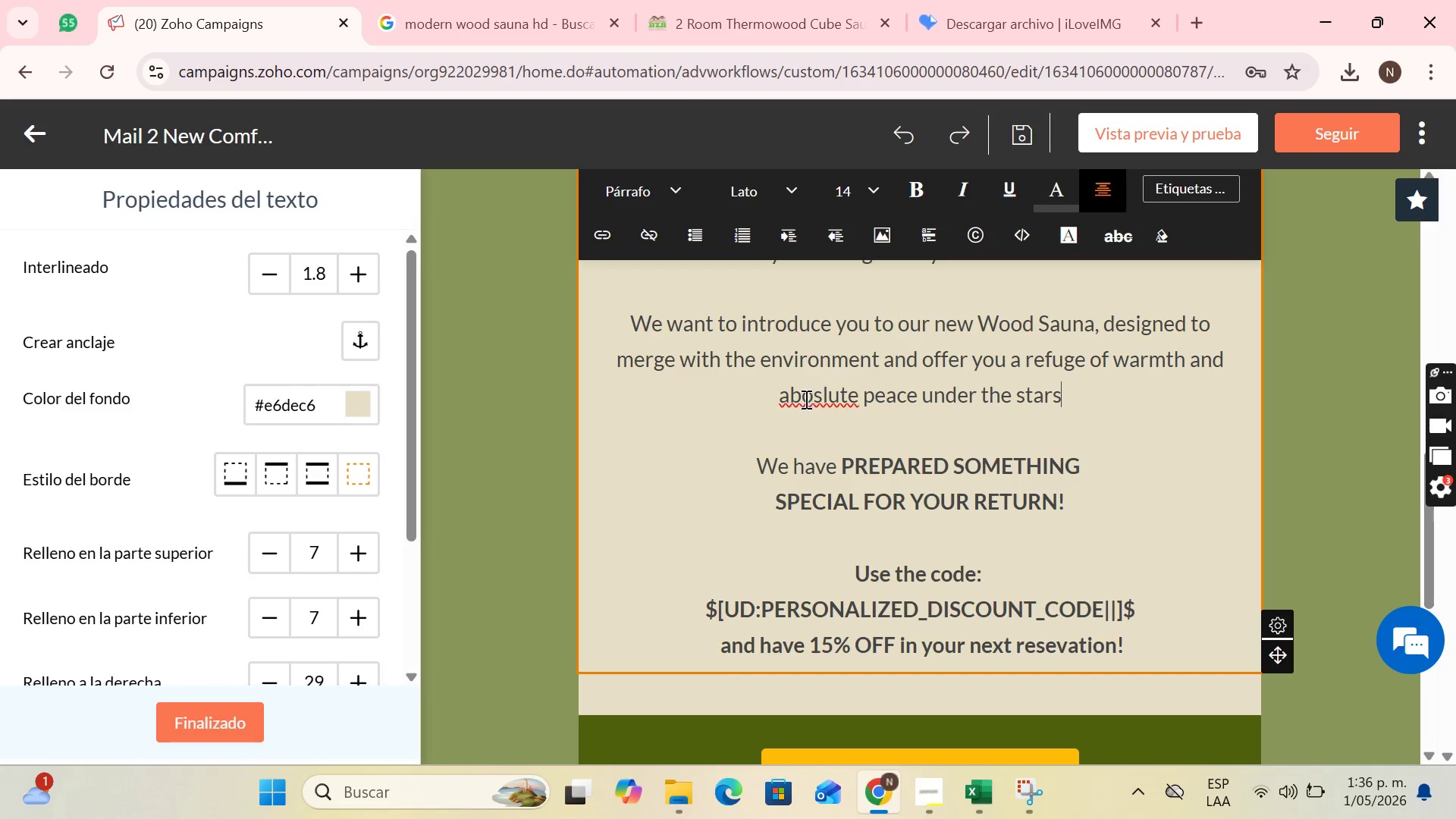 
right_click([805, 400])
 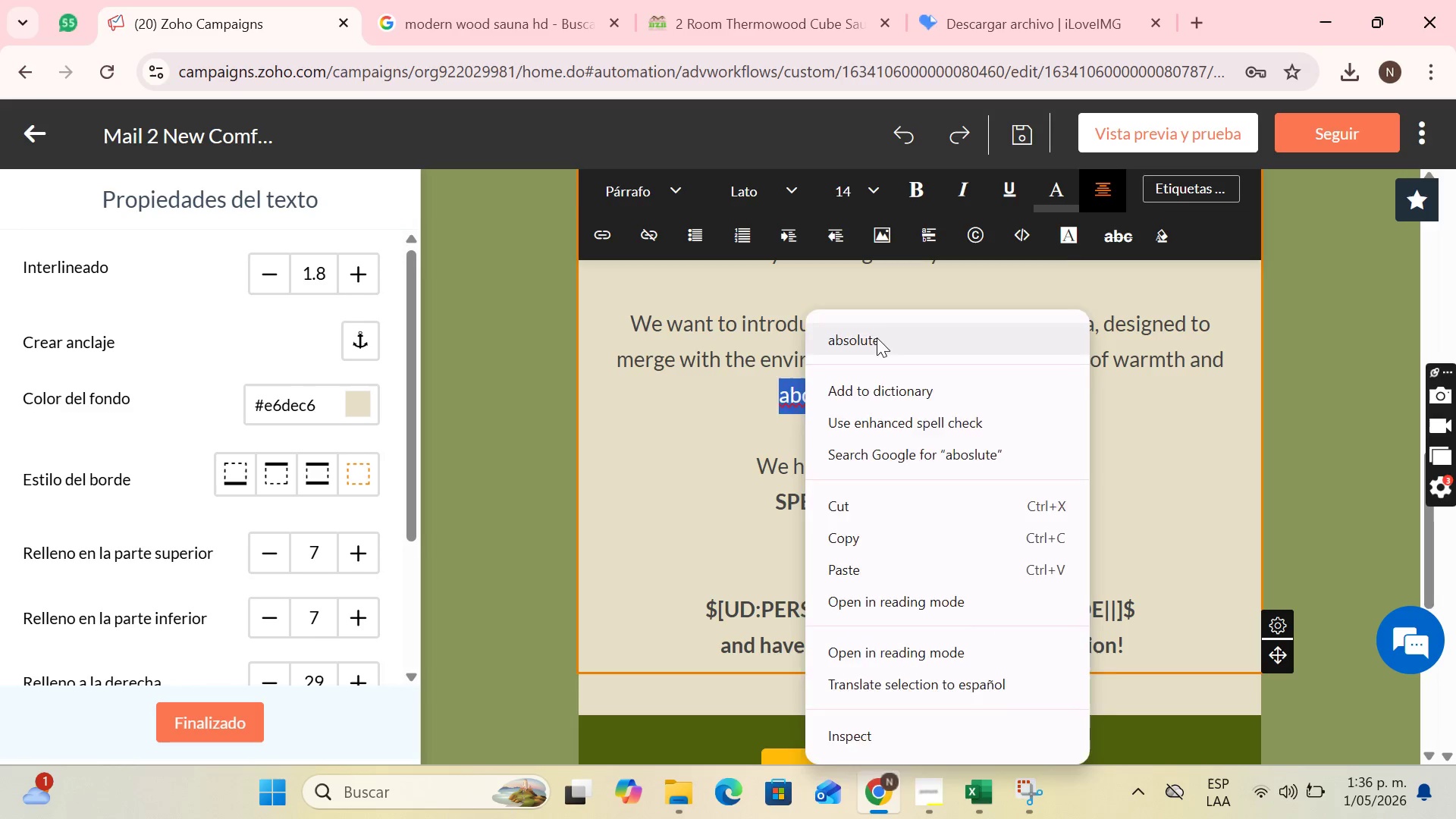 
left_click([877, 337])
 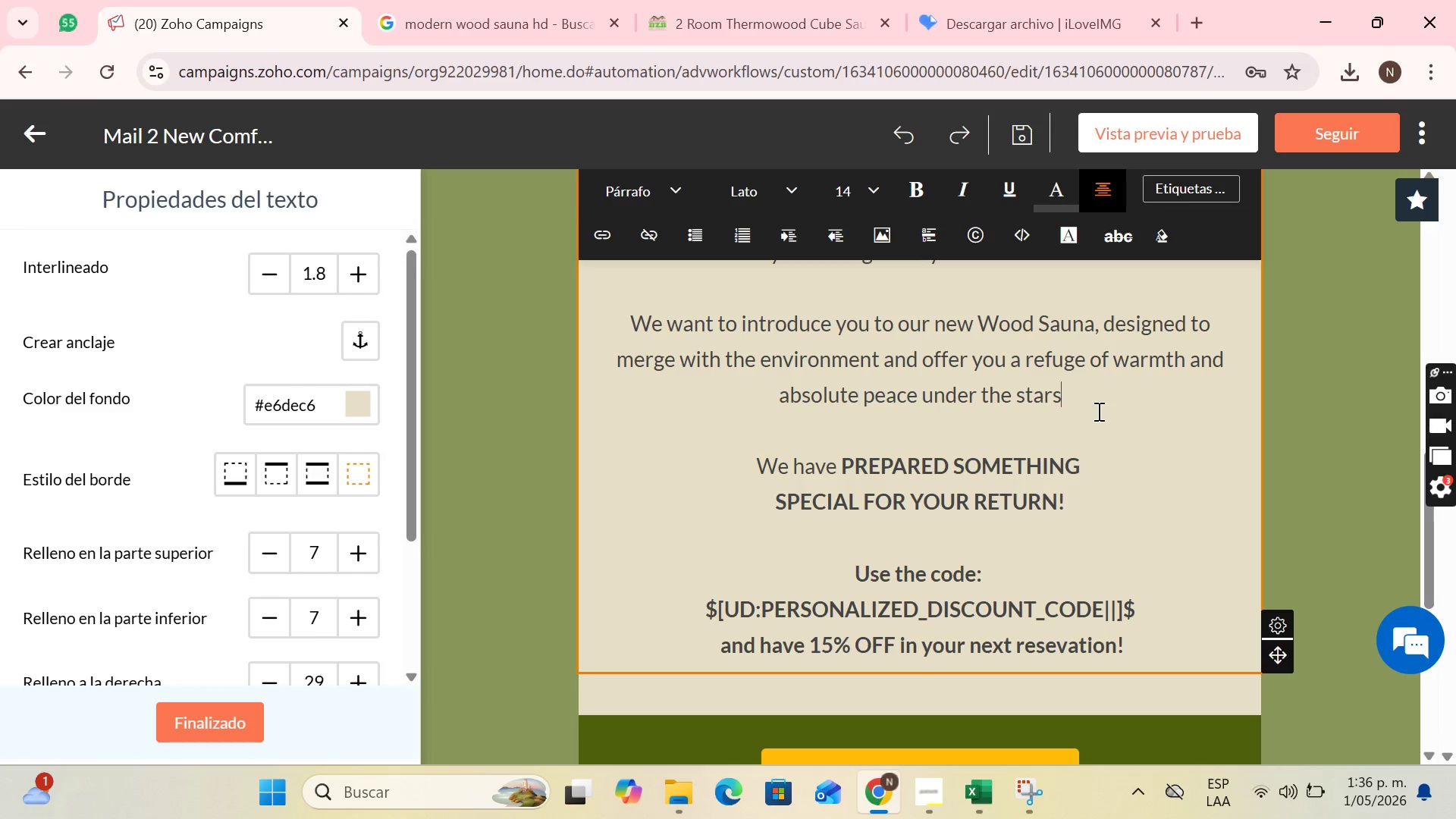 
left_click([1097, 411])
 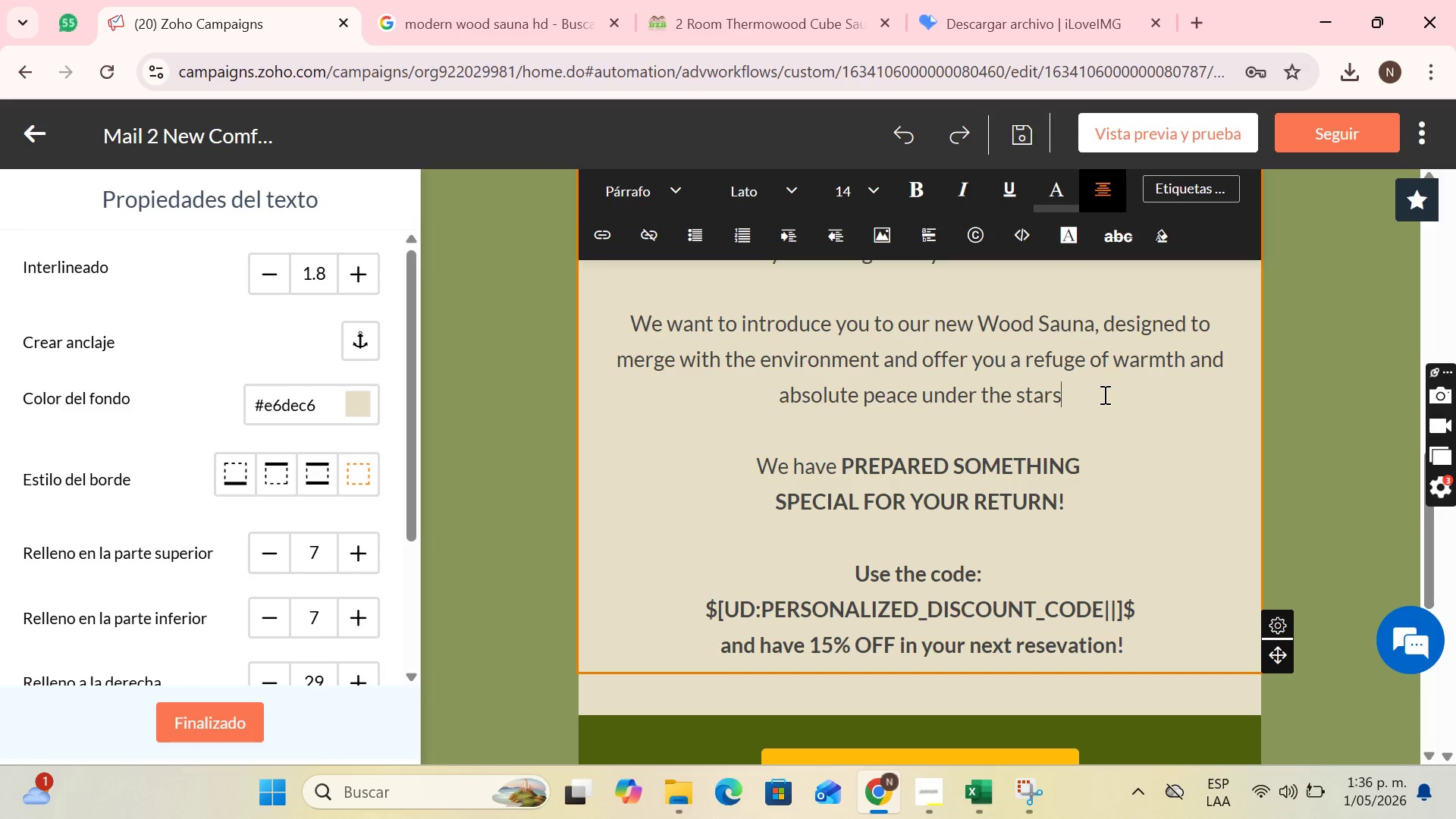 
wait(13.45)
 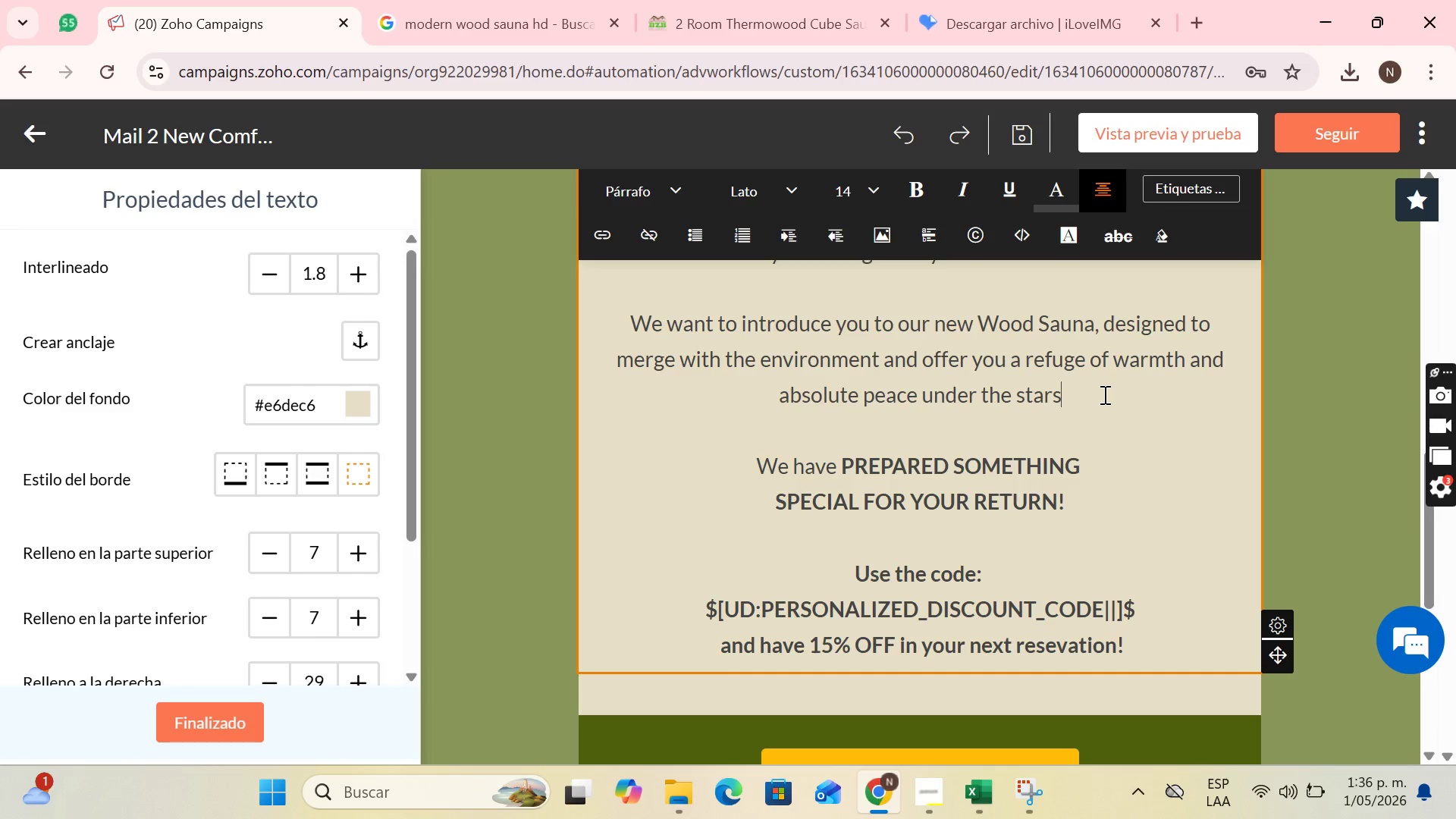 
scroll: coordinate [1073, 383], scroll_direction: up, amount: 2.0
 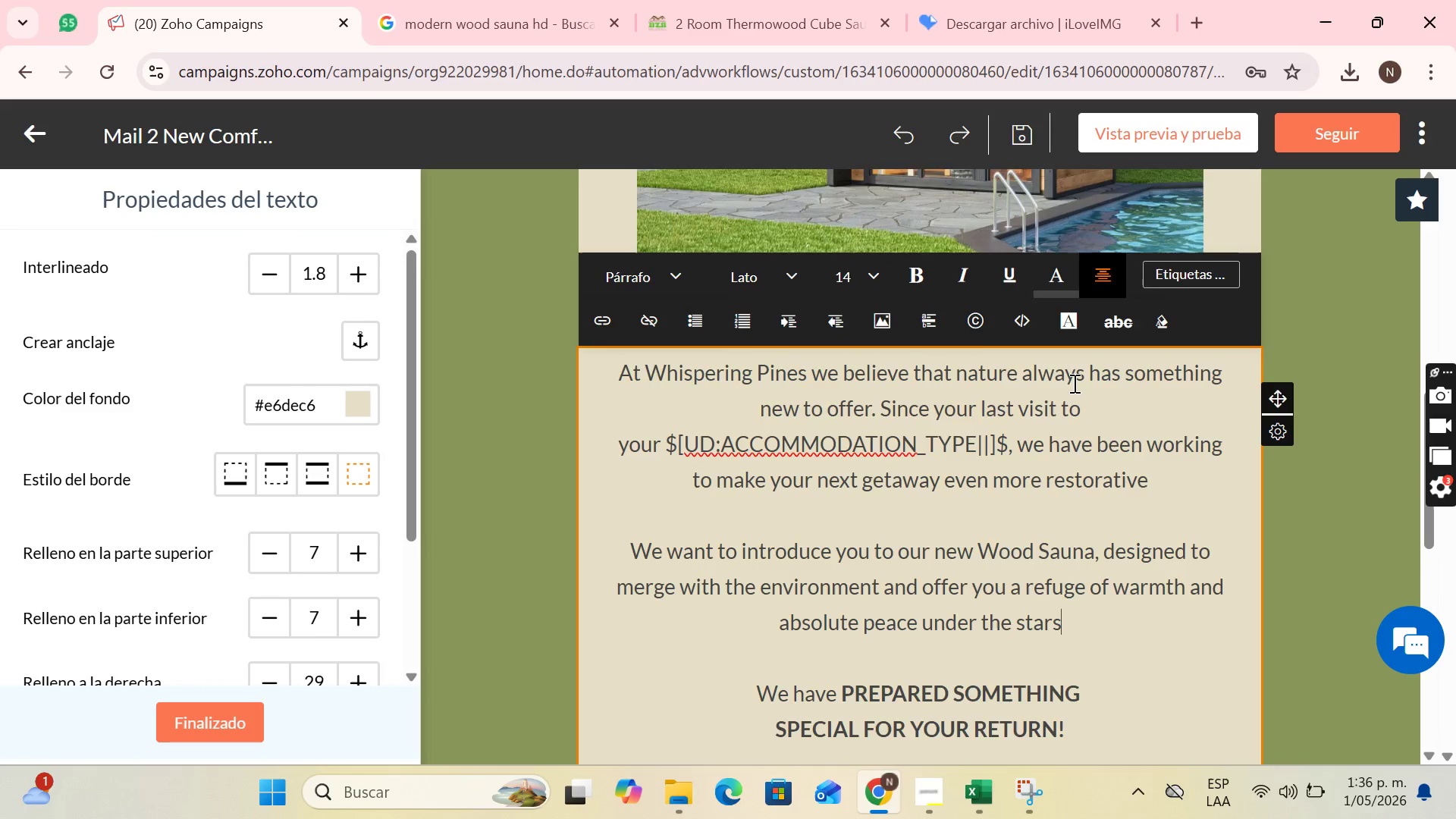 
scroll: coordinate [1073, 385], scroll_direction: down, amount: 1.0
 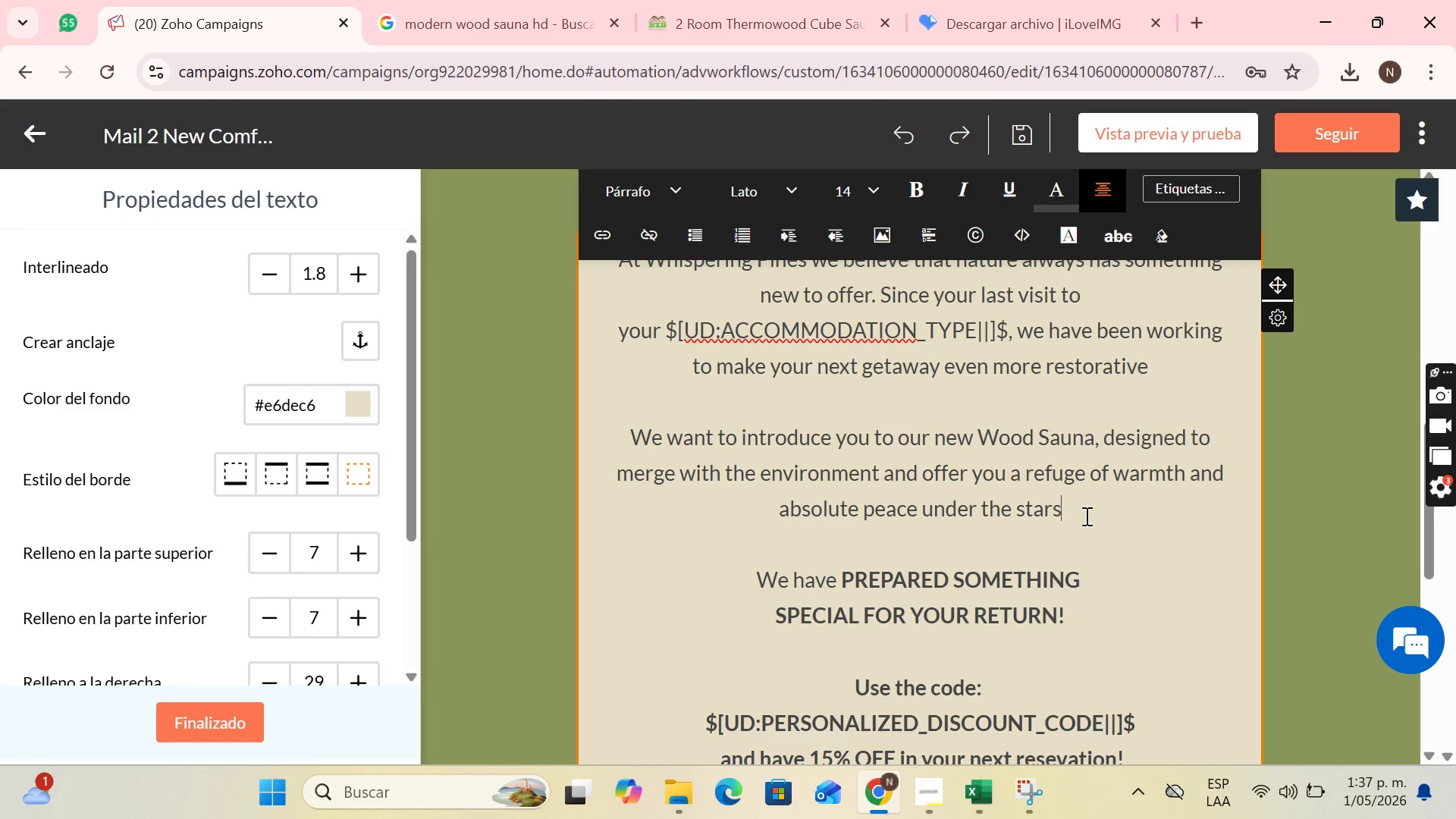 
left_click([1086, 584])
 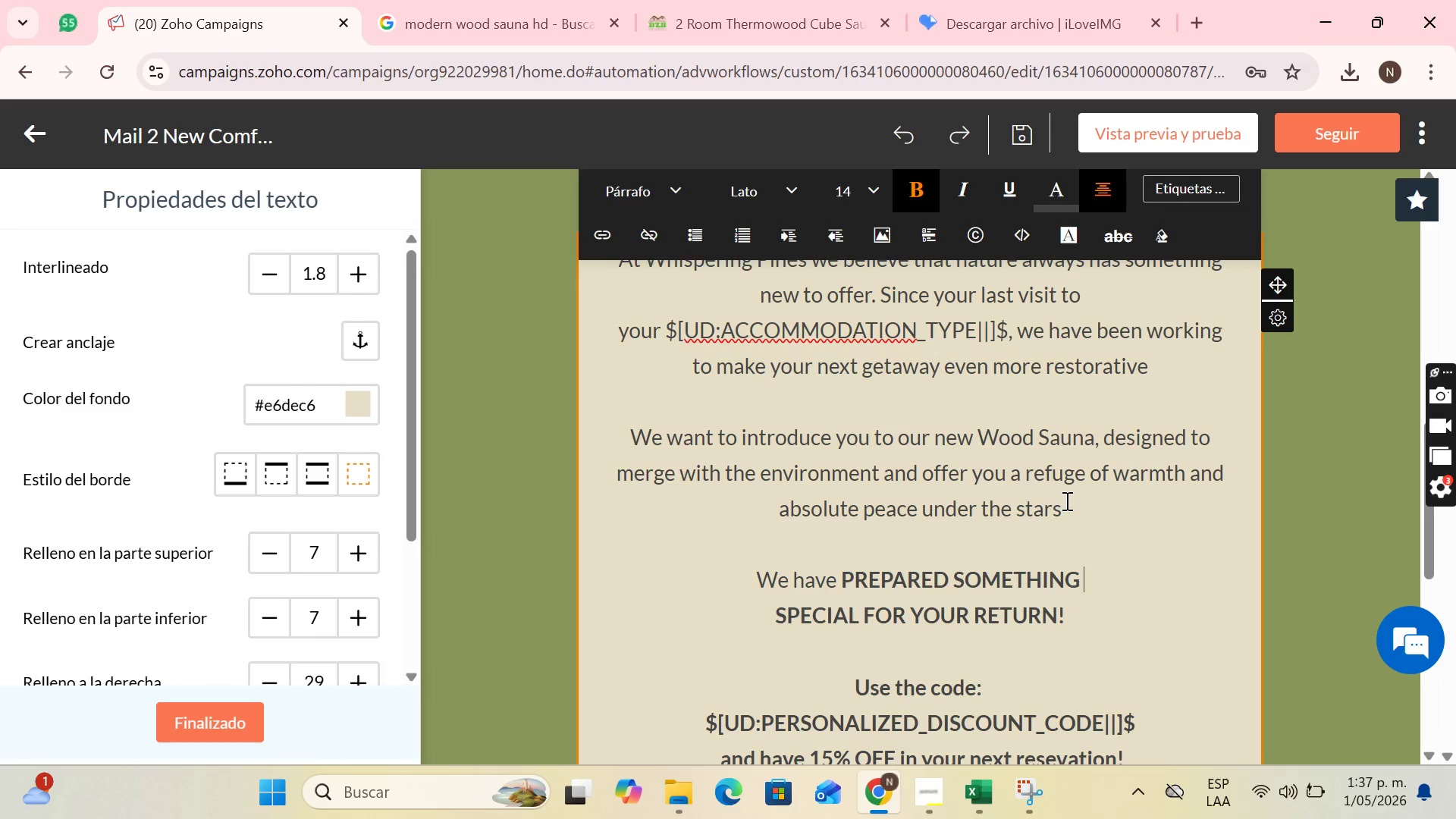 
left_click([1065, 500])
 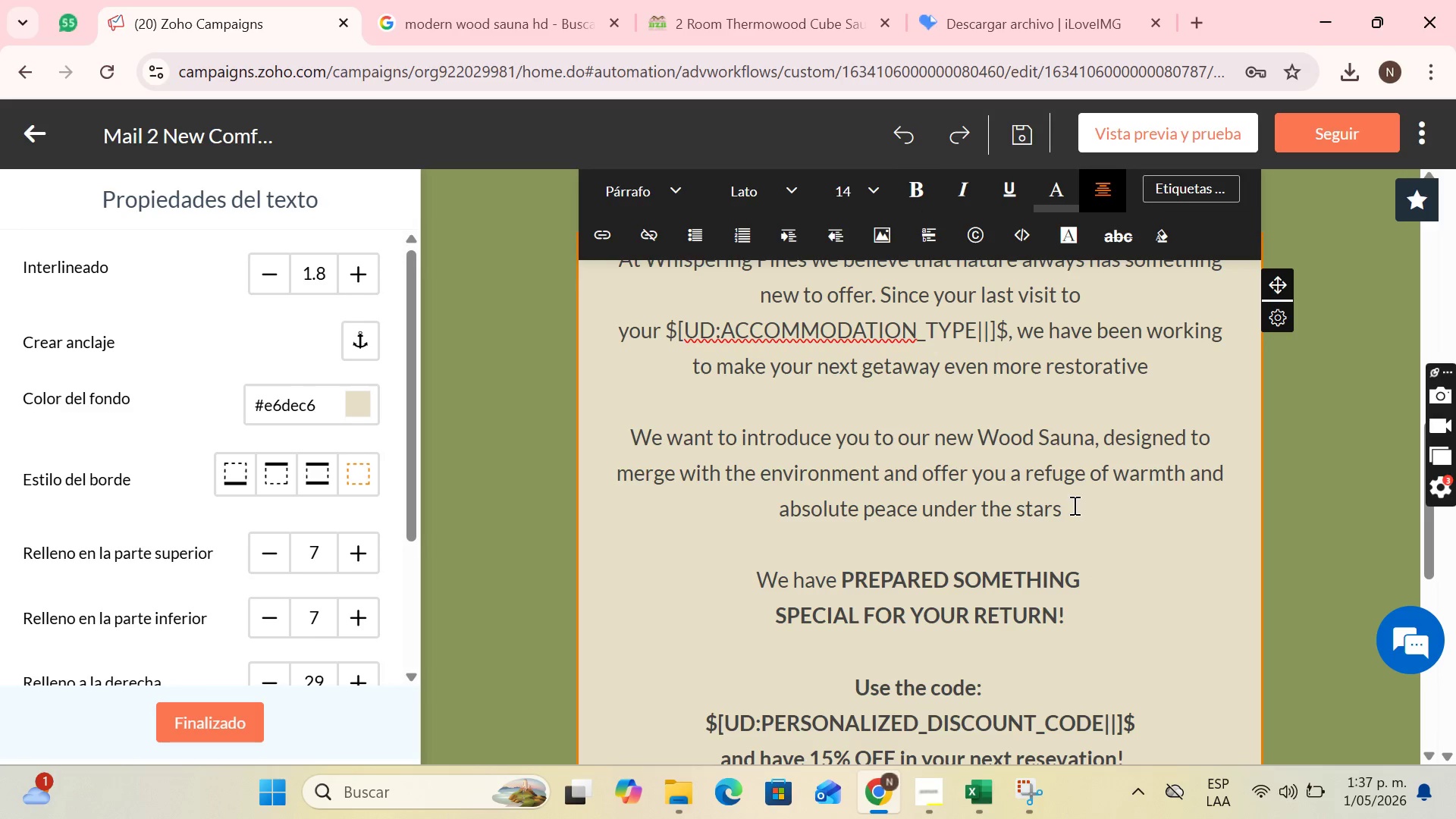 
left_click_drag(start_coordinate=[1066, 613], to_coordinate=[814, 585])
 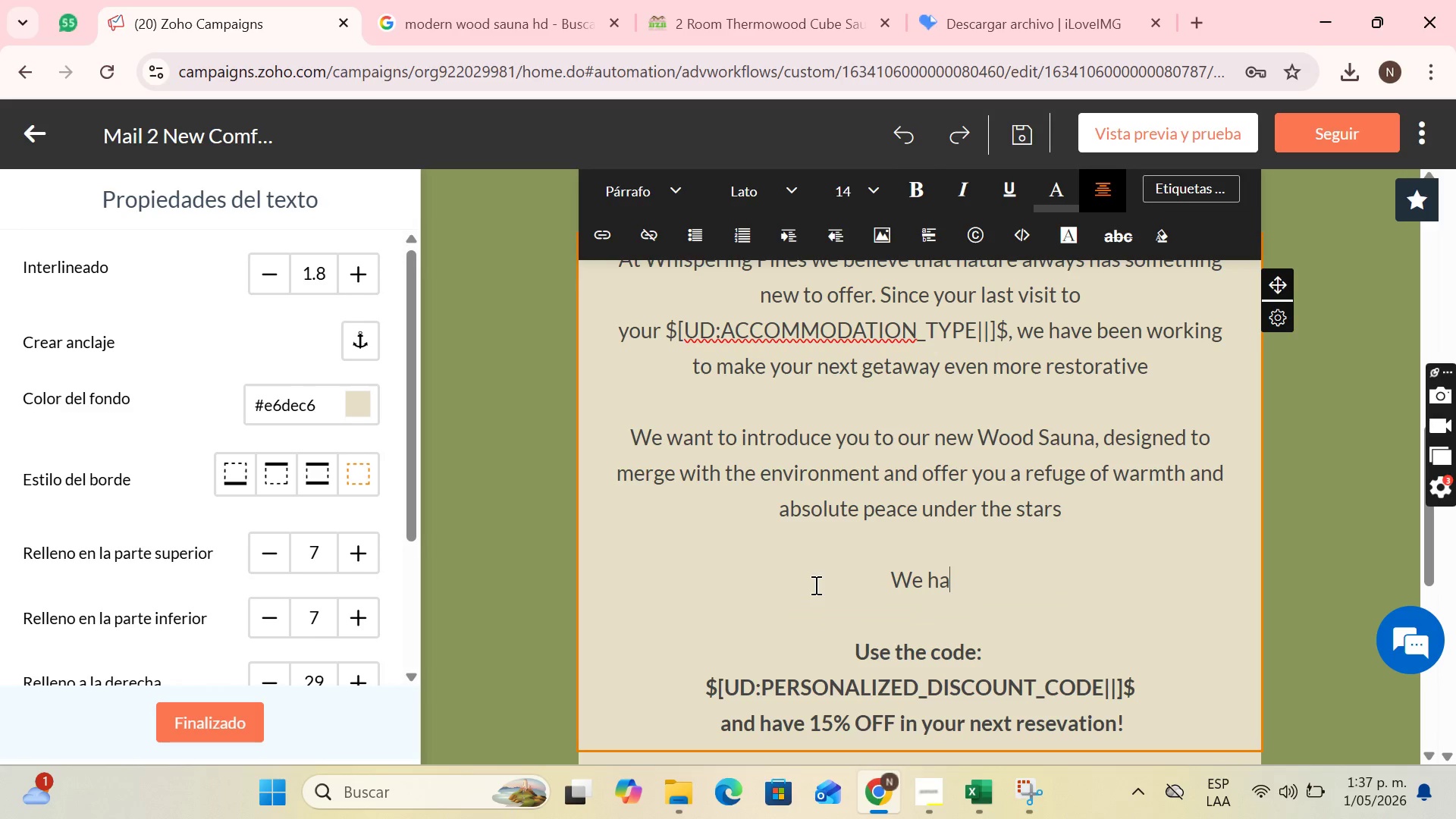 
key(Backspace)
key(Backspace)
key(Backspace)
key(Backspace)
key(Backspace)
type(Alsa])
key(Backspace)
key(Backspace)
type(o)
 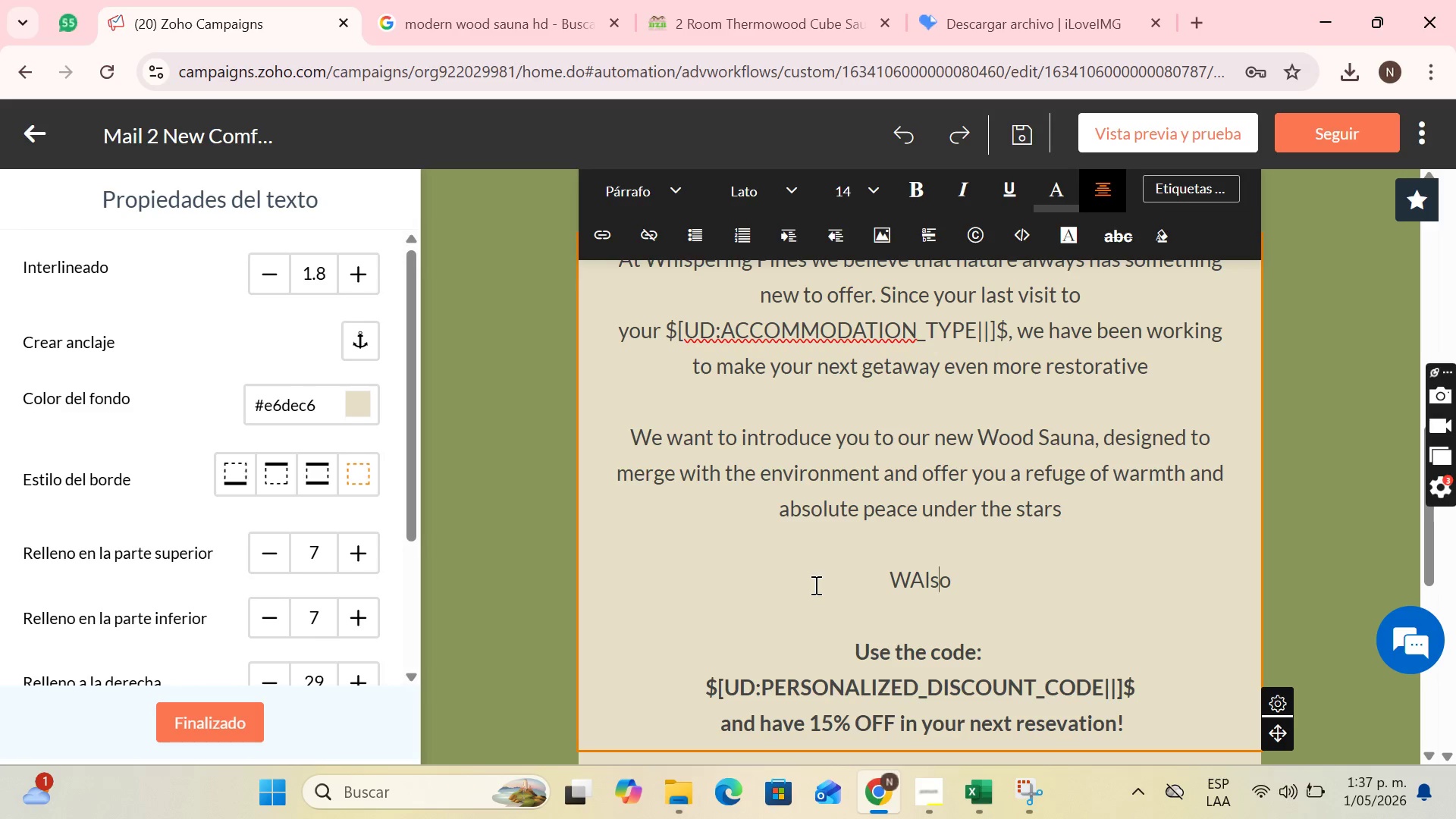 
key(ArrowLeft)
 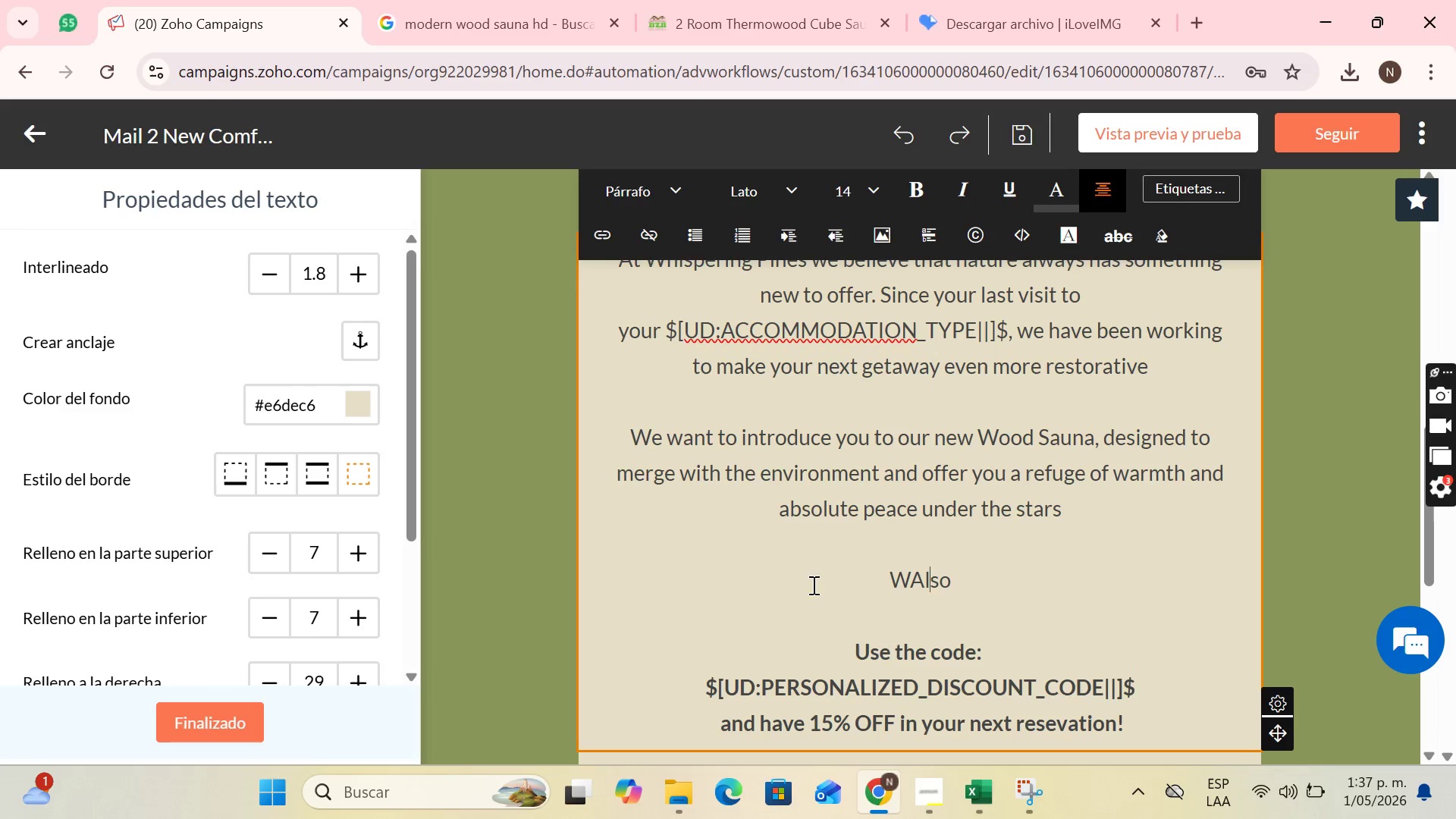 
key(ArrowLeft)
 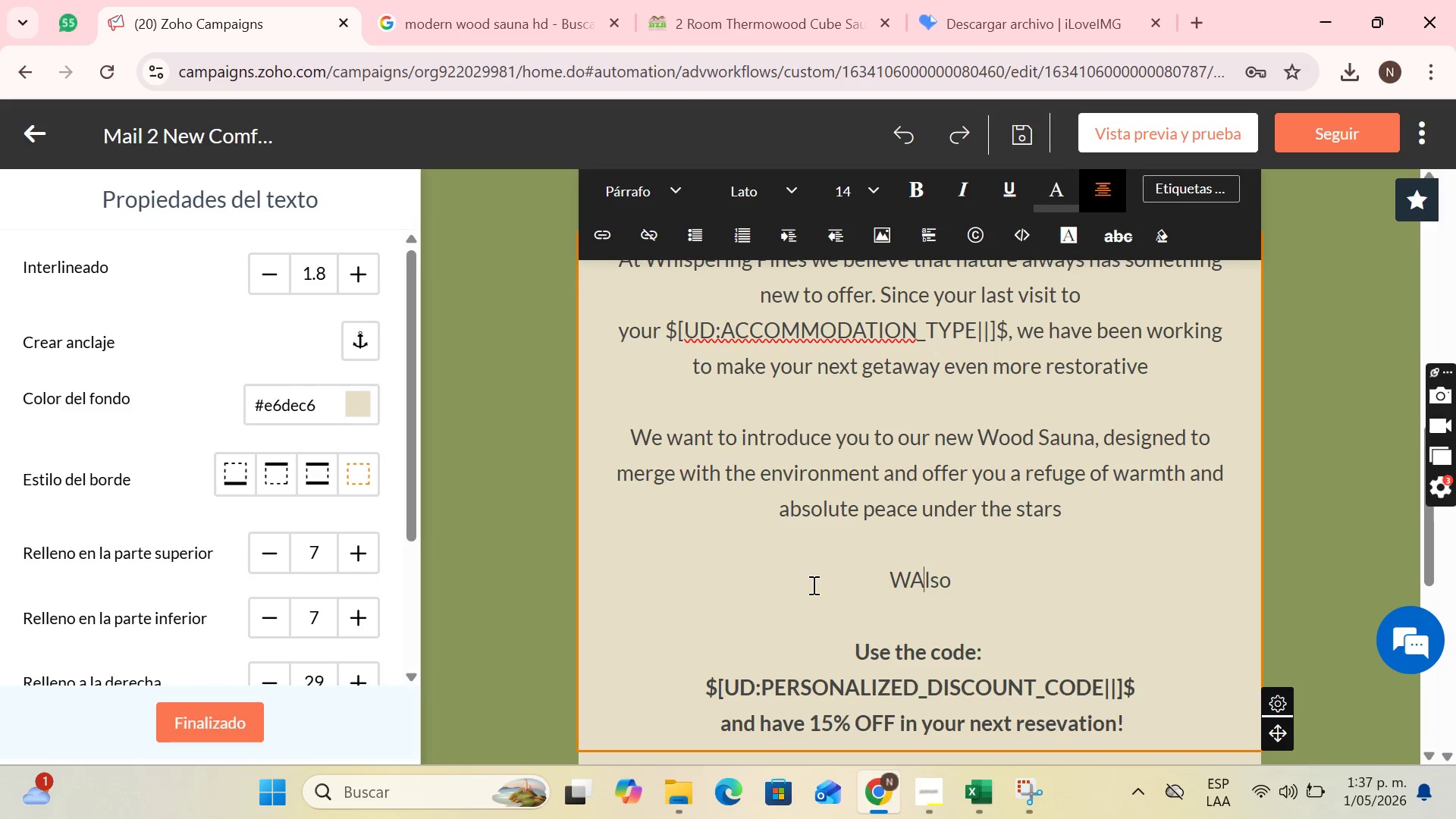 
key(ArrowLeft)
 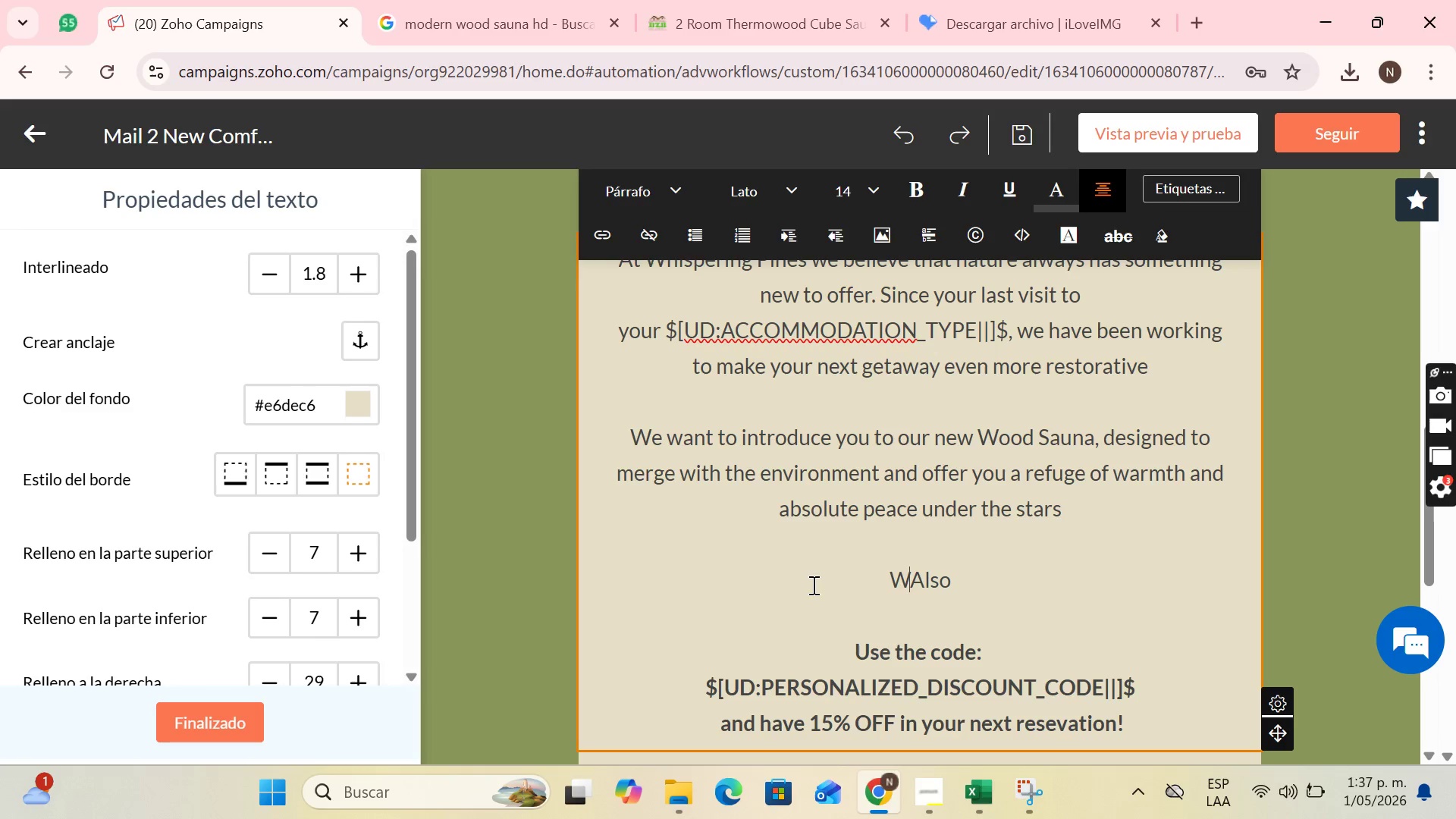 
key(ArrowLeft)
 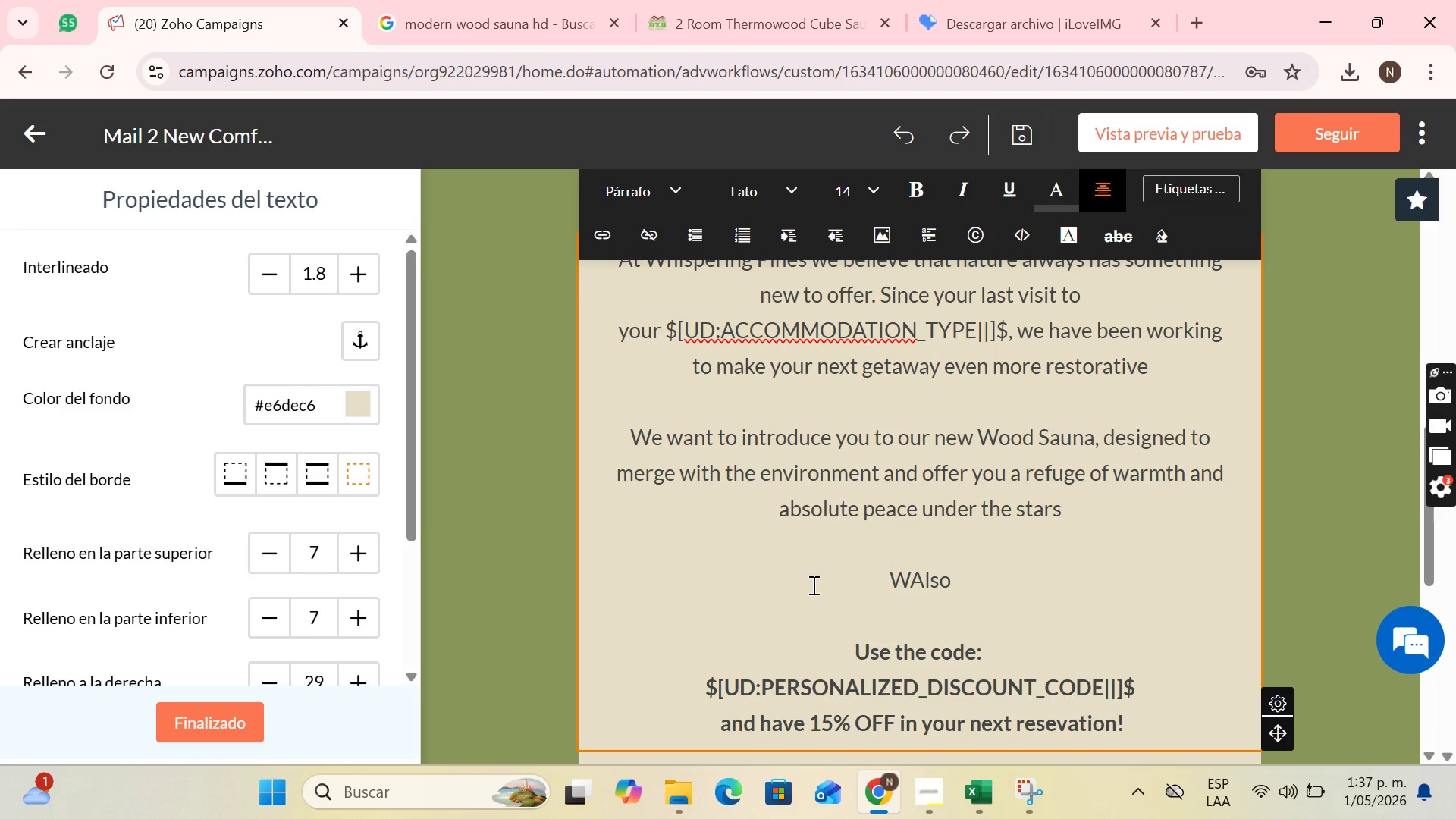 
key(ArrowLeft)
 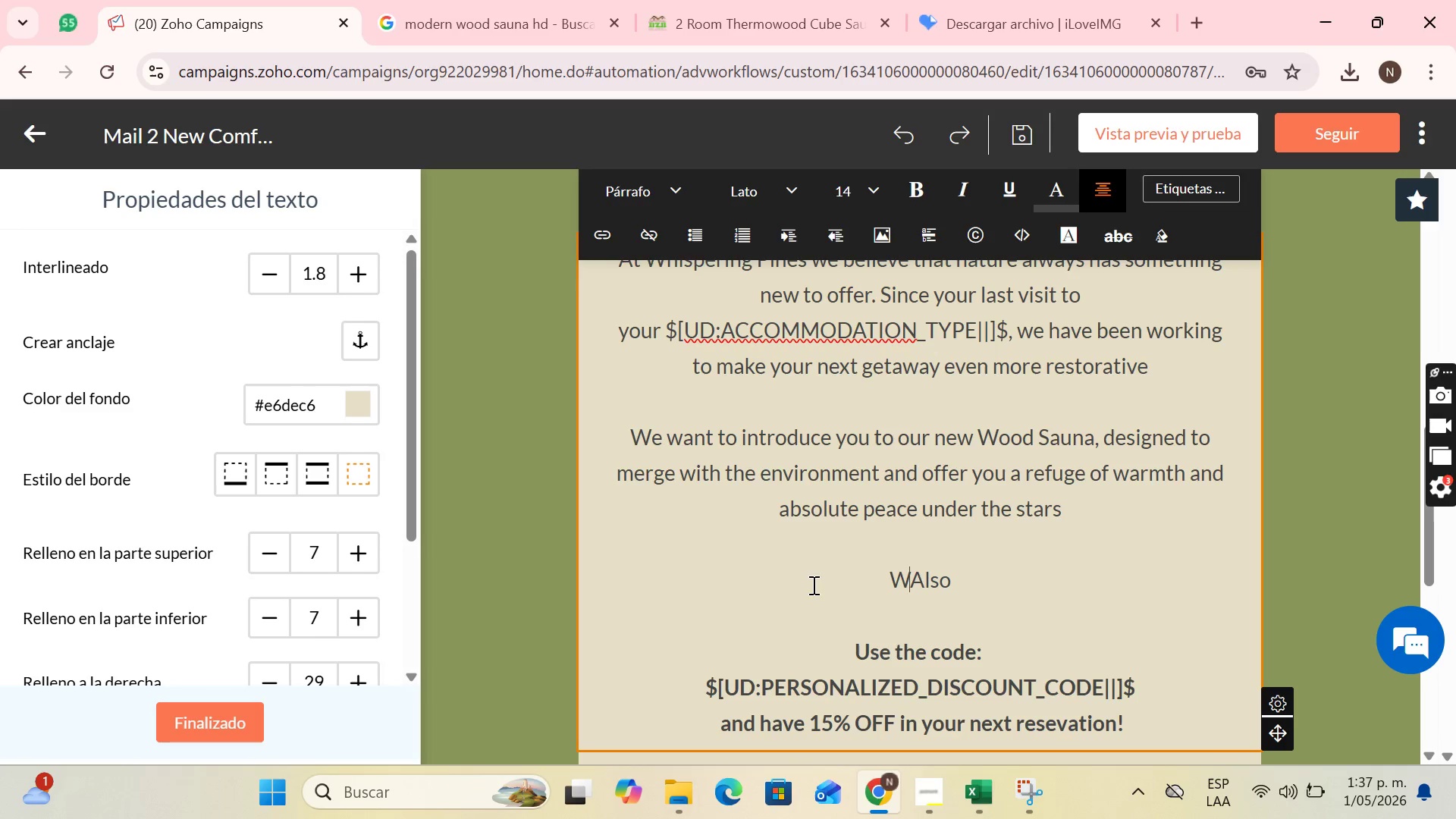 
key(ArrowRight)
 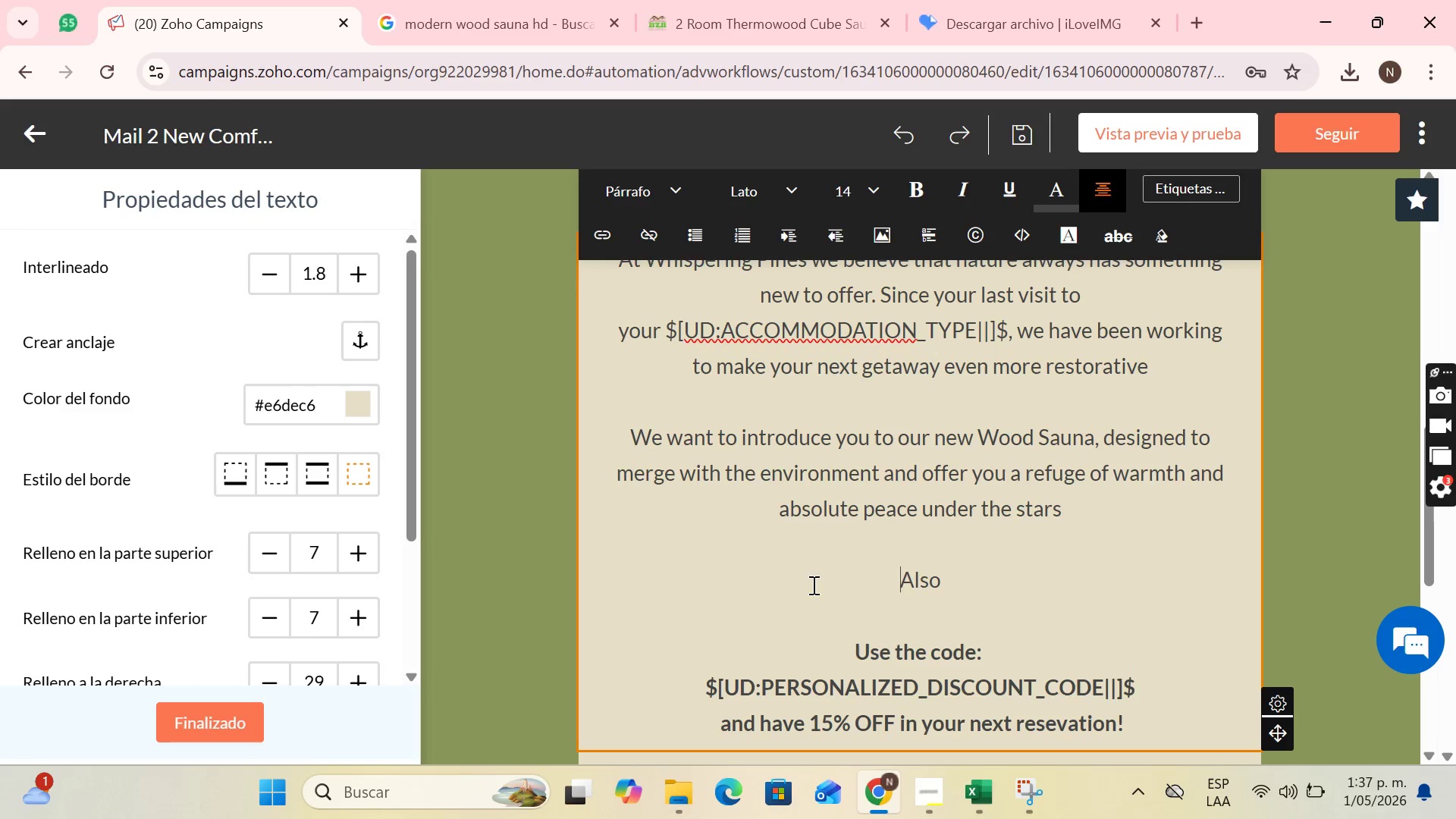 
key(Backspace)
 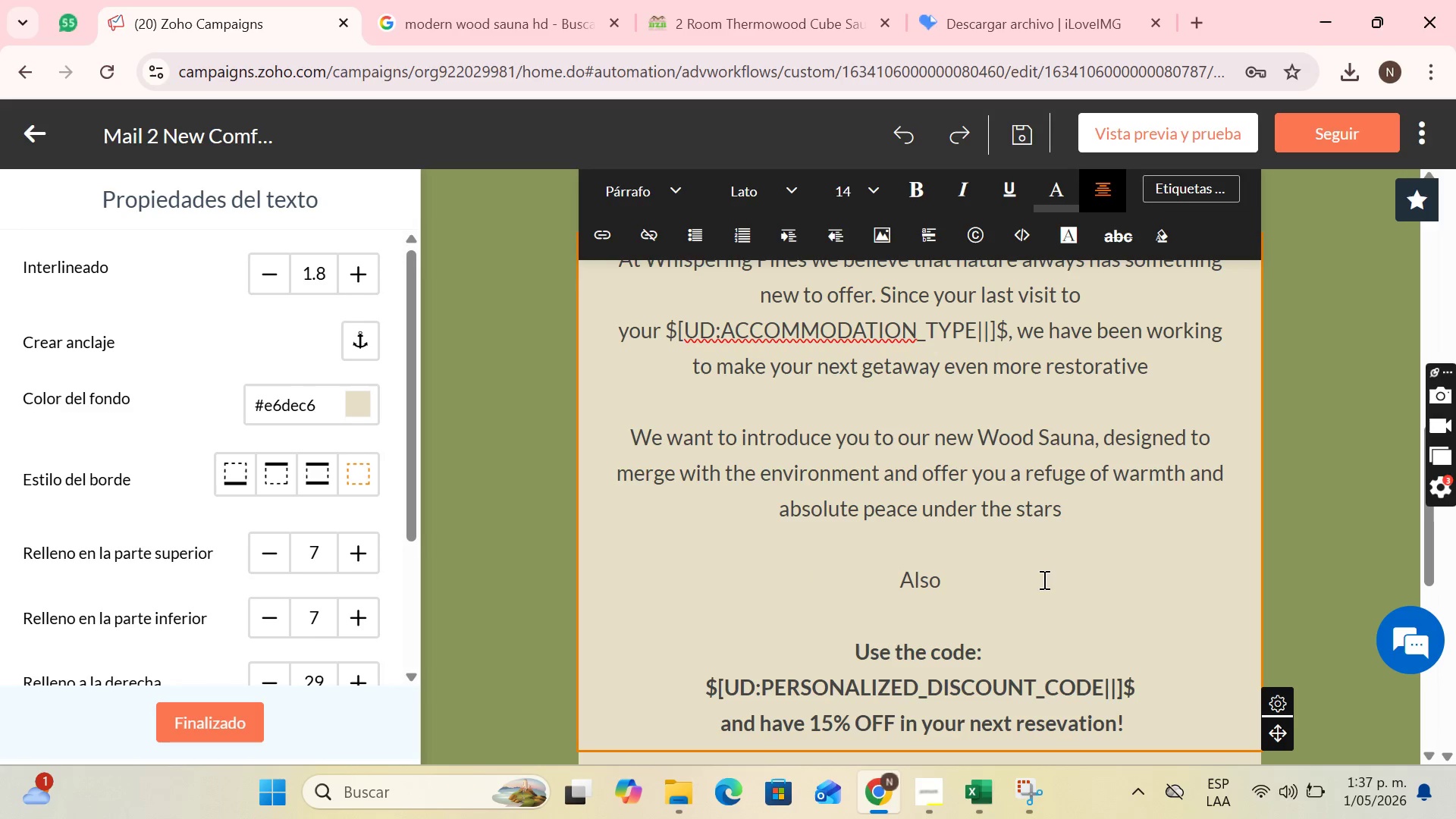 
left_click([1009, 572])
 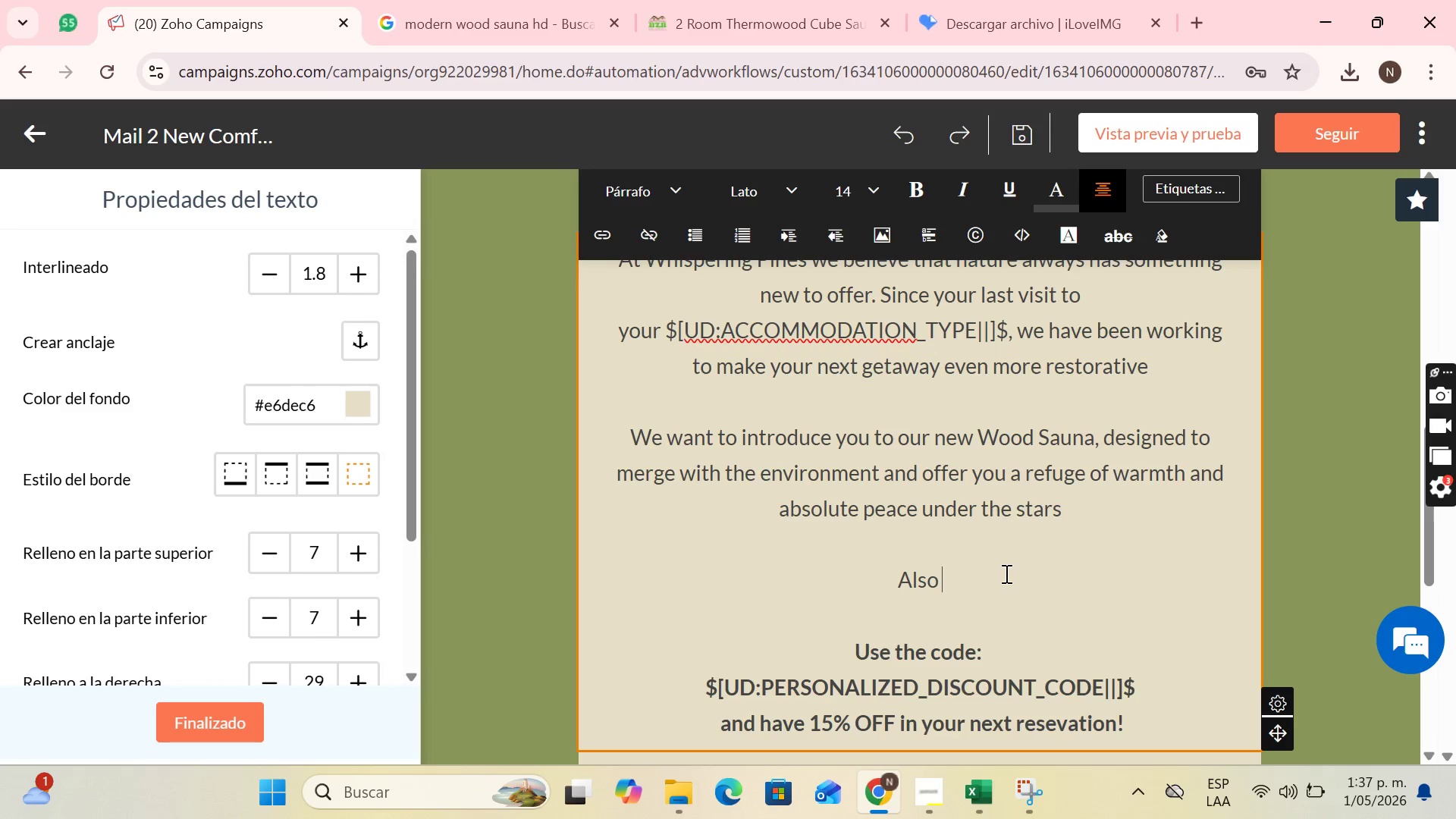 
key(Space)
 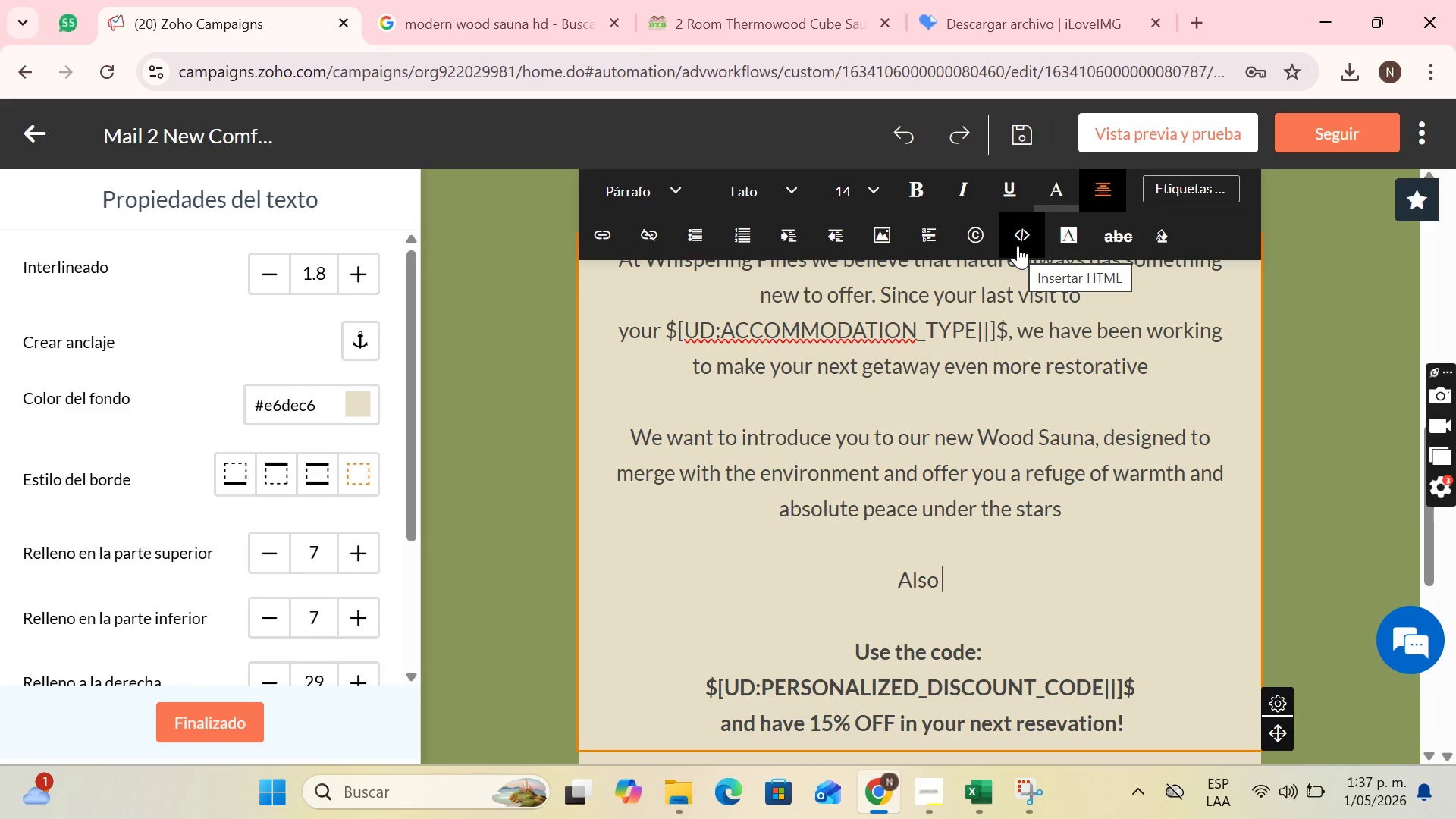 
wait(15.81)
 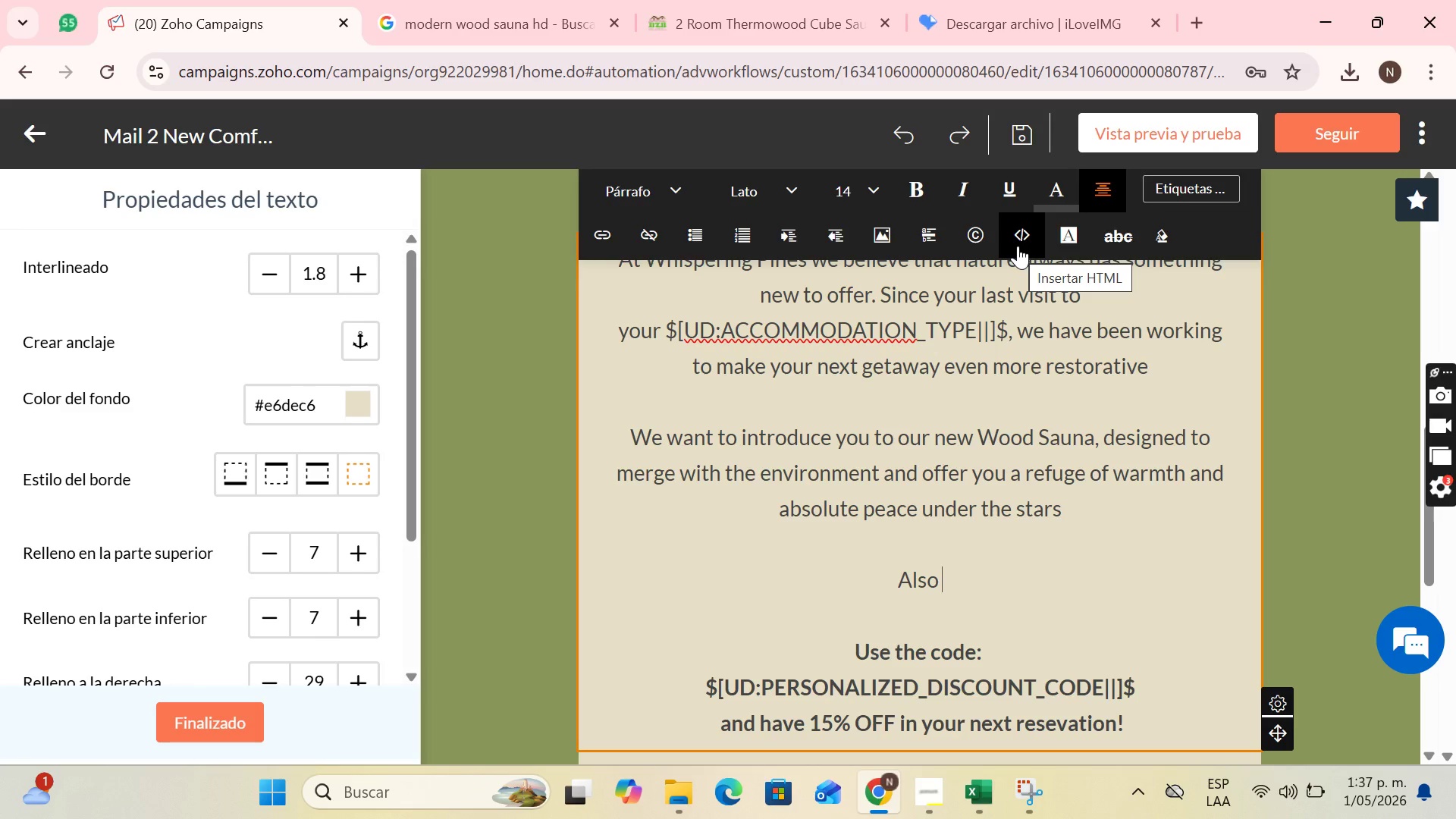 
key(Backspace)
type(, we have renovated the private trails that surround the A-Frame and Safari Tents areas so that your connection to the forest is total)
 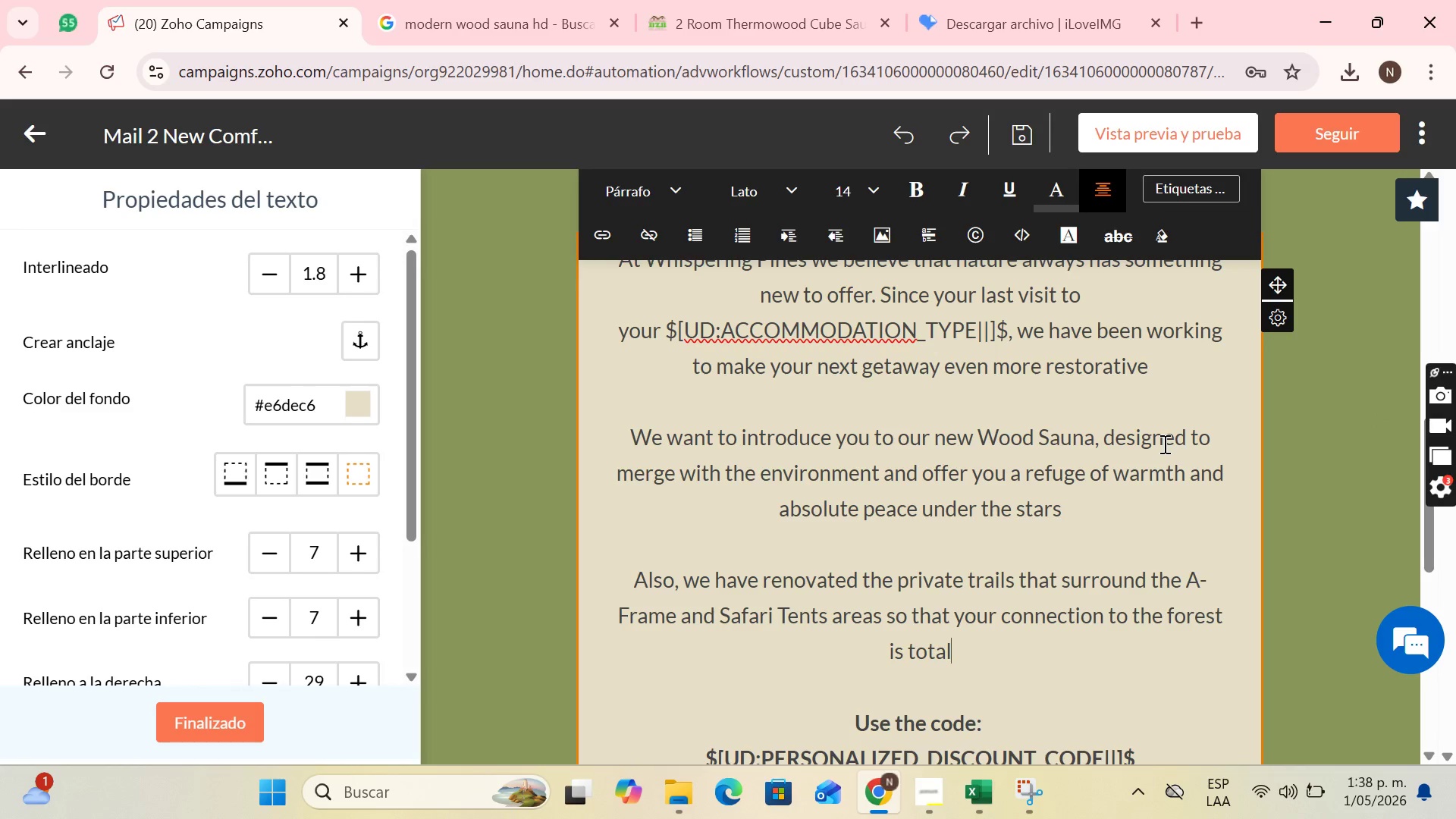 
wait(22.8)
 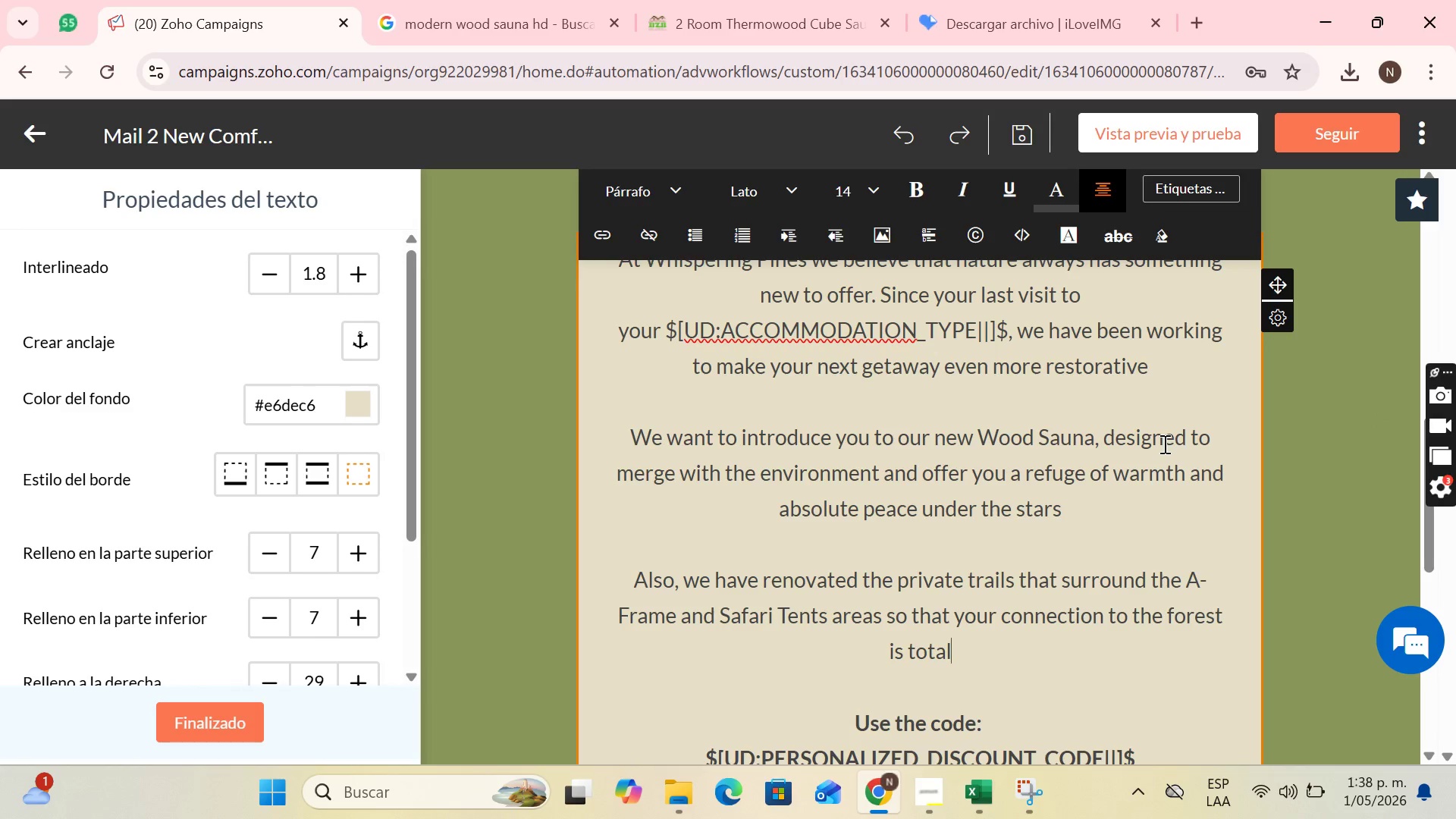 
scroll: coordinate [1086, 472], scroll_direction: down, amount: 3.0
 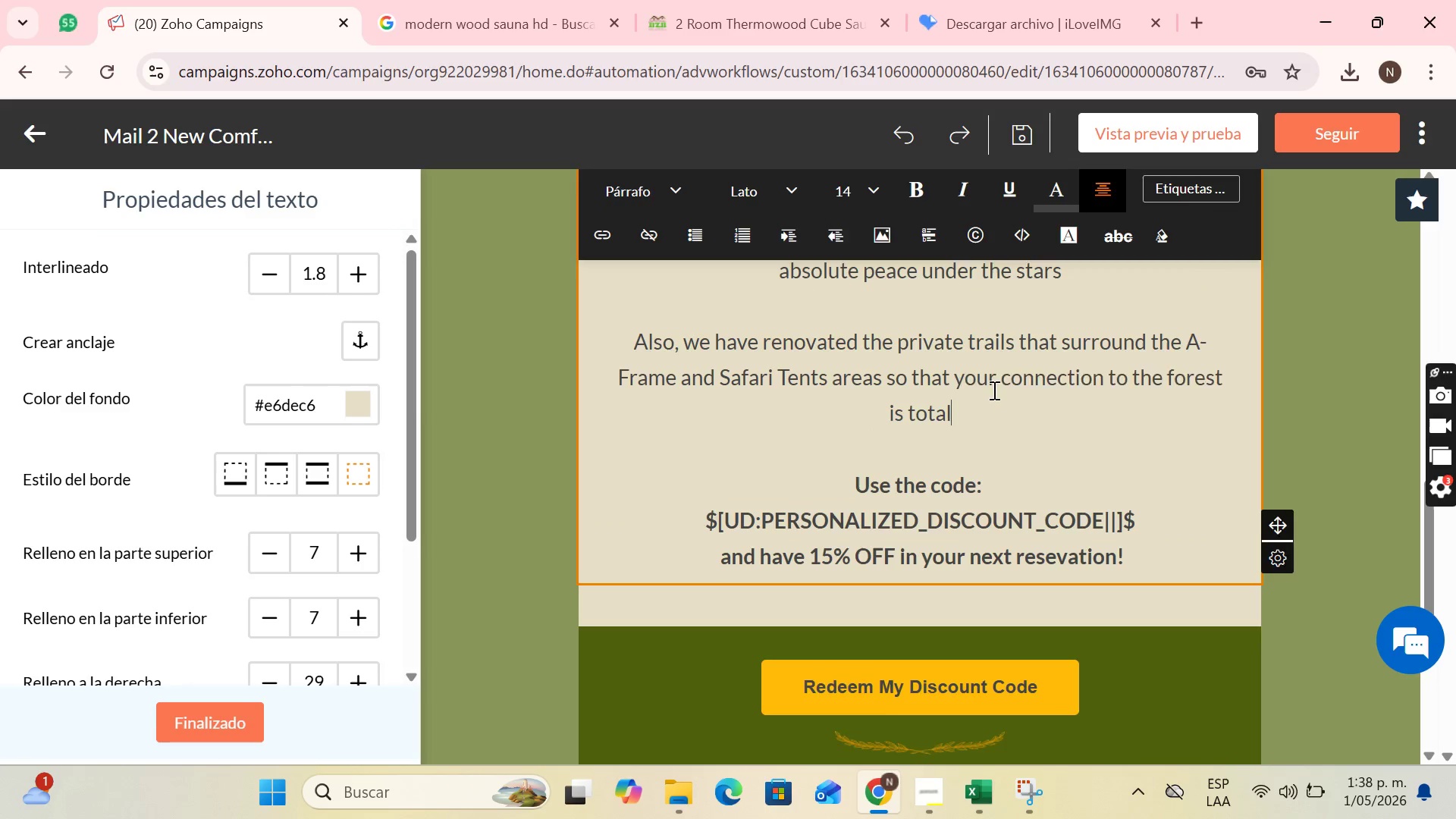 
scroll: coordinate [994, 391], scroll_direction: up, amount: 1.0
 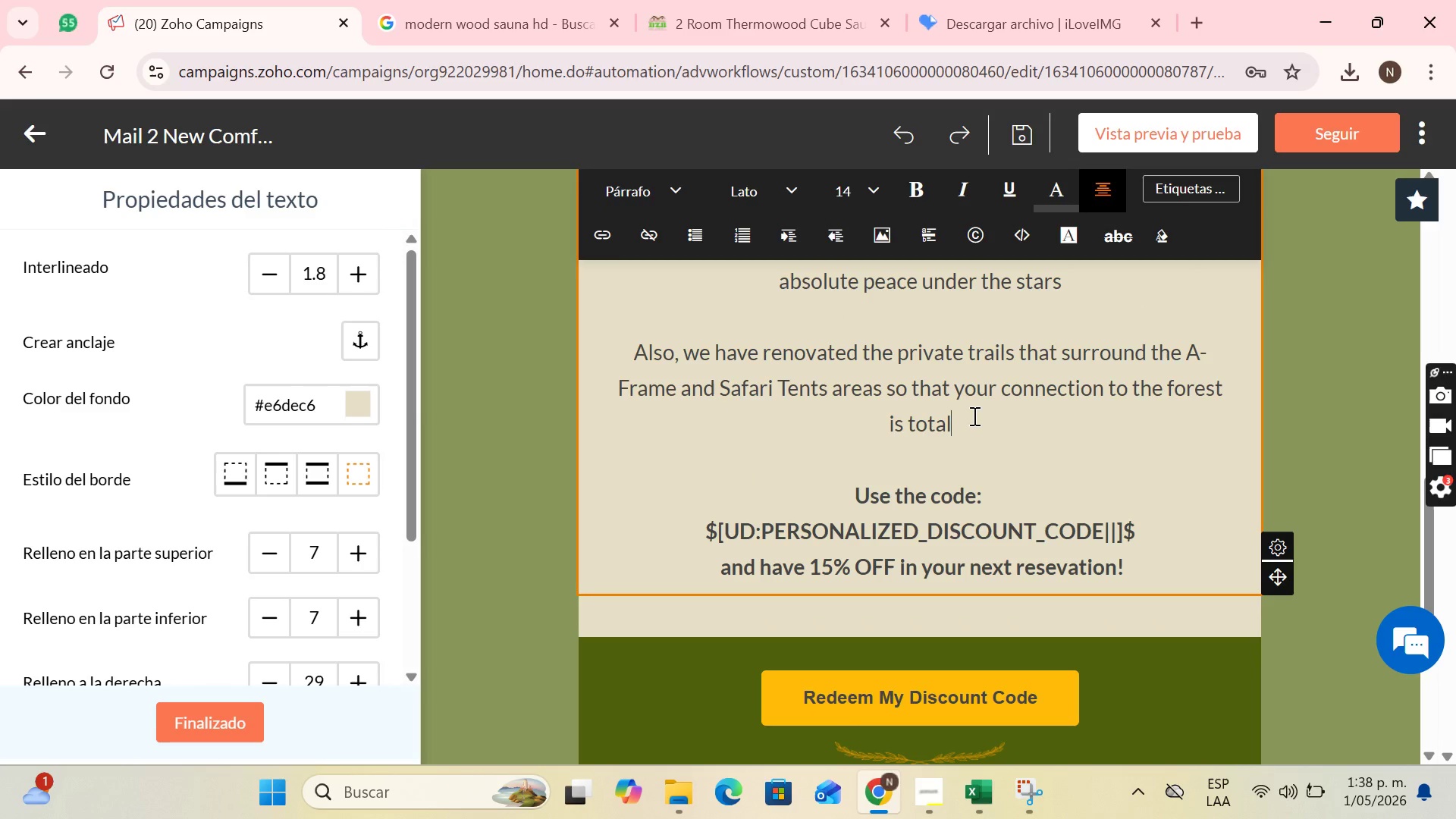 
key(Comma)
 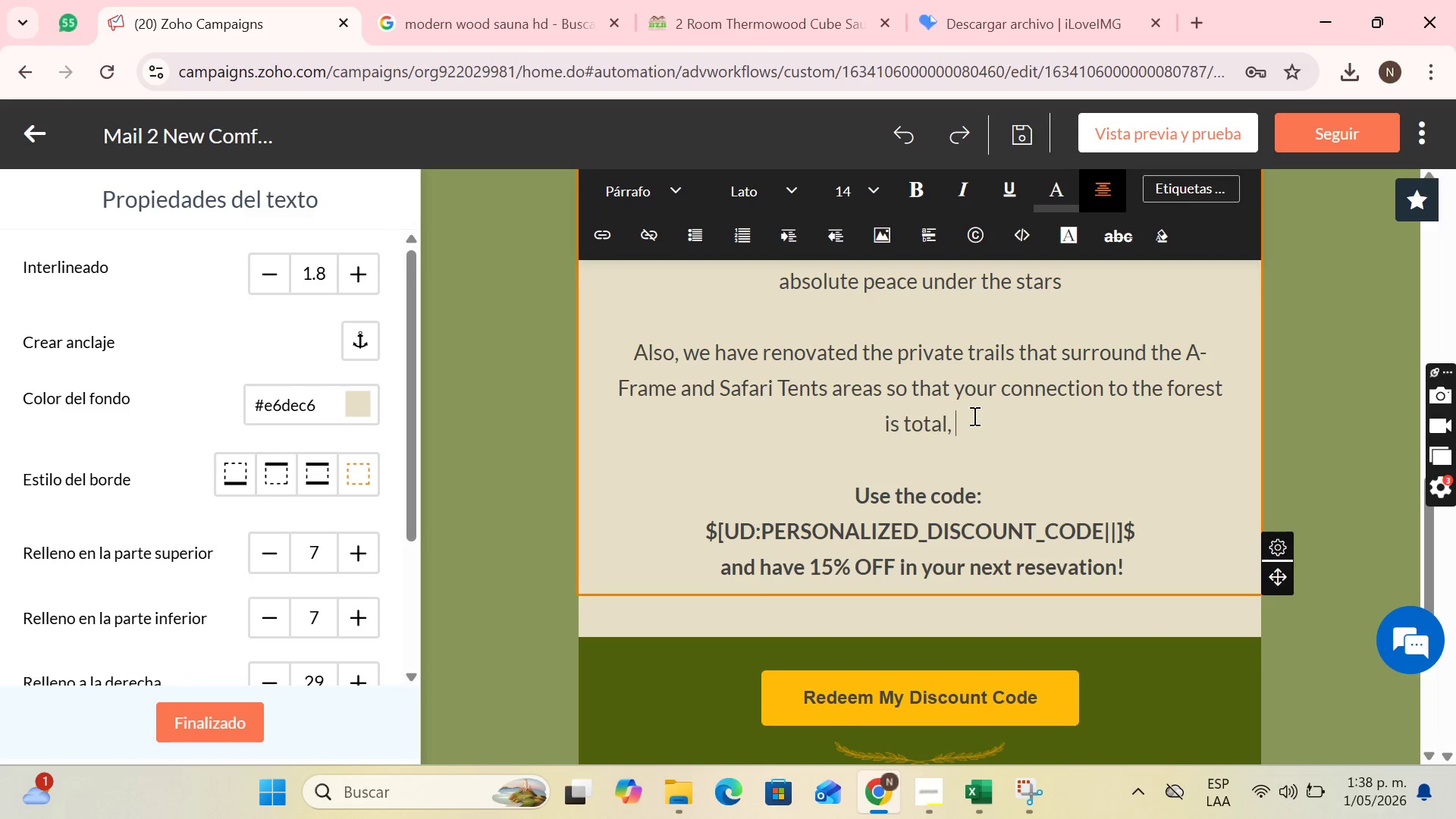 
key(Space)
 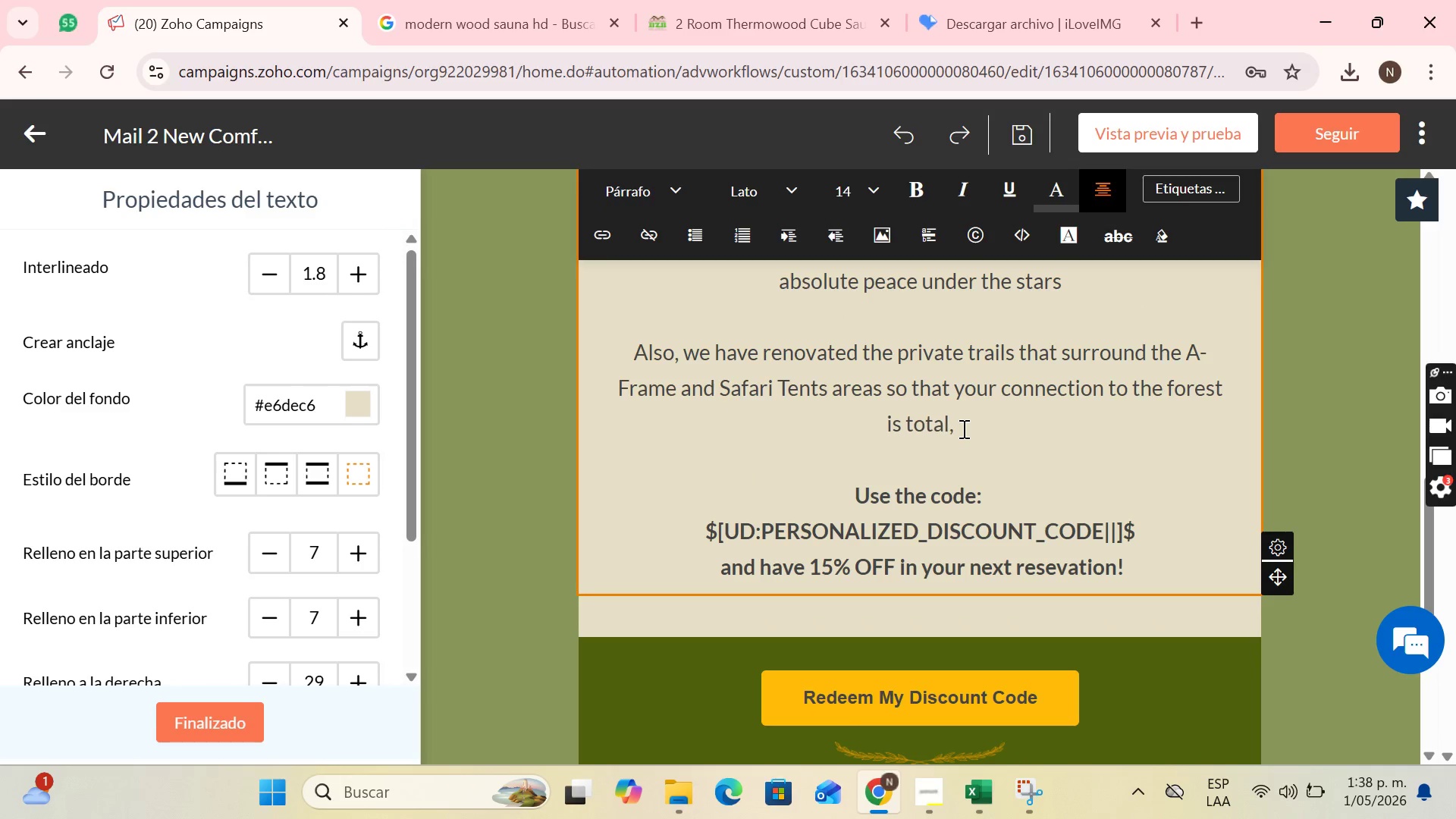 
key(Backspace)
 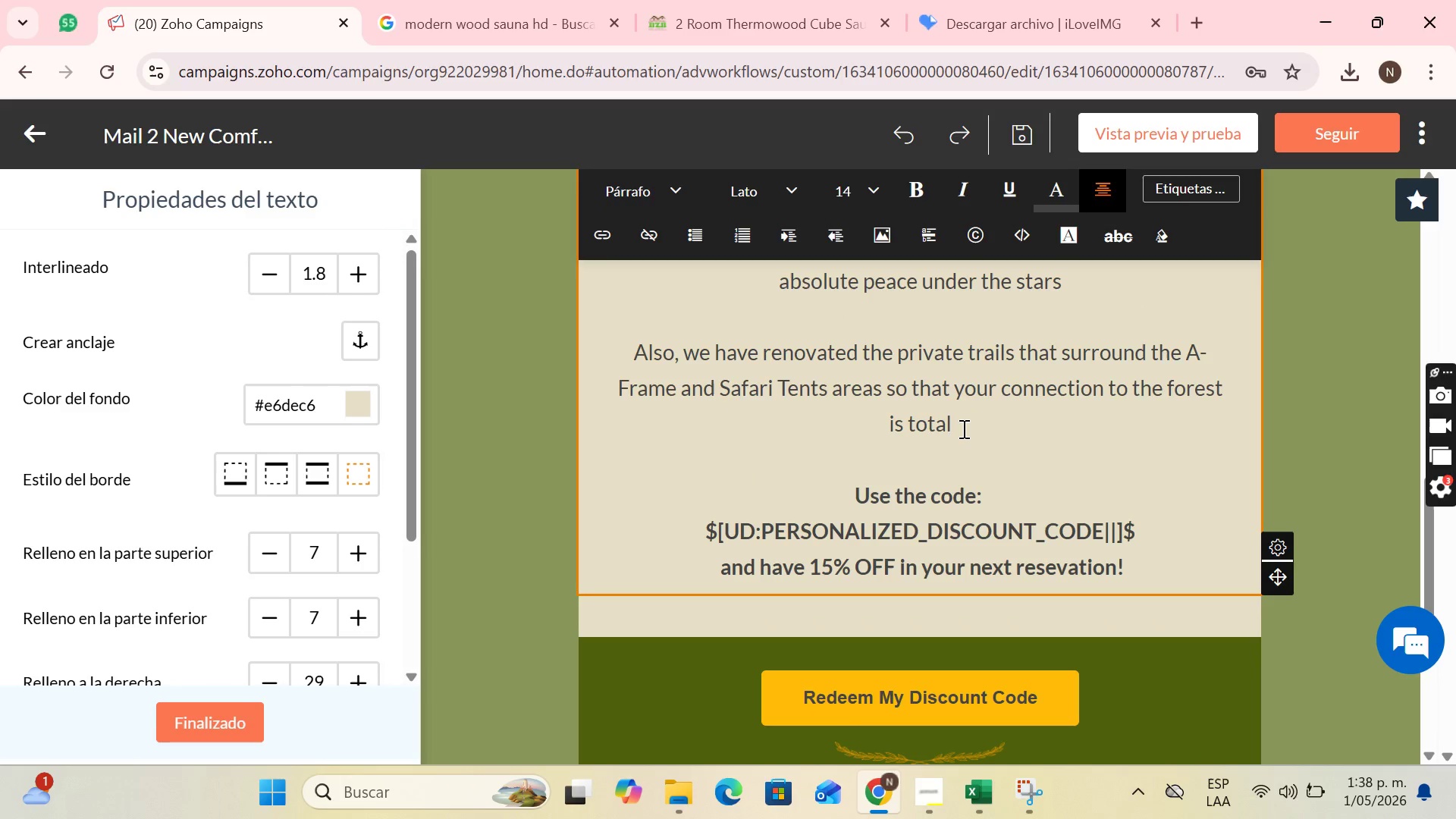 
key(Backspace)
 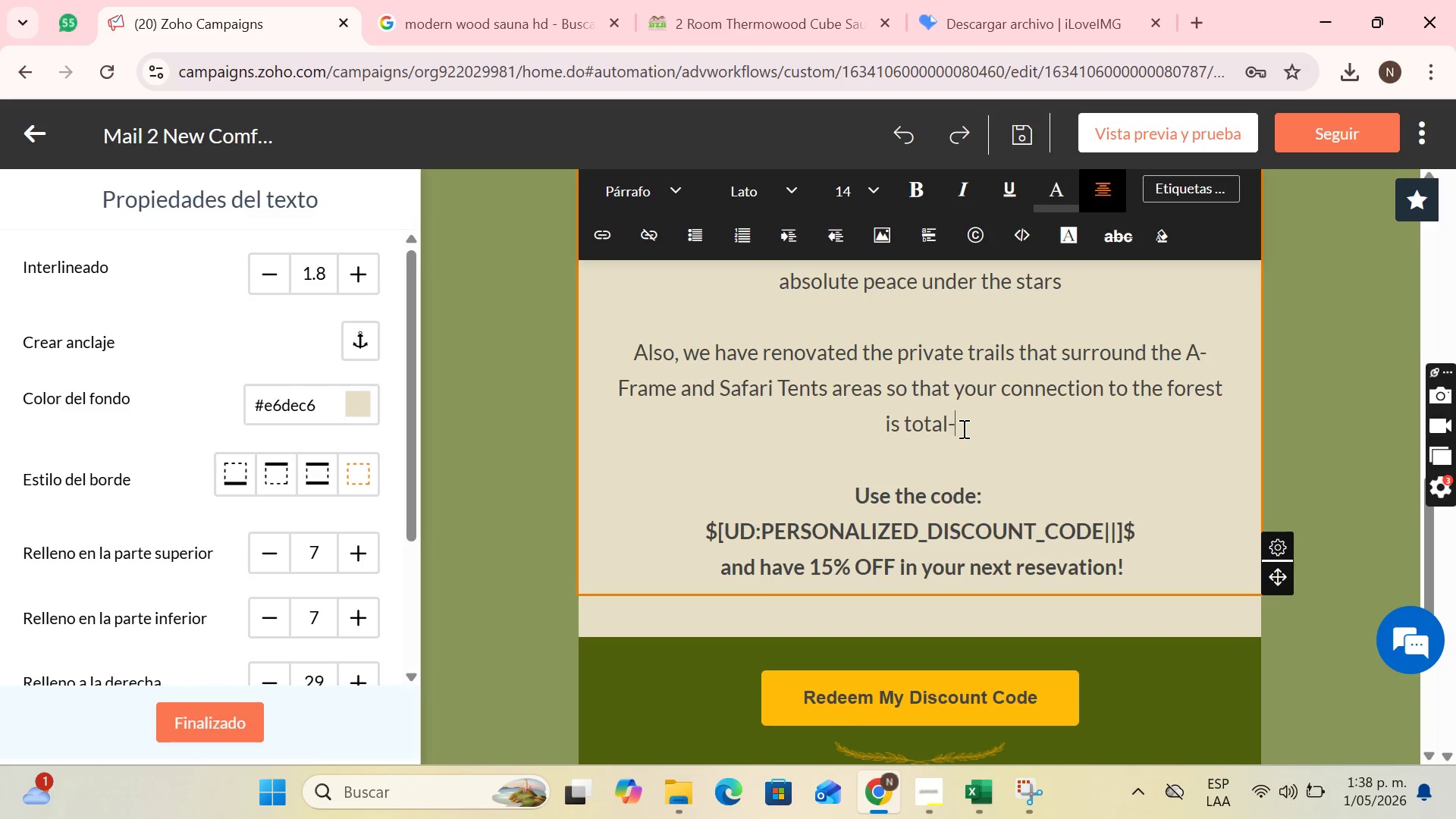 
key(Minus)
 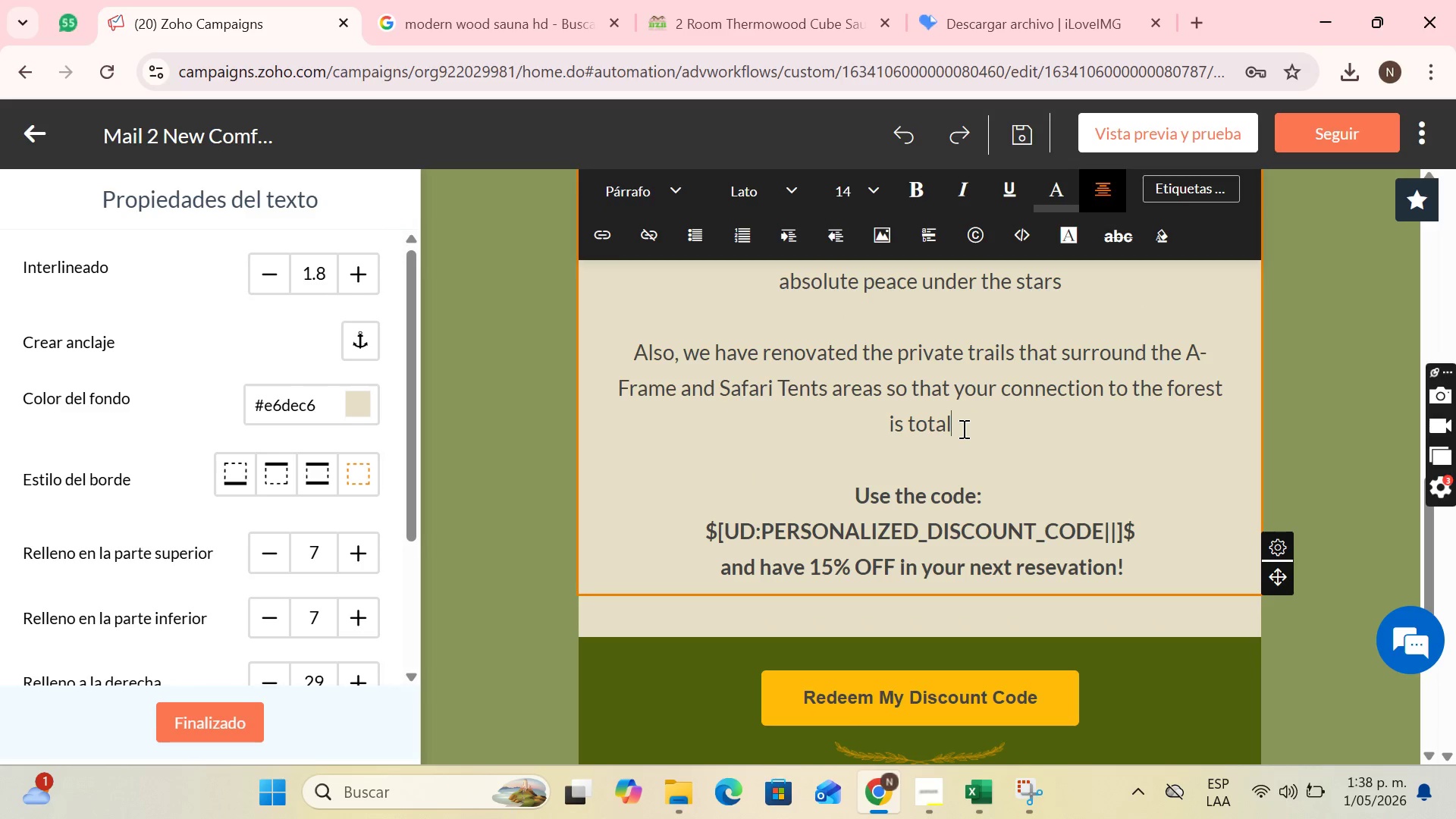 
key(Backspace)
 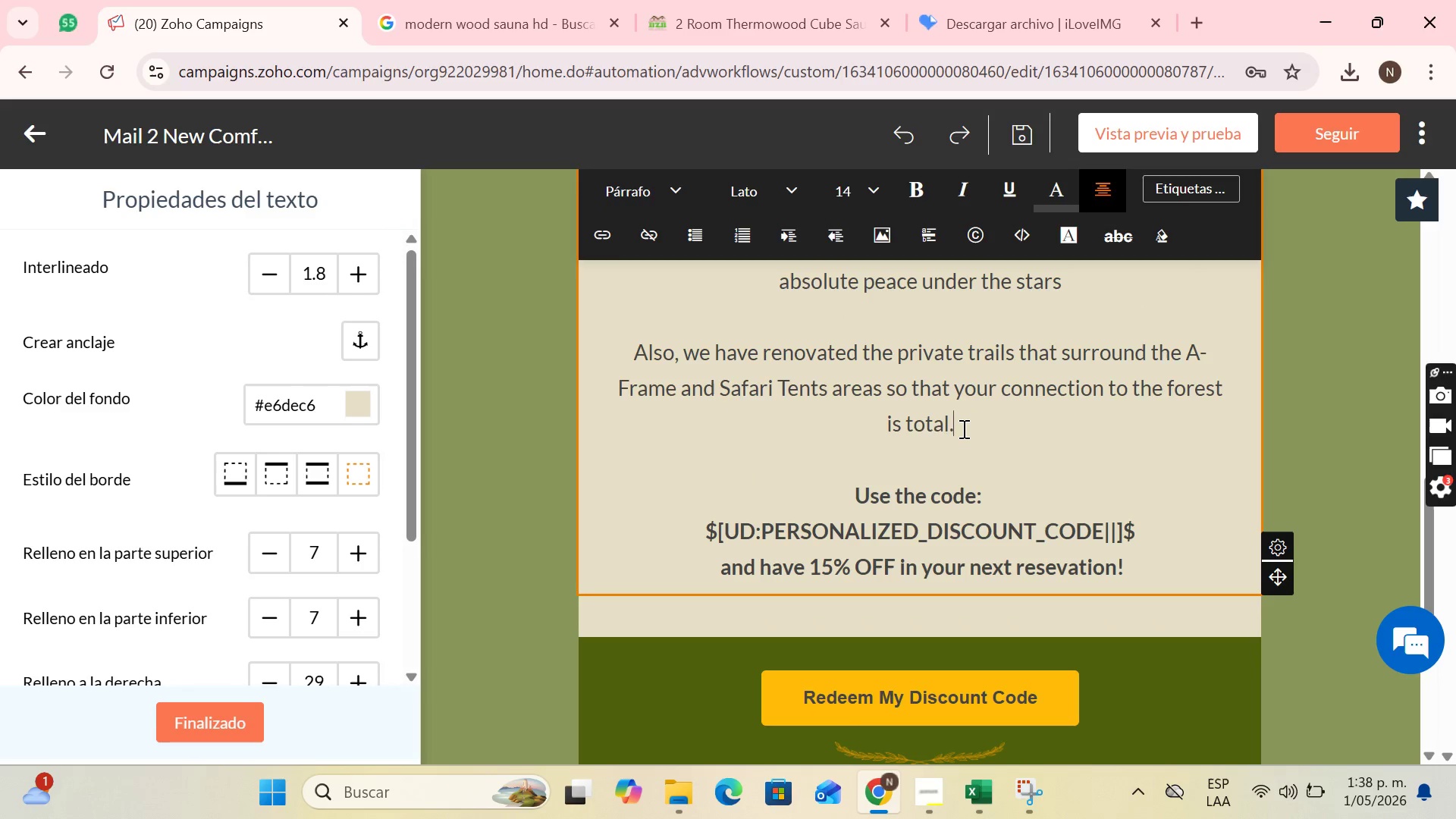 
key(Period)
 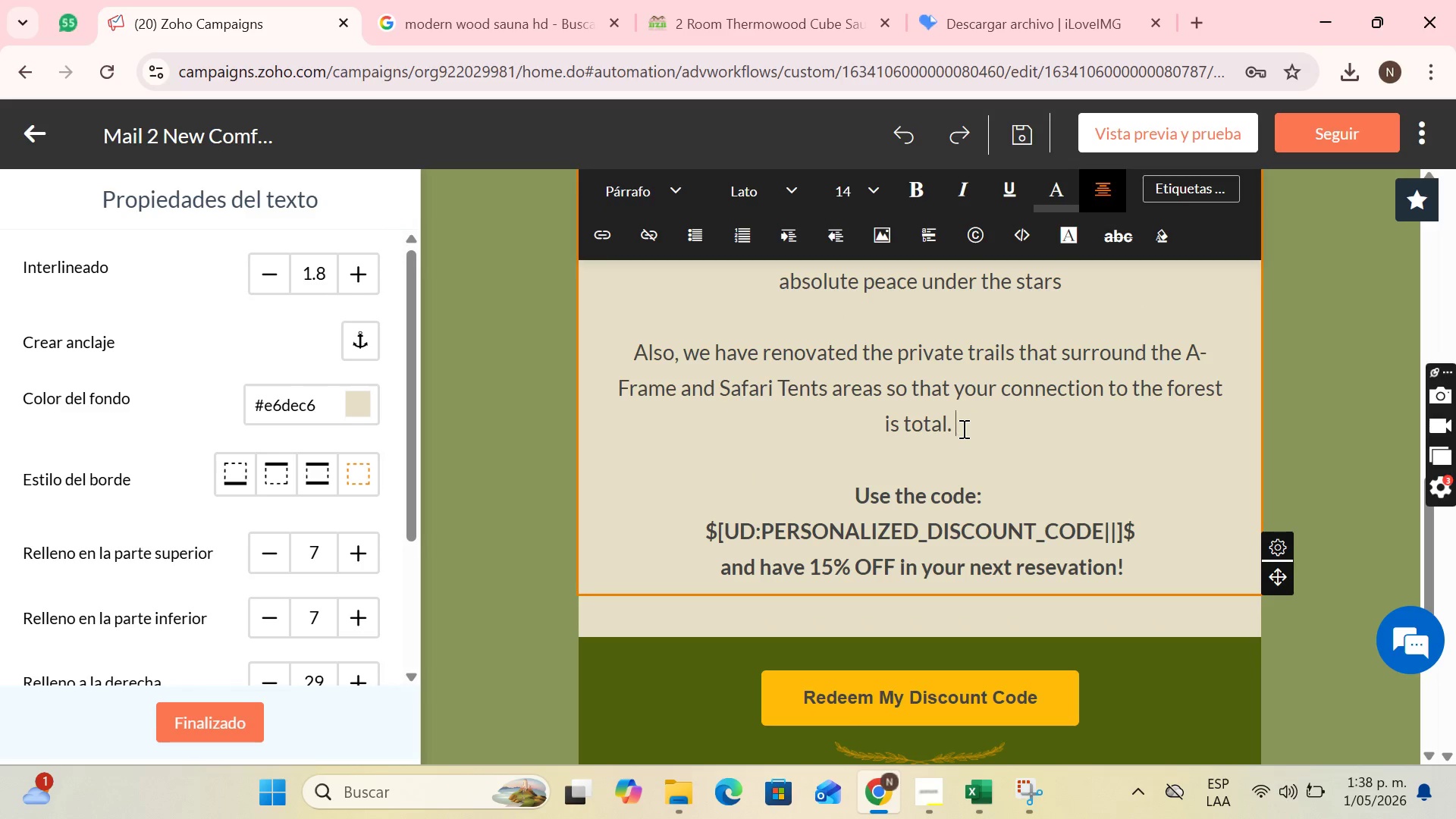 
key(Space)
 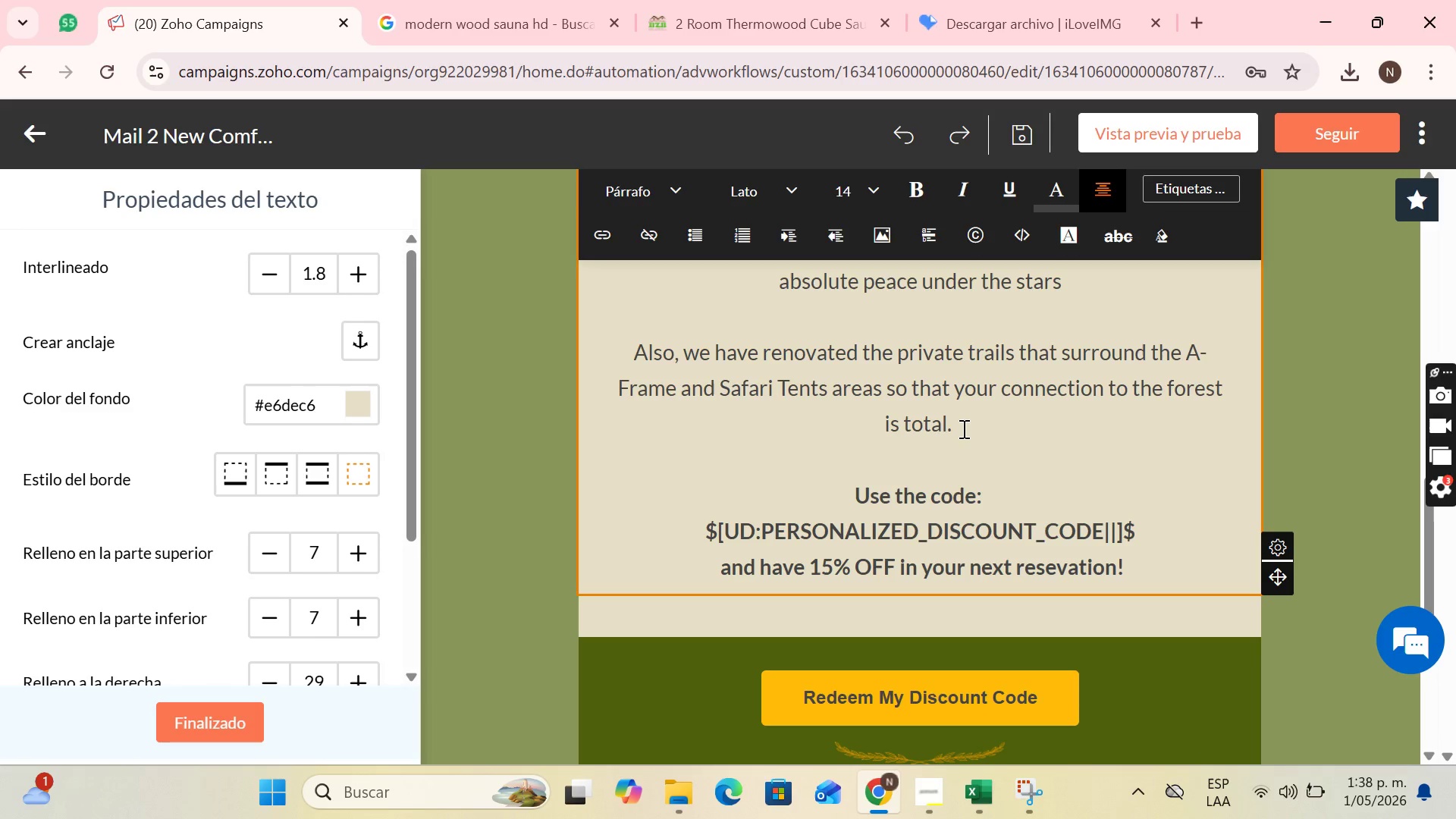 
wait(11.08)
 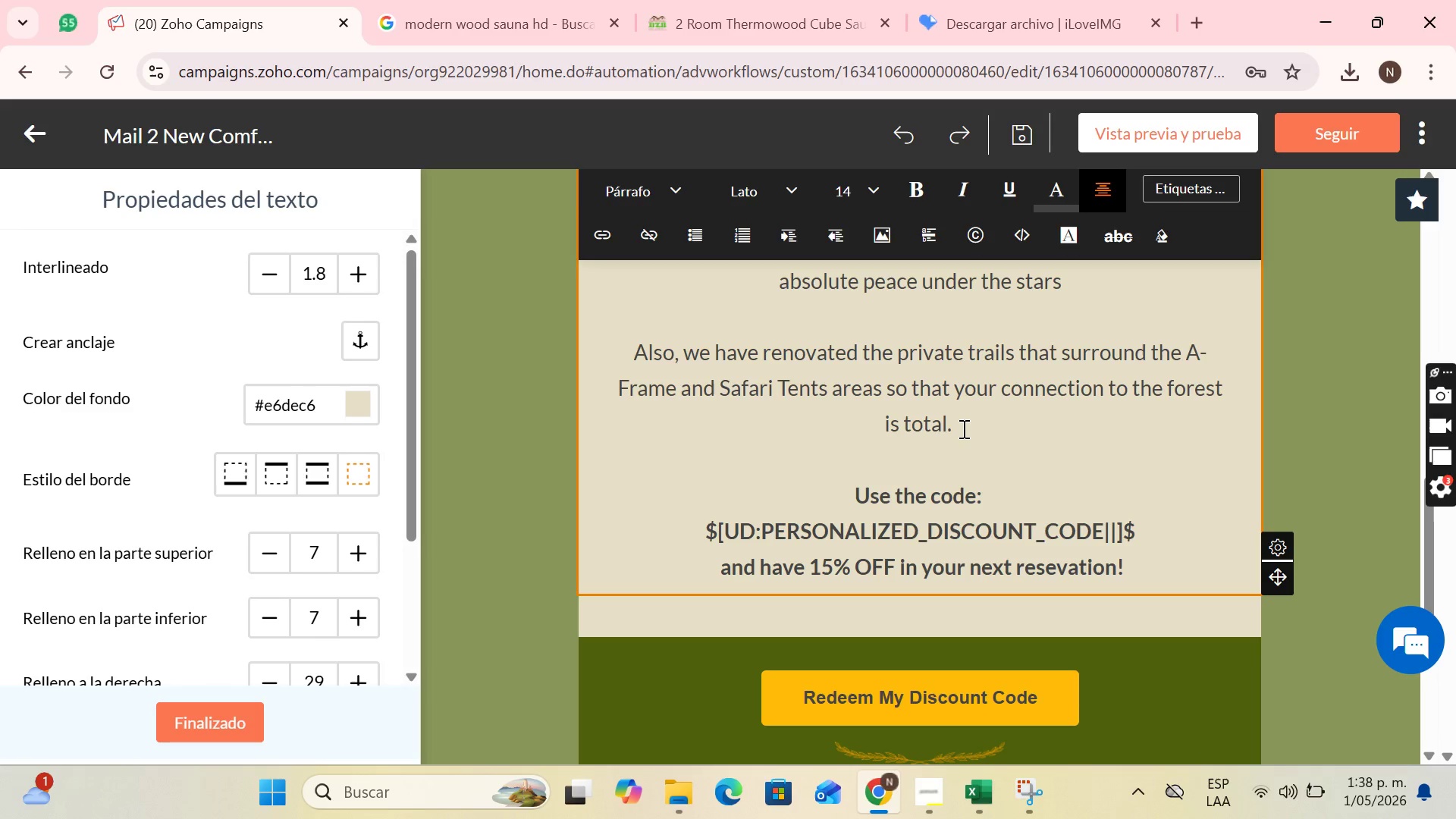 
type(W )
key(Backspace)
type(e really )
 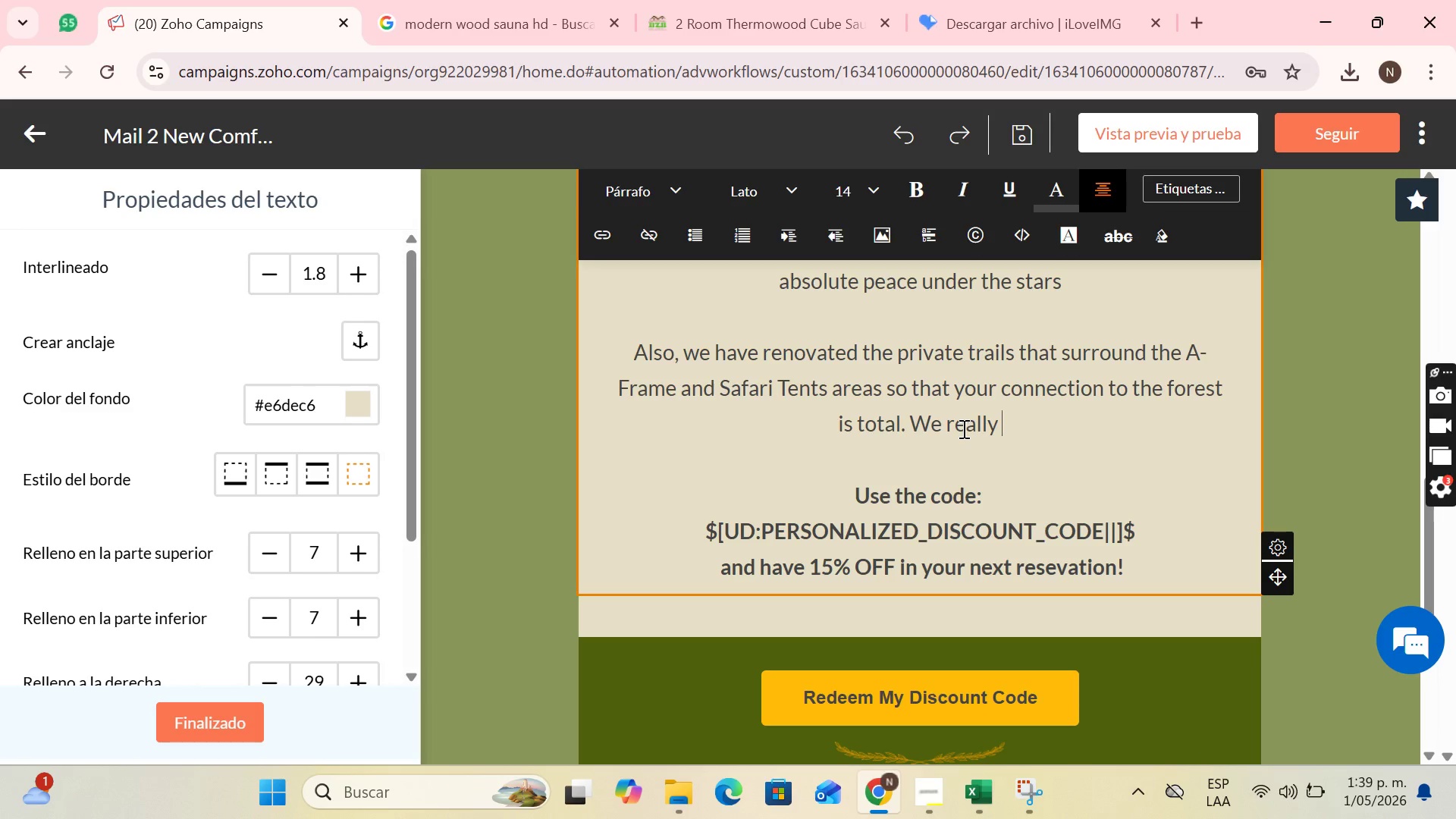 
key(Backspace)
 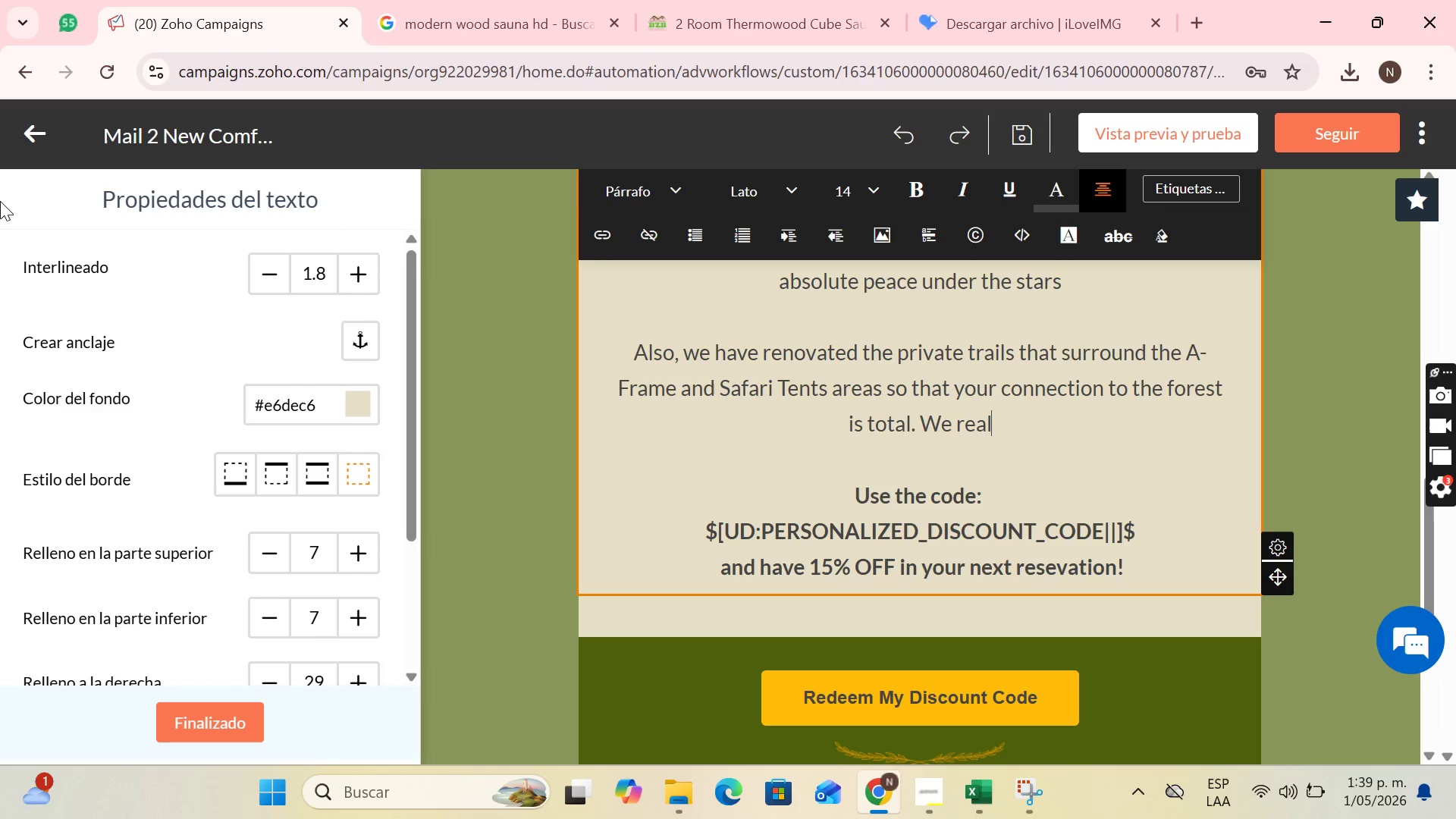 
key(Backspace)
 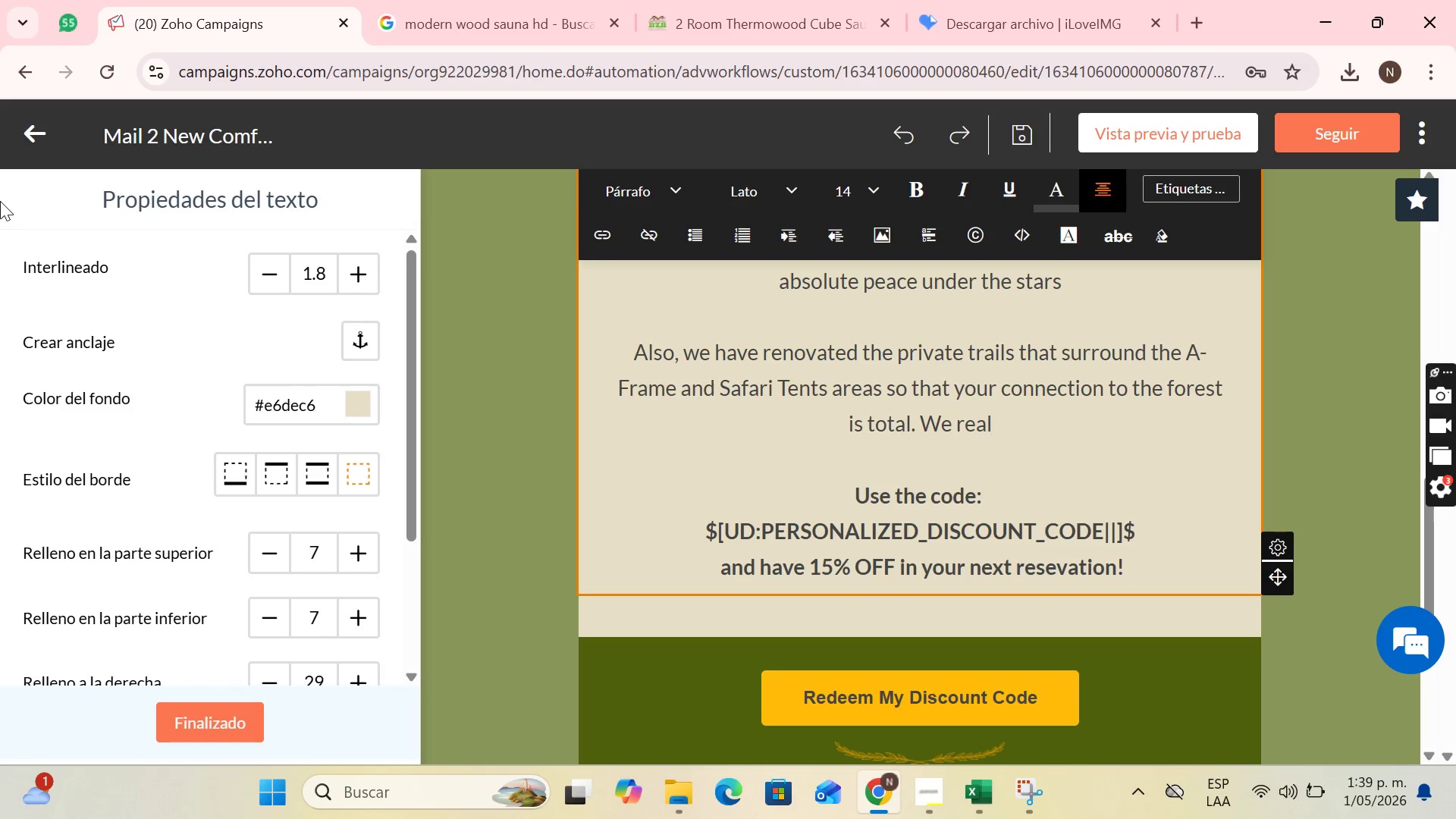 
key(Backspace)
 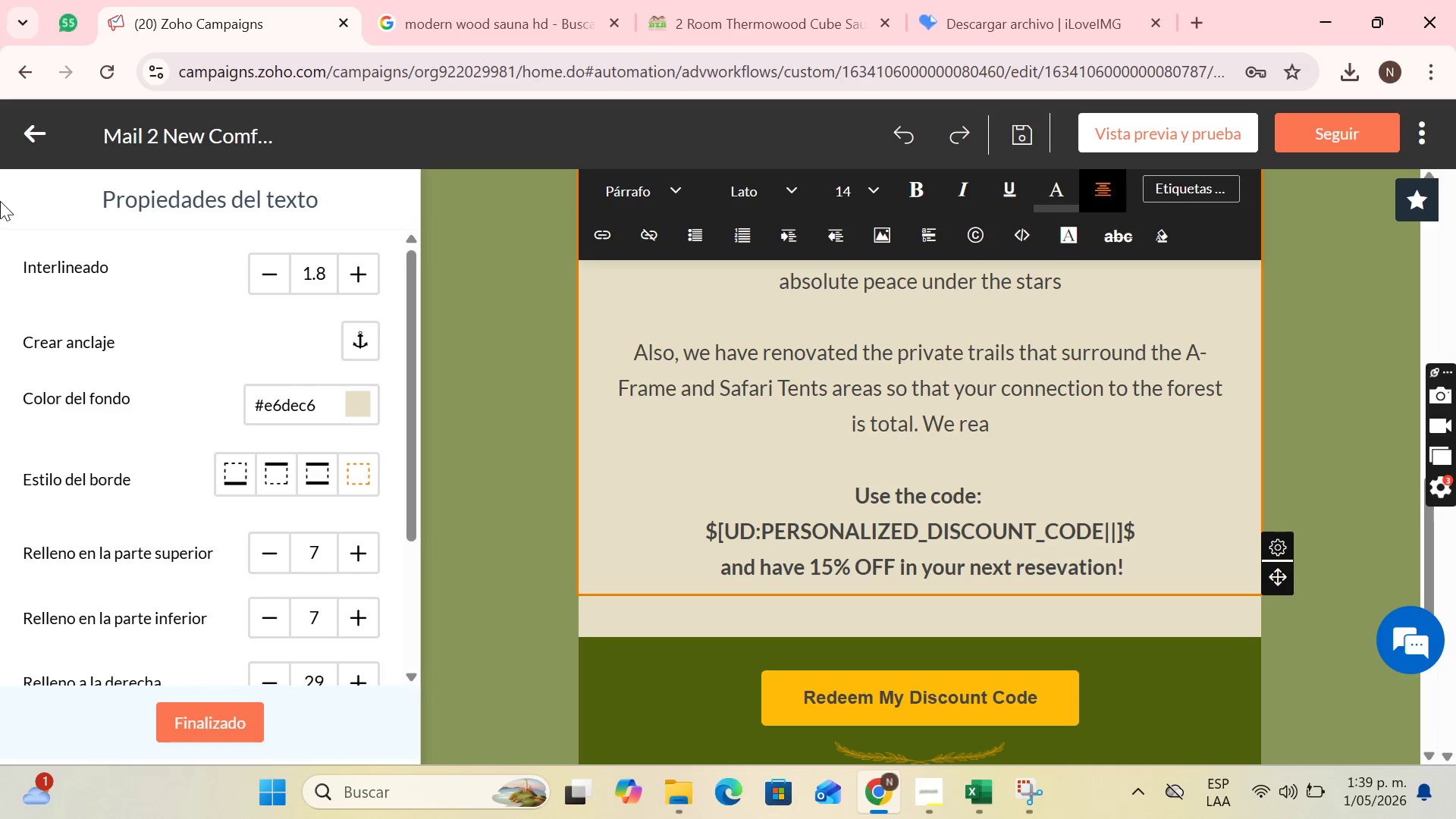 
key(Backspace)
 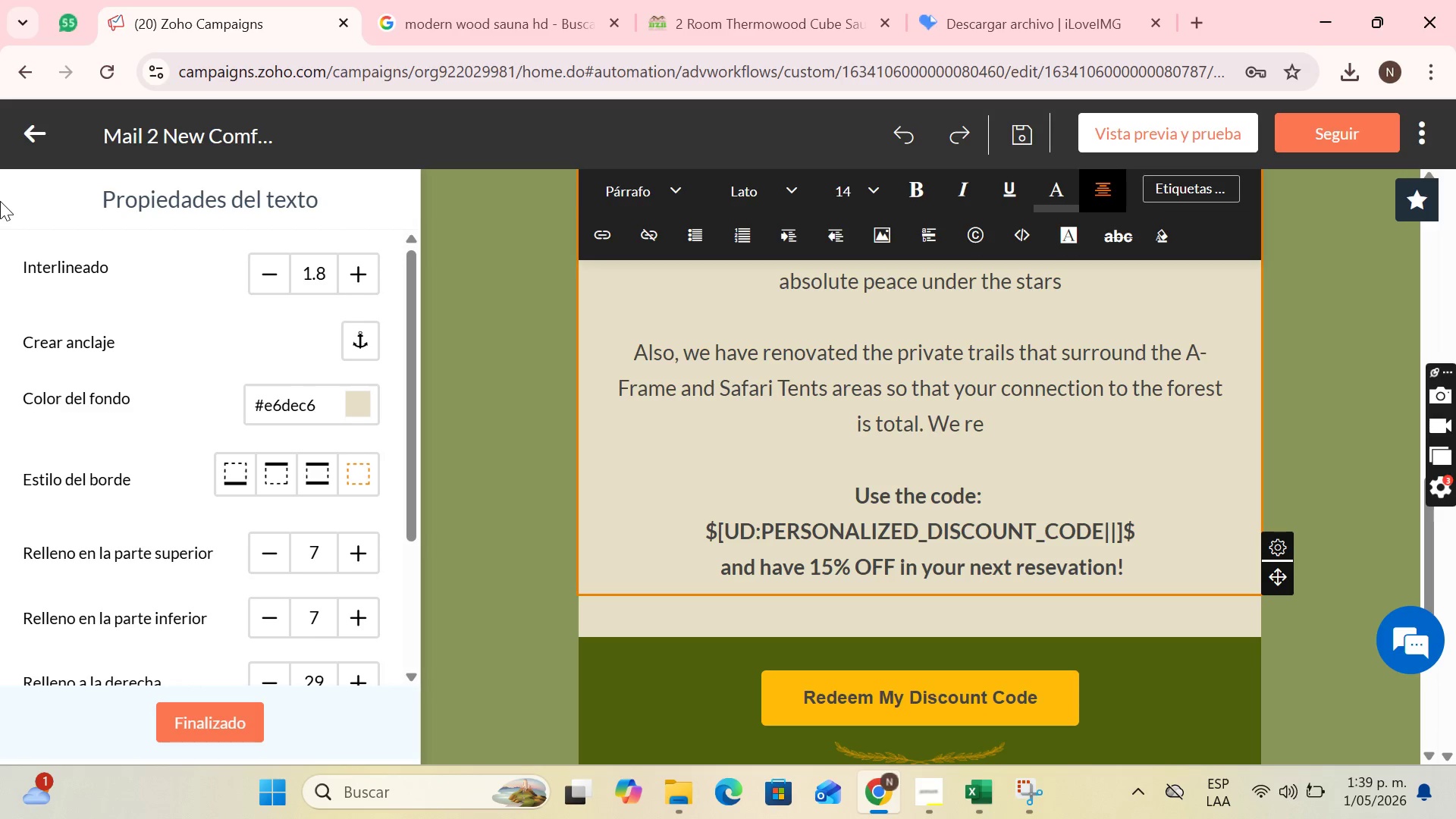 
key(Backspace)
 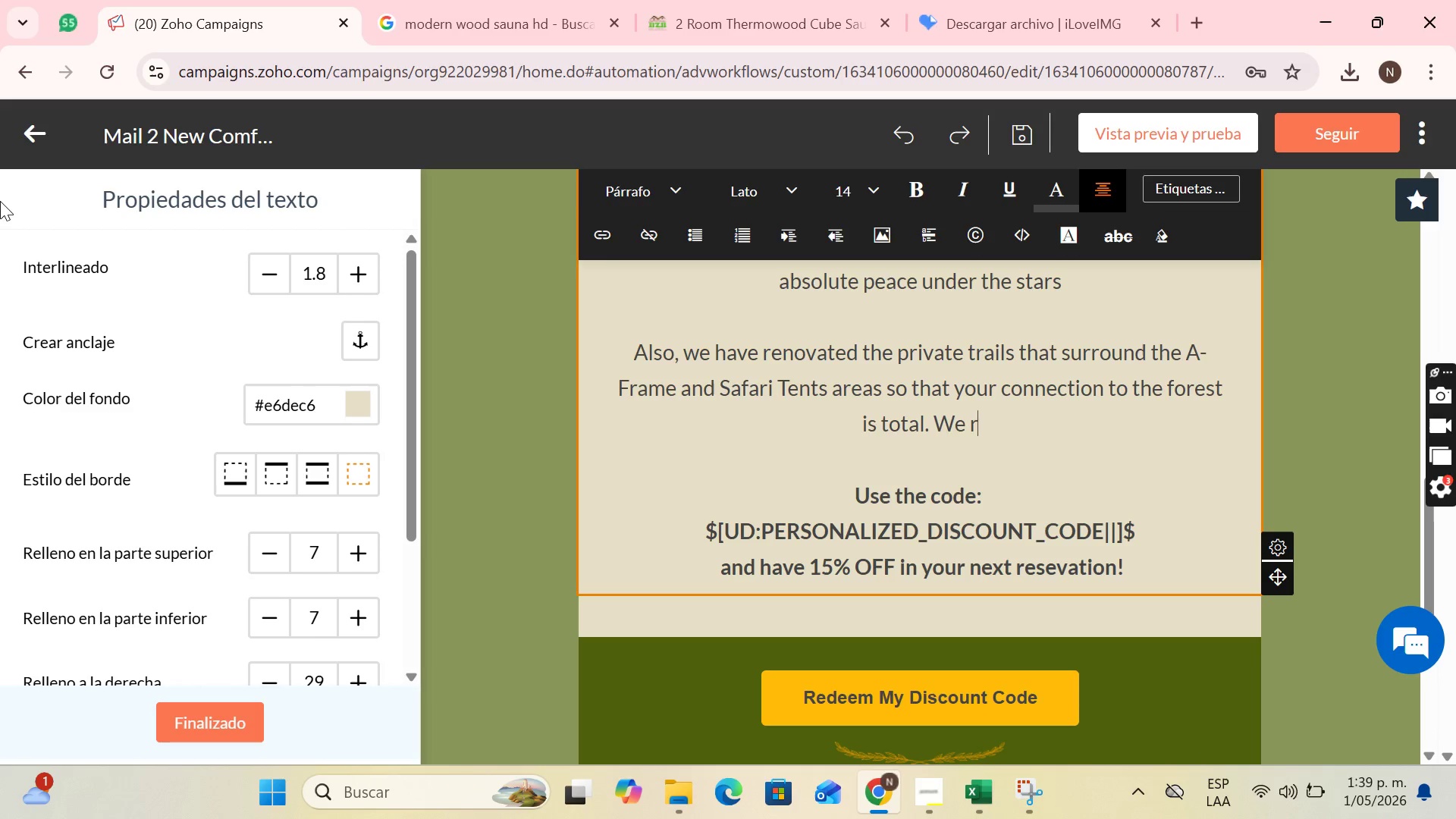 
key(Backspace)
 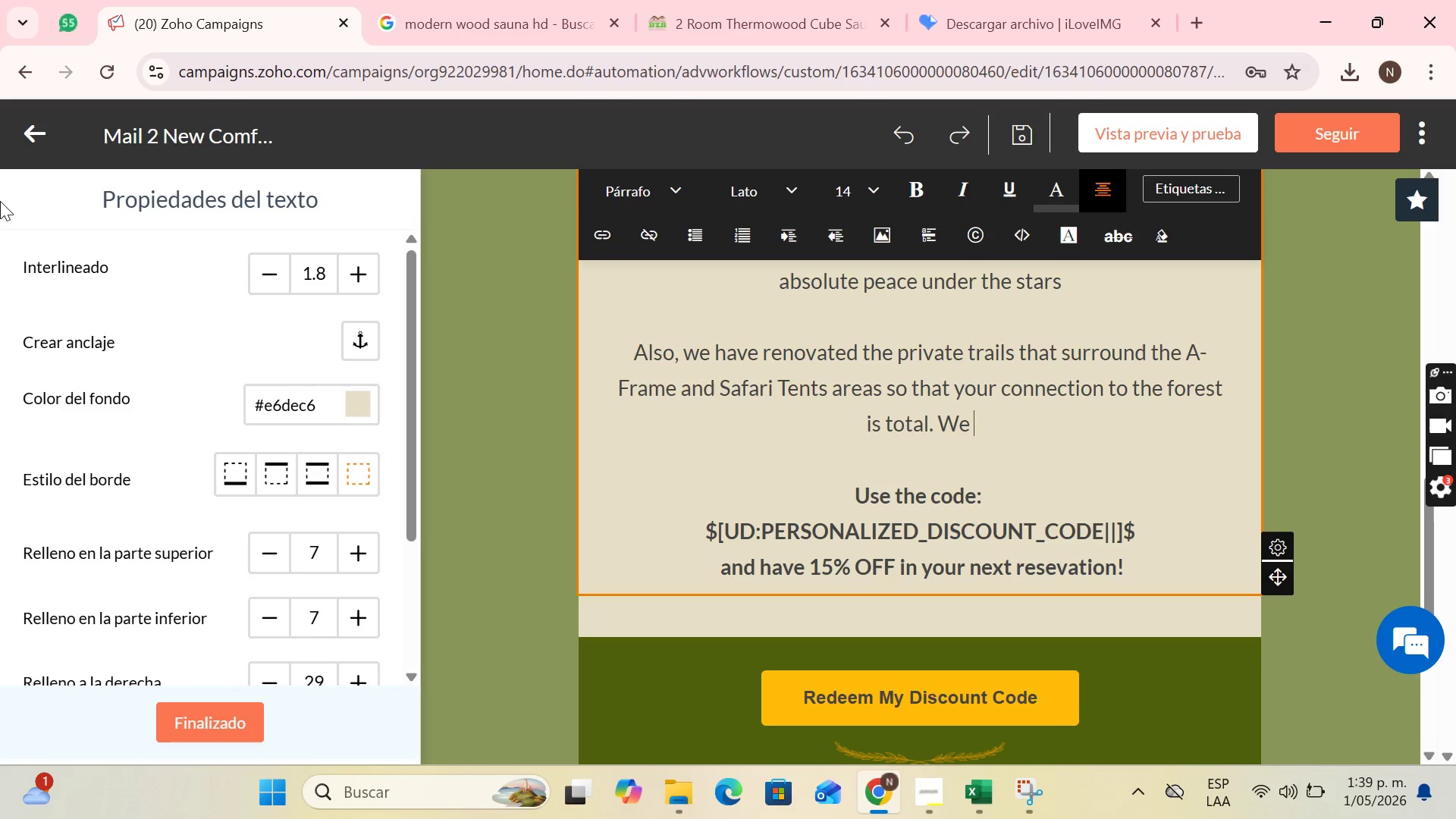 
key(Backspace)
 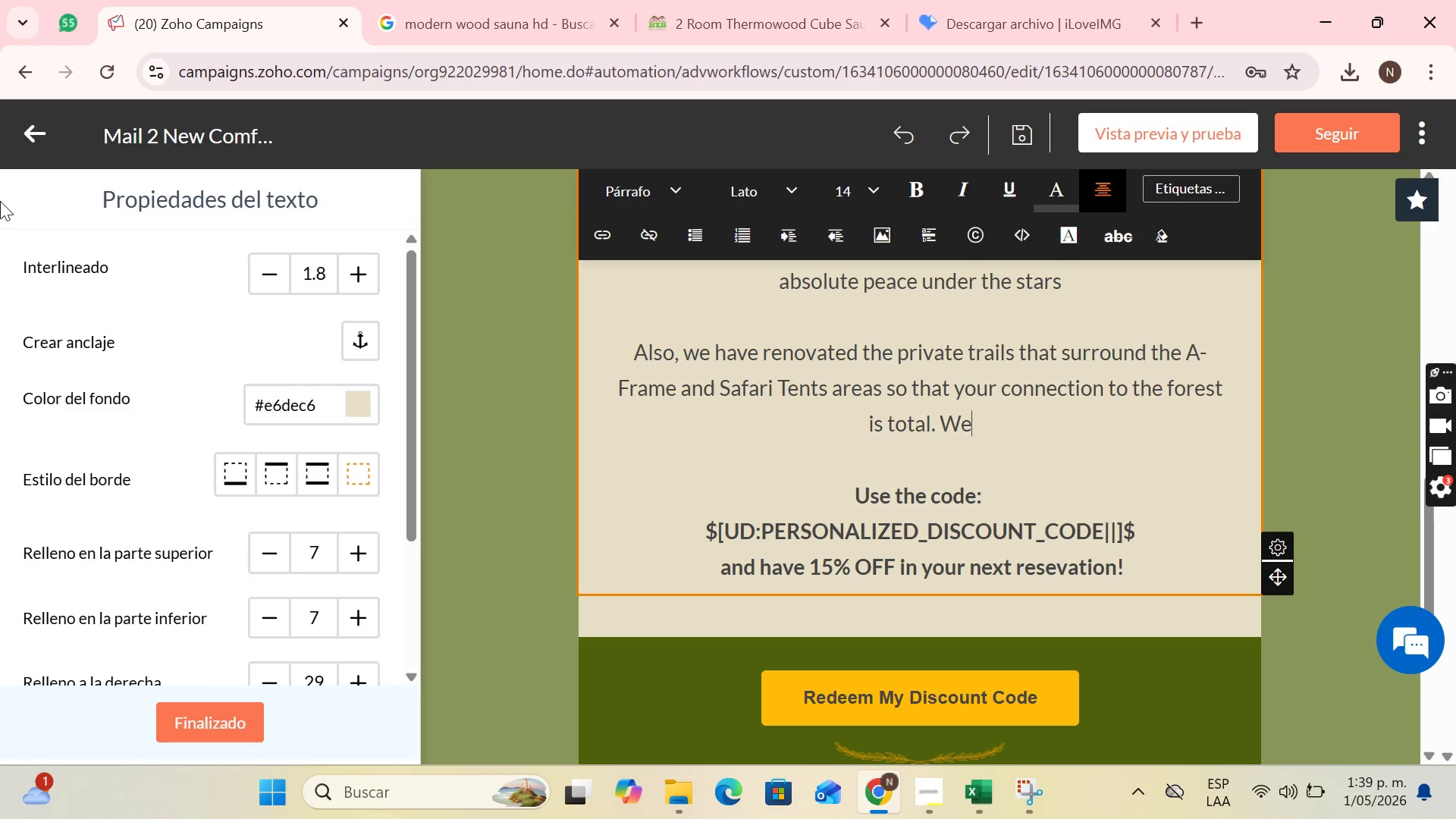 
key(Backspace)
 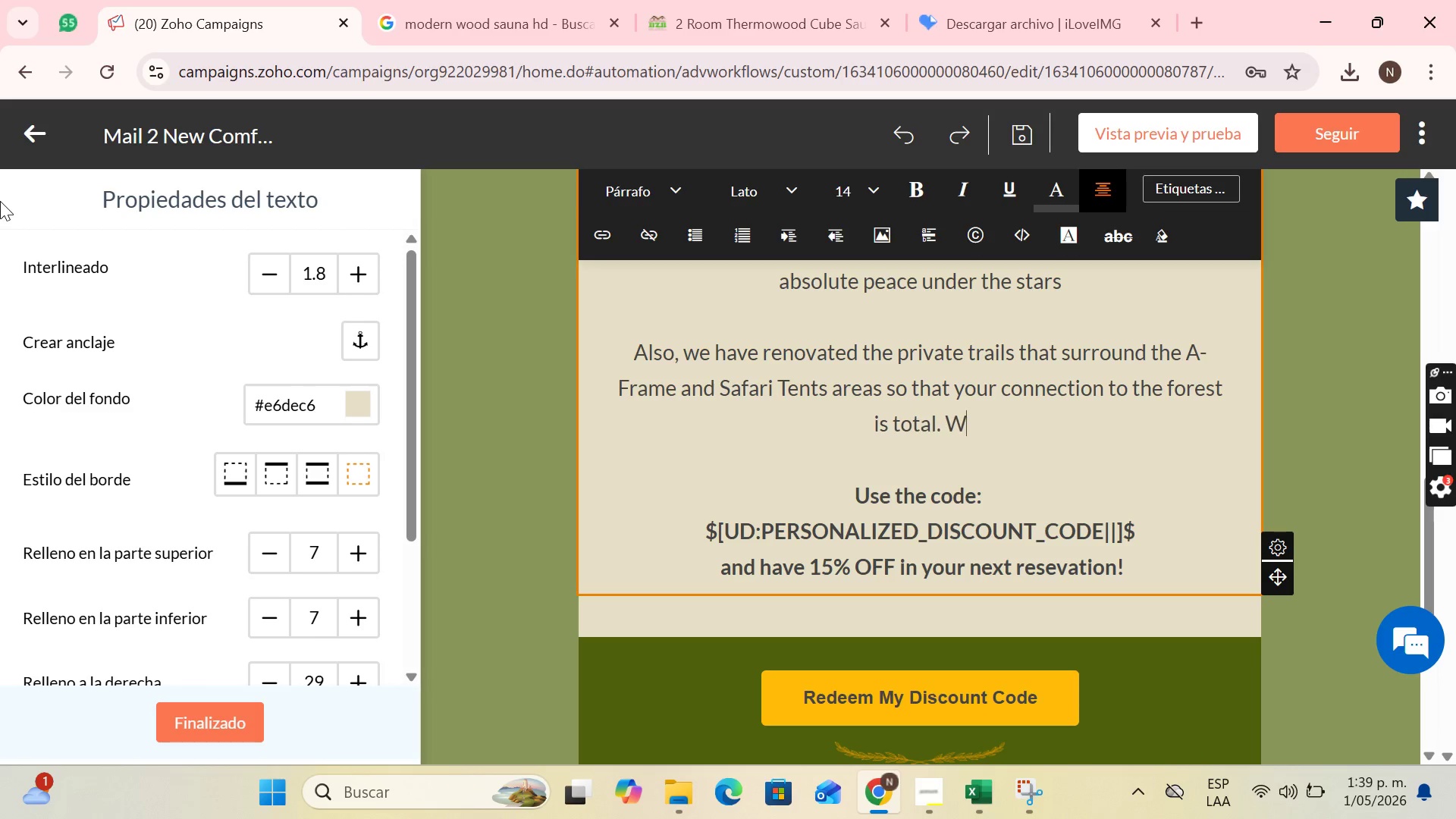 
key(Backspace)
 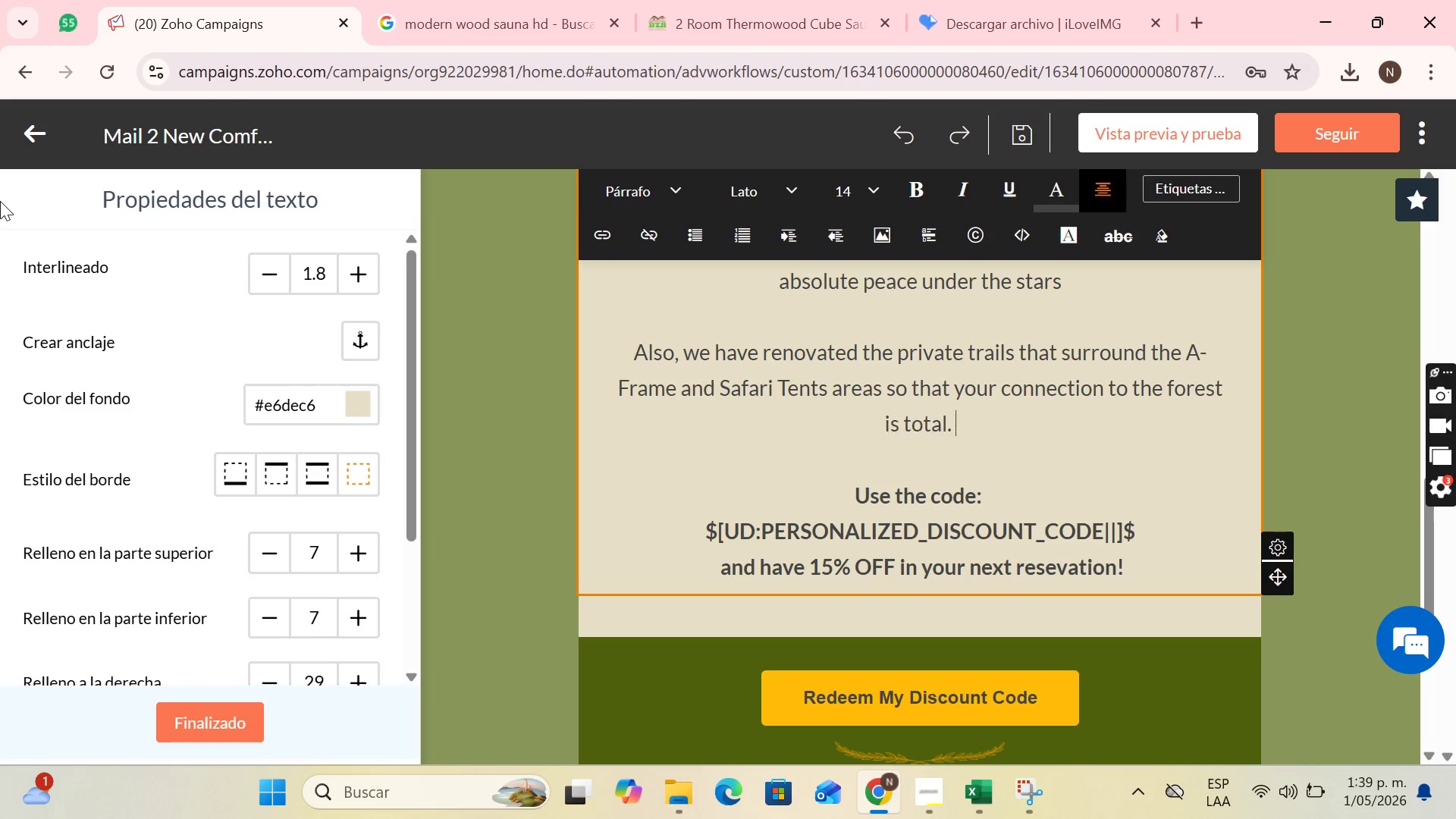 
key(Backspace)
 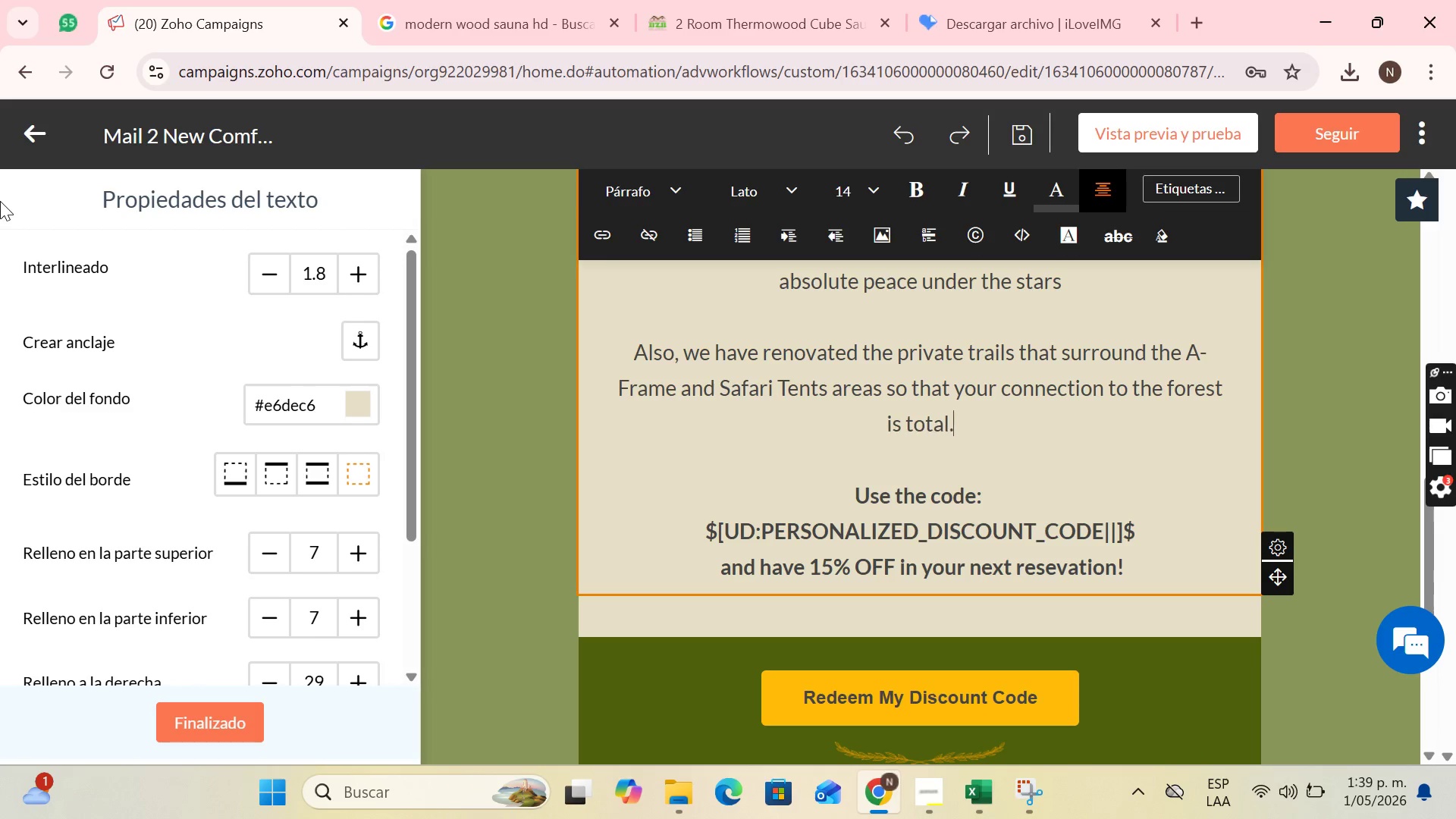 
key(Backspace)
 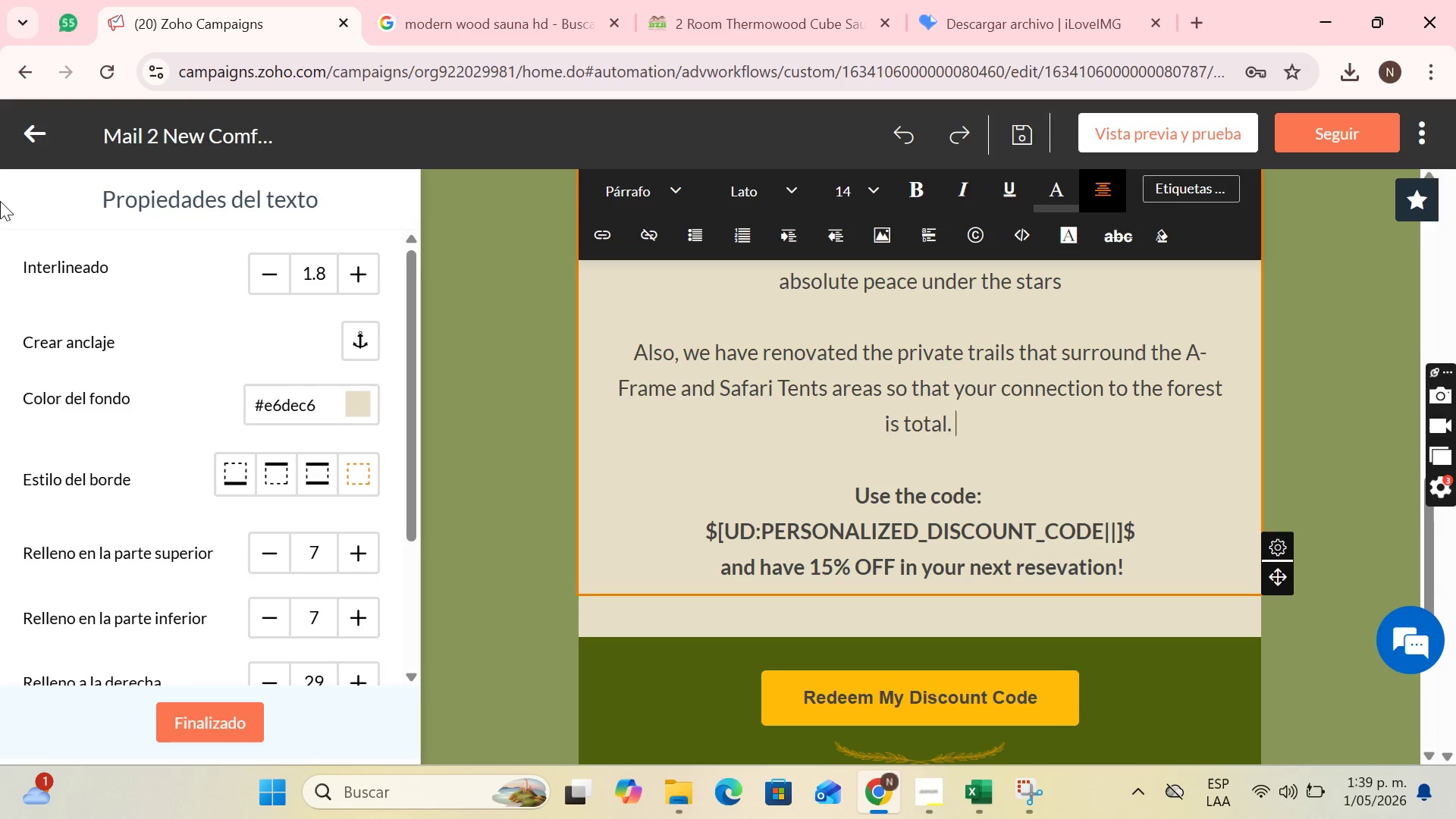 
key(Space)
 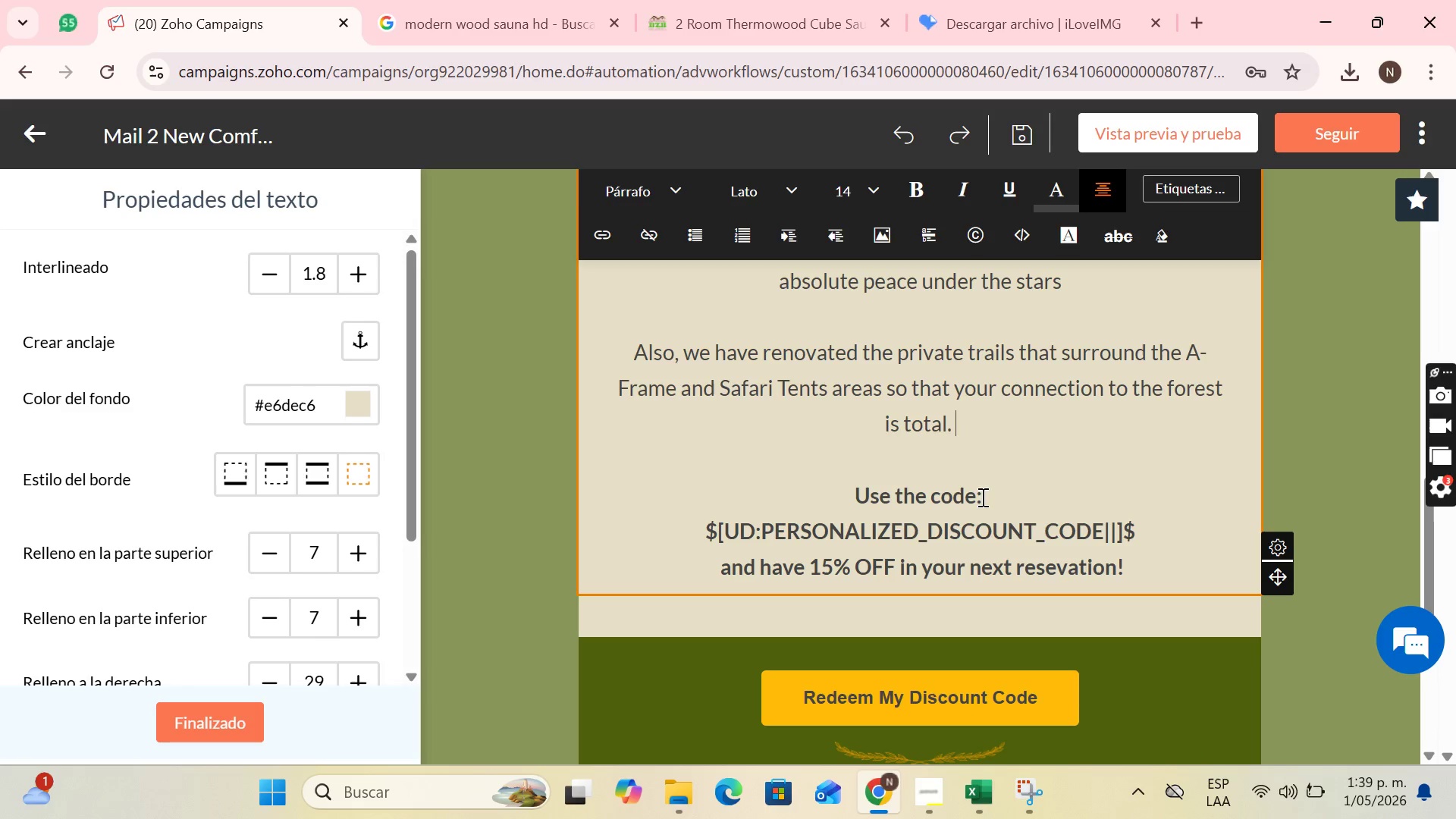 
left_click([981, 497])
 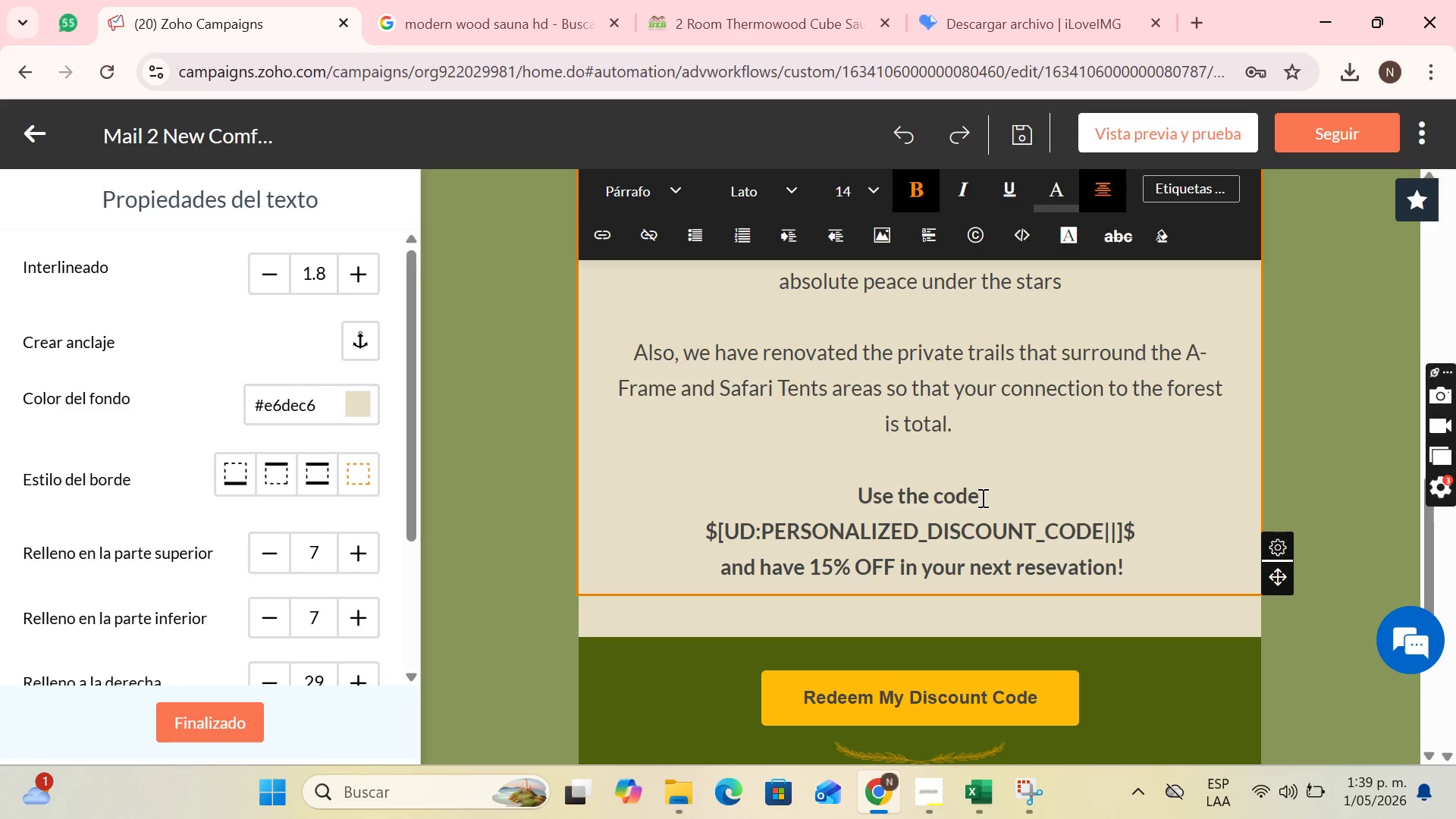 
key(Backspace)
key(Backspace)
key(Backspace)
key(Backspace)
key(Backspace)
key(Backspace)
key(Backspace)
key(Backspace)
key(Backspace)
key(Backspace)
key(Backspace)
key(Backspace)
key(Backspace)
type(We really apprecitate that you have chosen our complex on)
 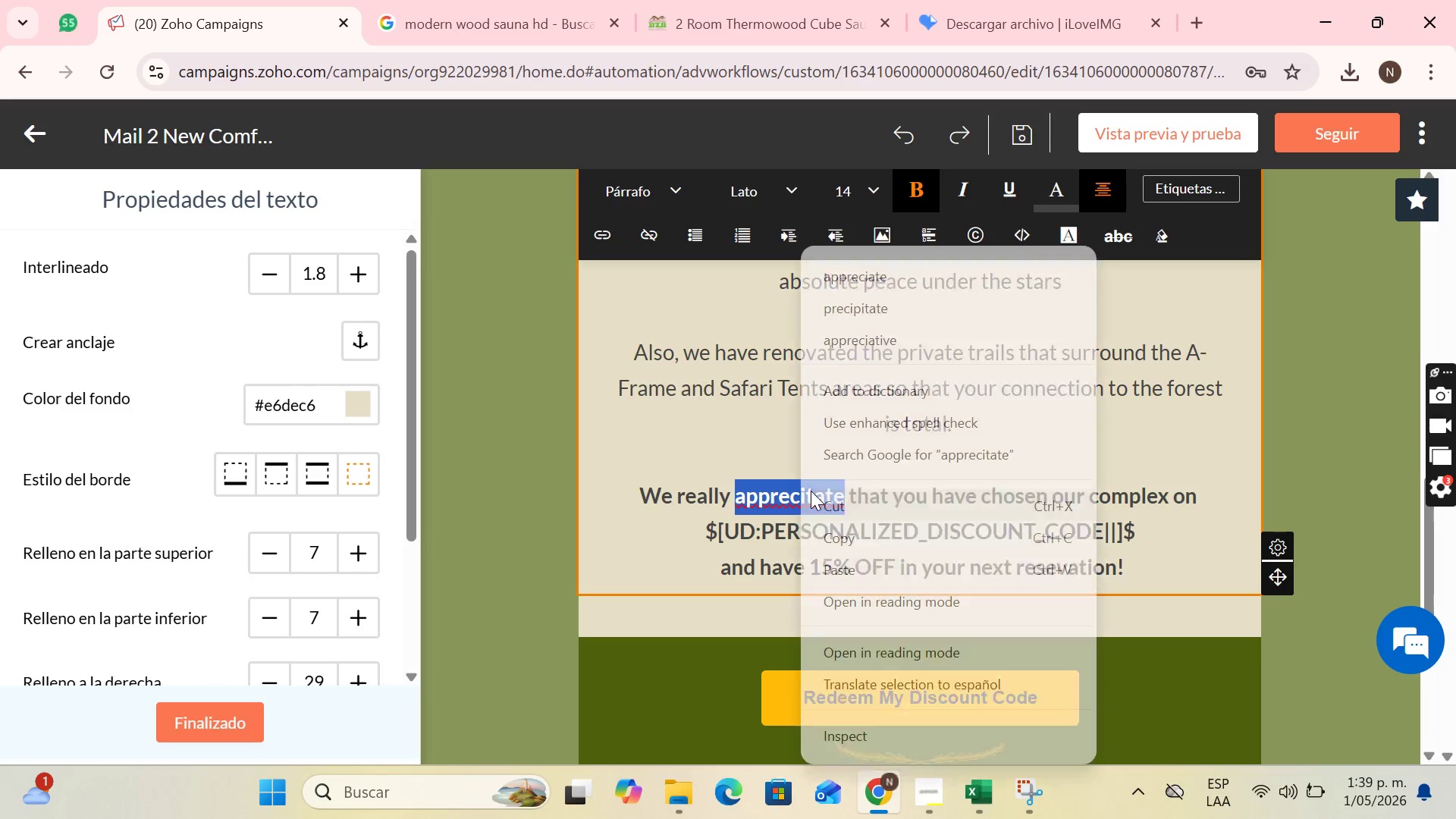 
left_click([843, 273])
 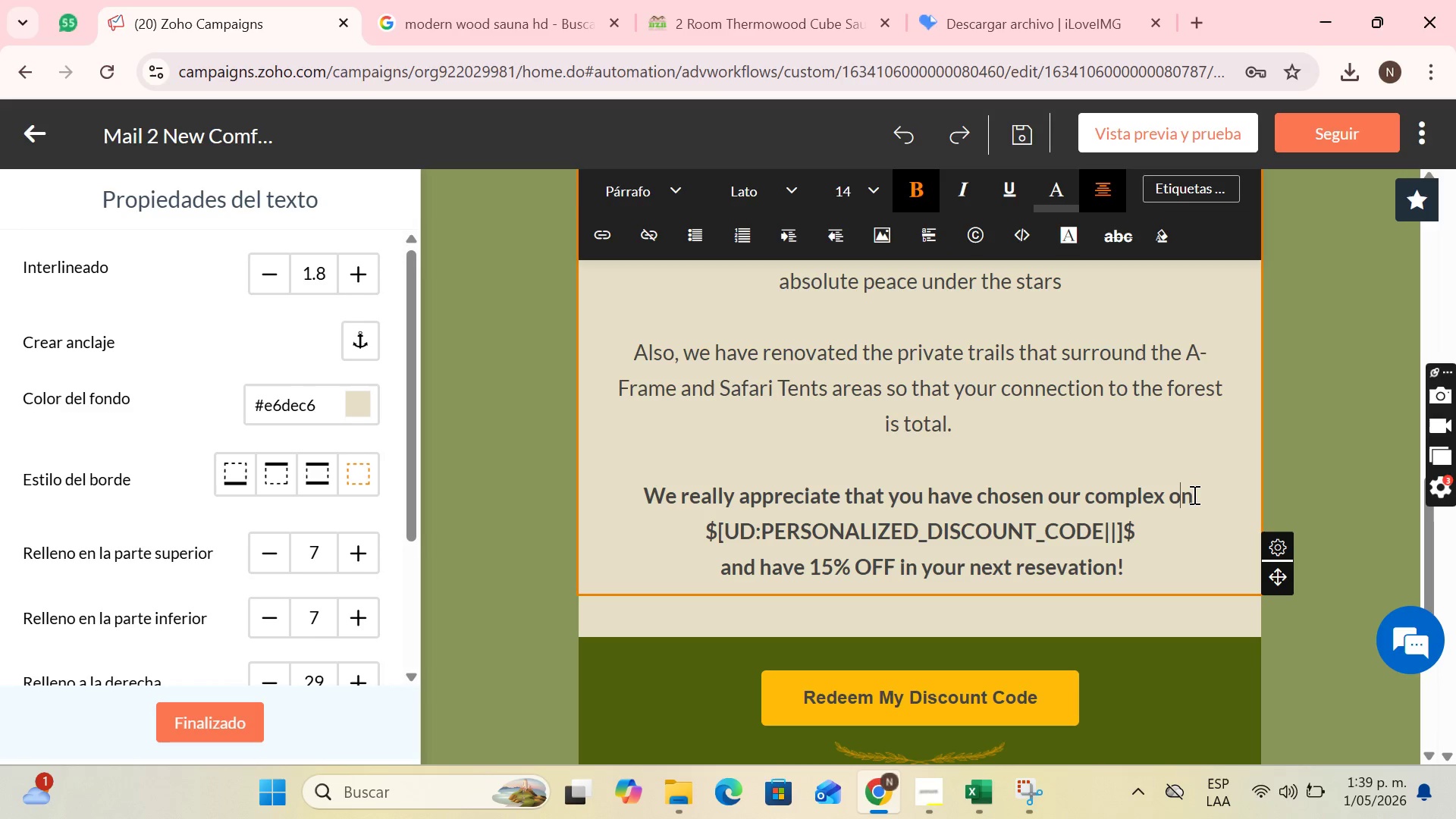 
double_click([1197, 495])
 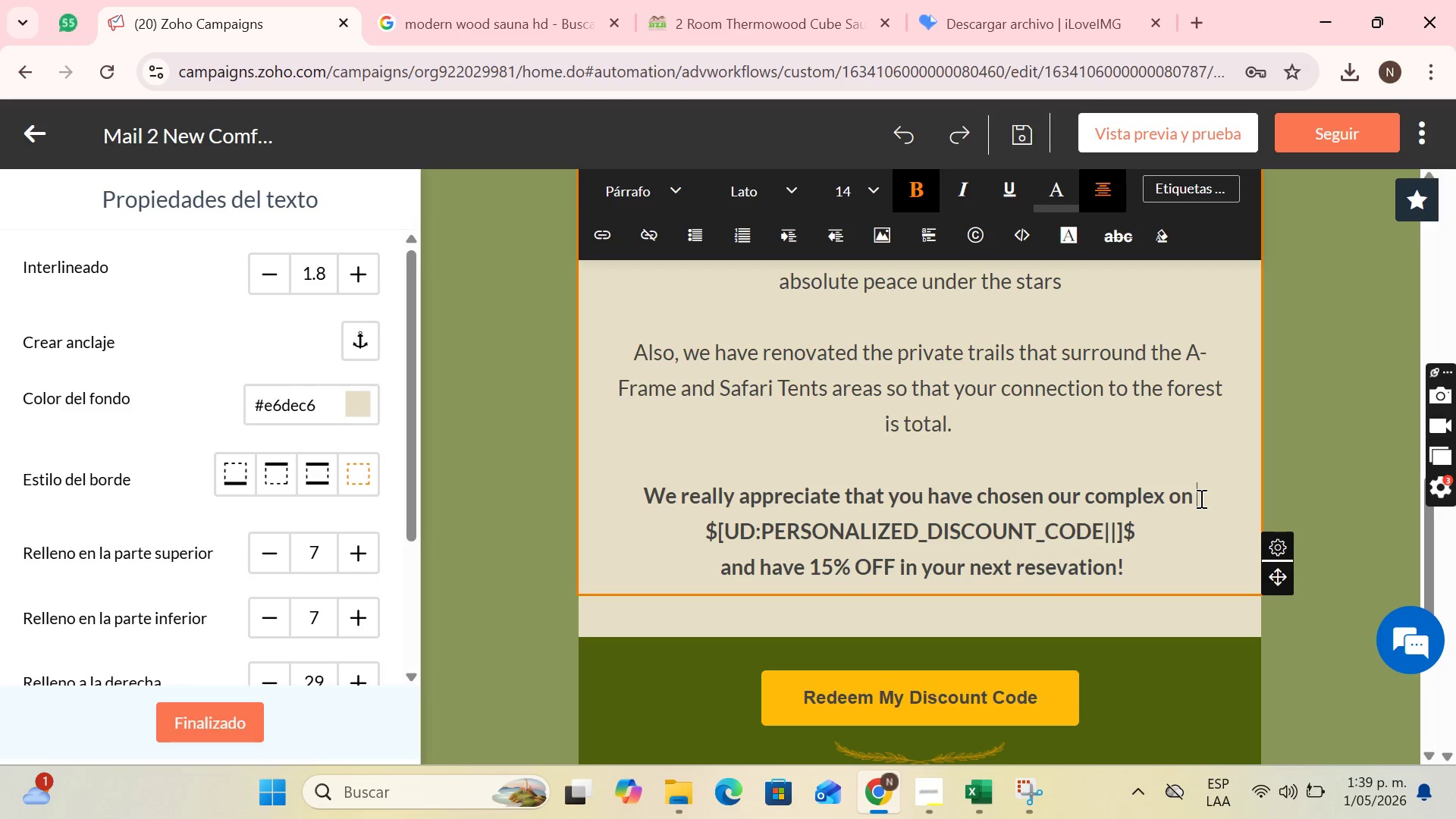 
wait(5.86)
 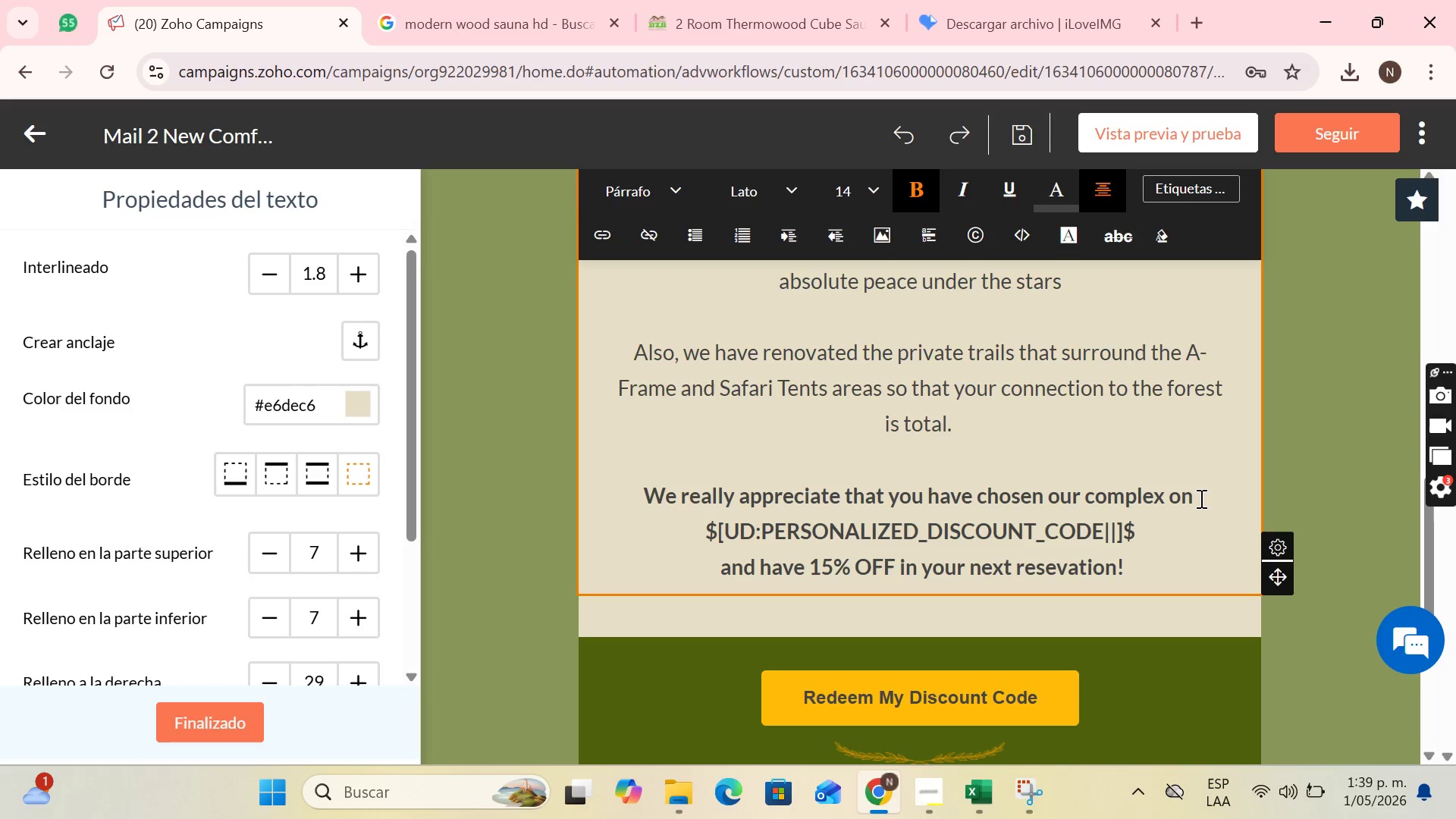 
left_click([1177, 197])
 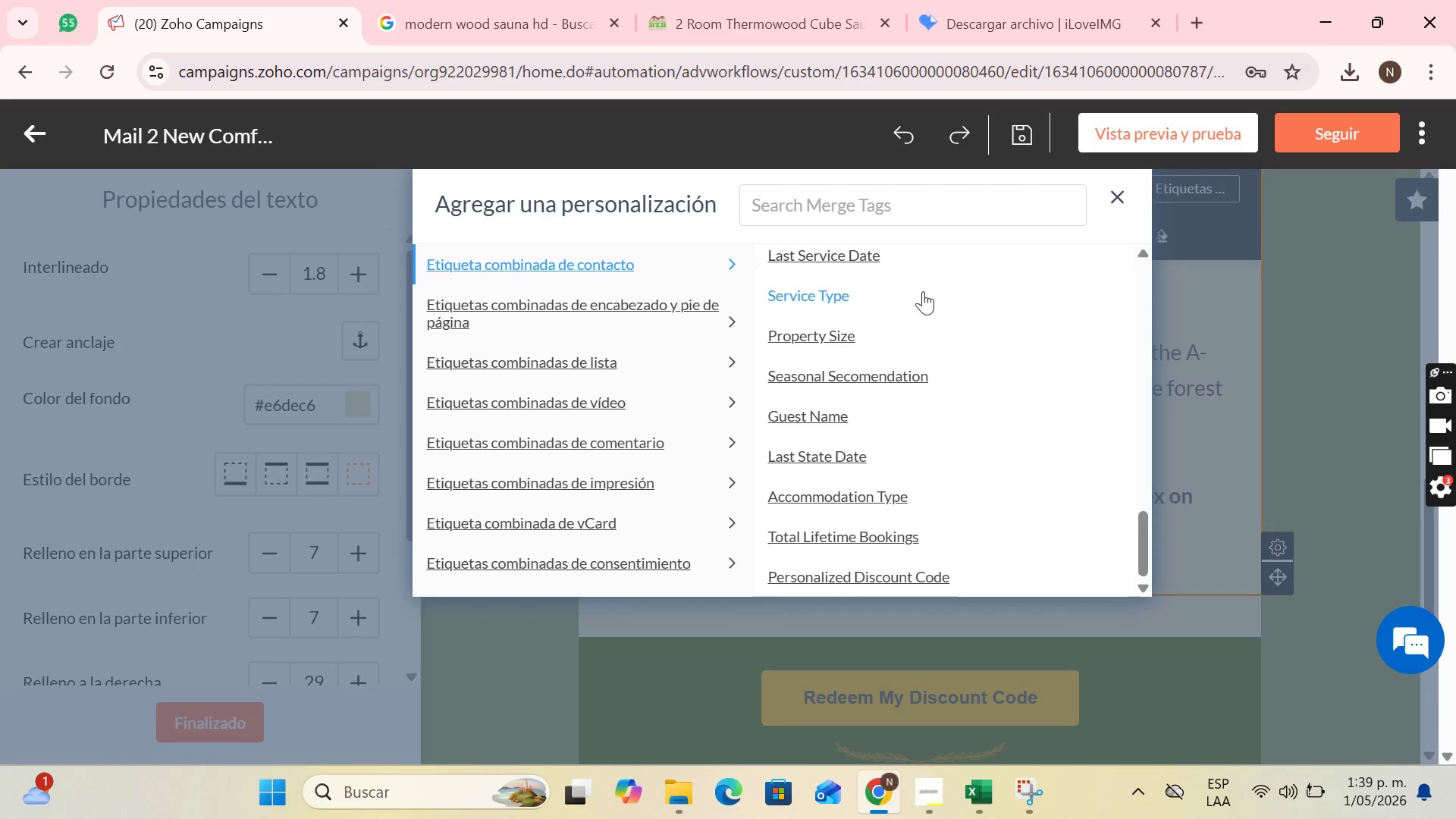 
scroll: coordinate [934, 388], scroll_direction: down, amount: 9.0
 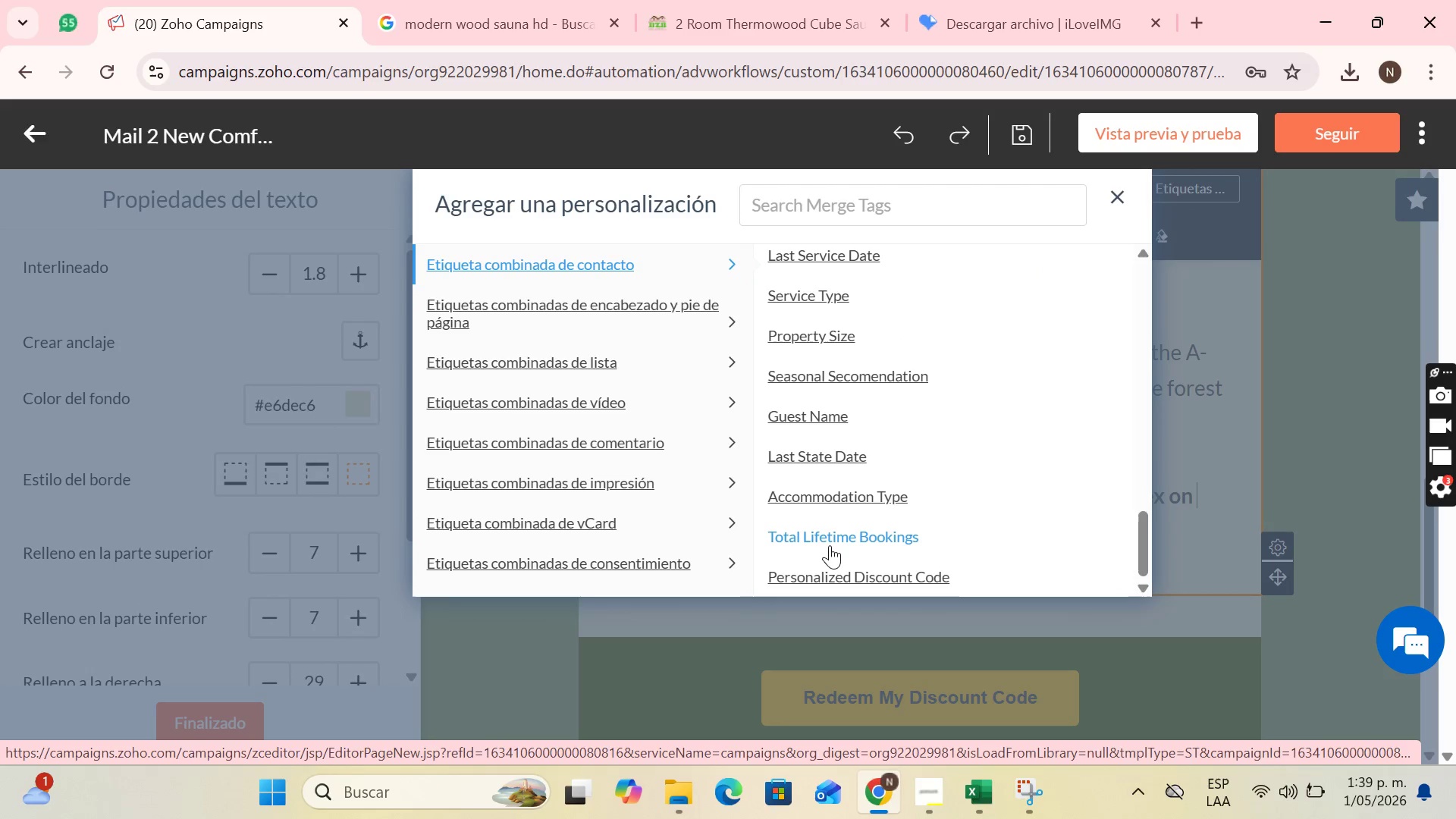 
left_click([830, 545])
 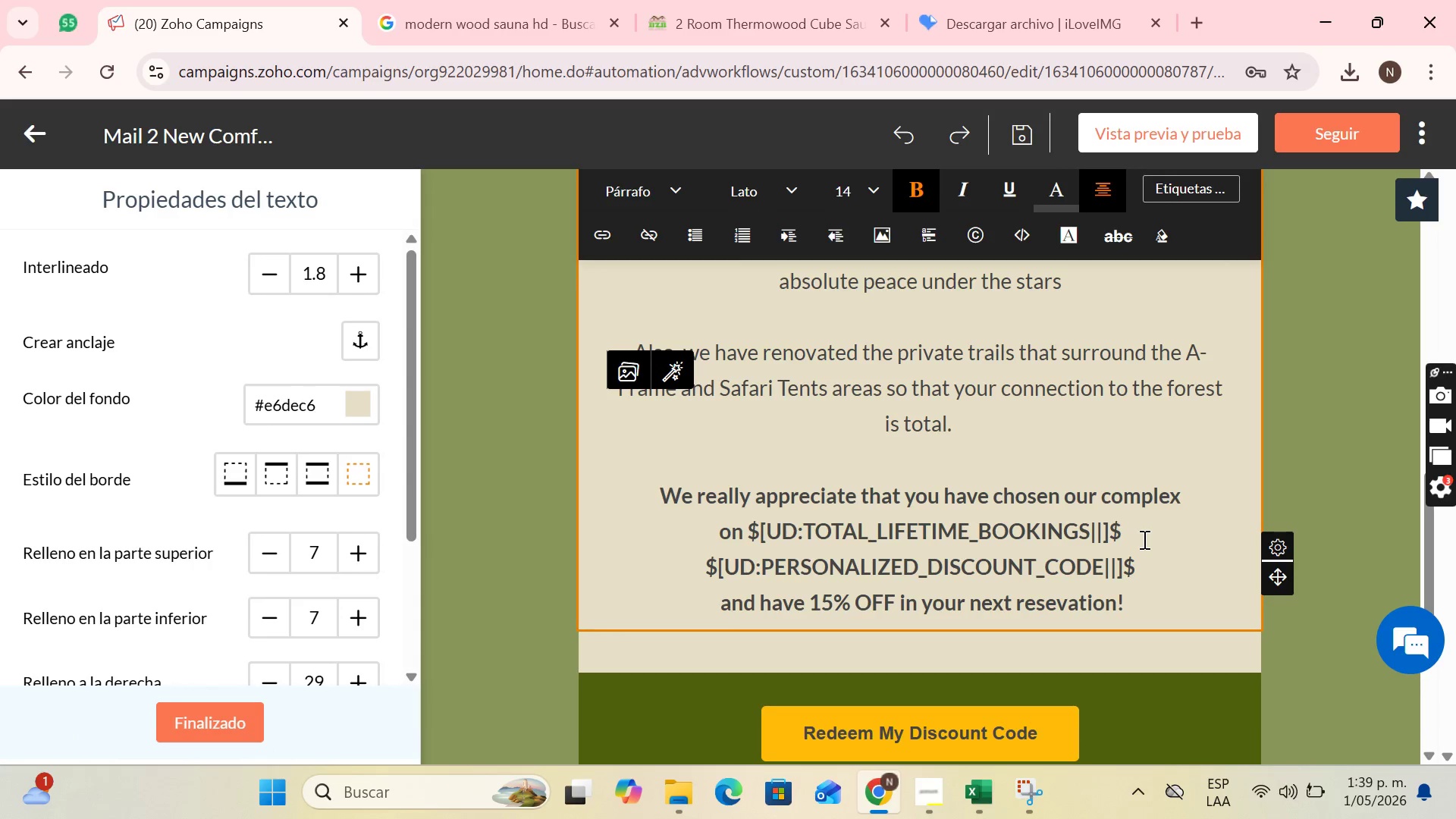 
type(, )
key(Backspace)
key(Backspace)
type( previous occasions. )
 